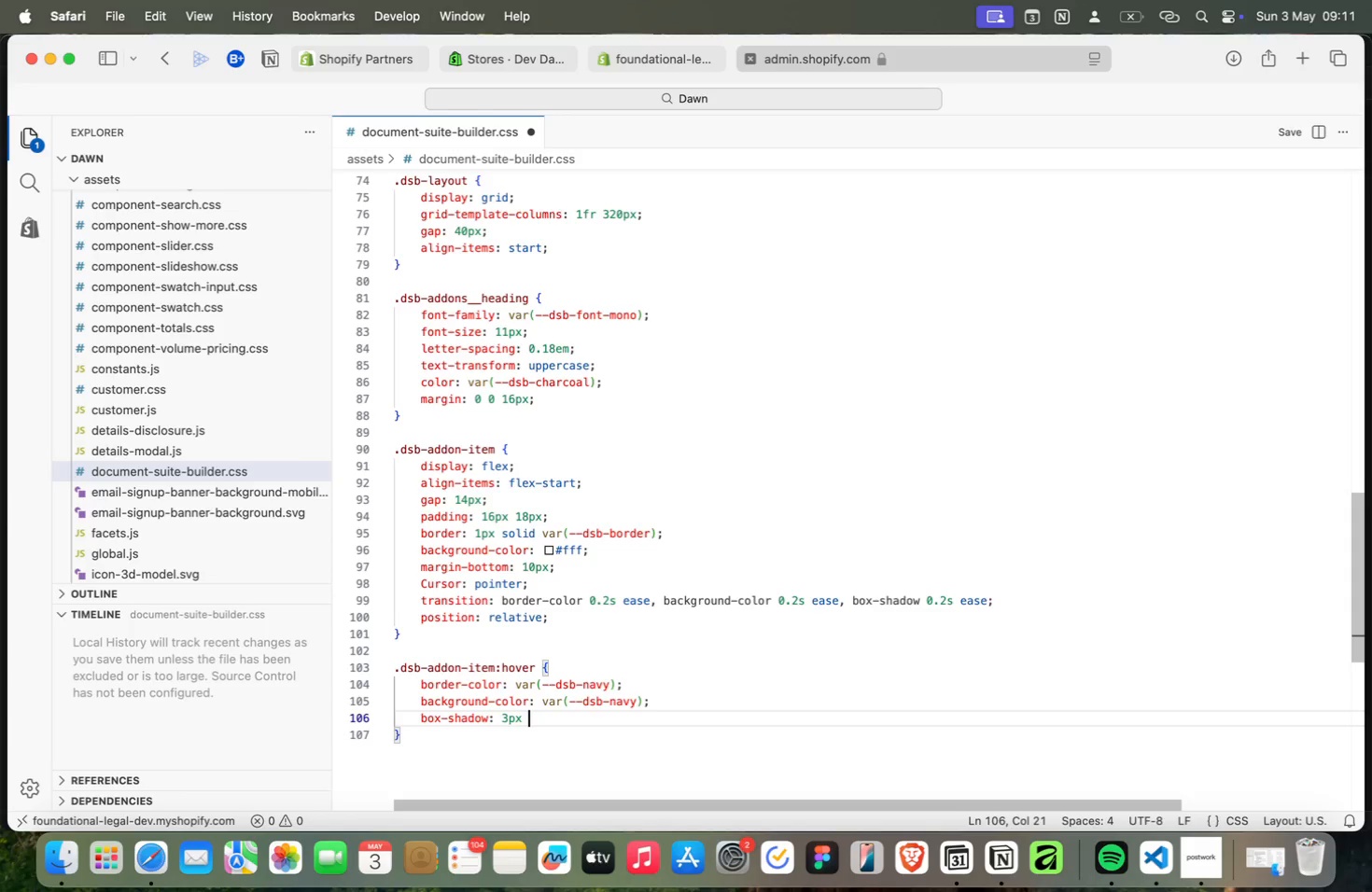 
key(Meta+Space)
 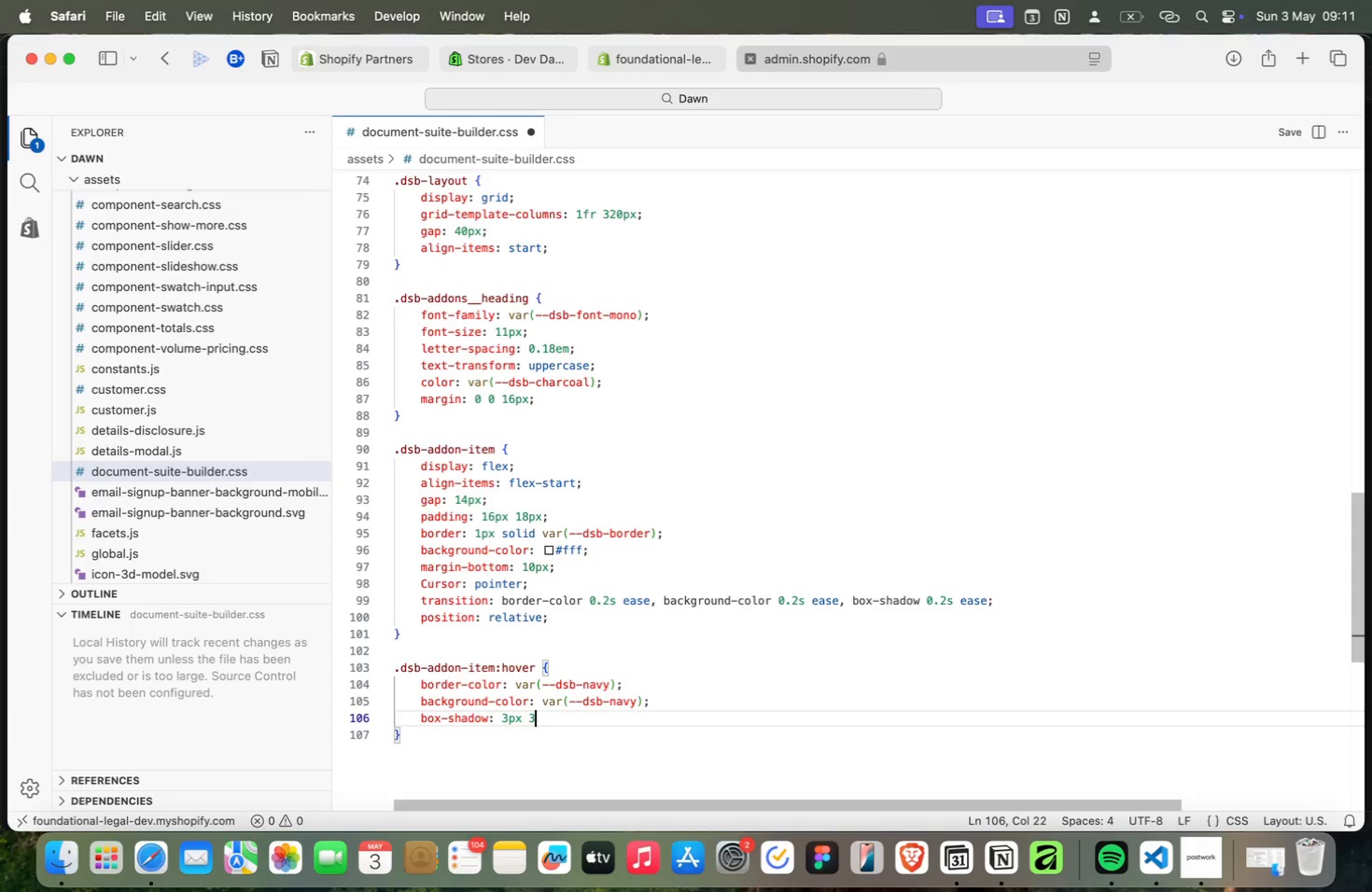 
key(Meta+3)
 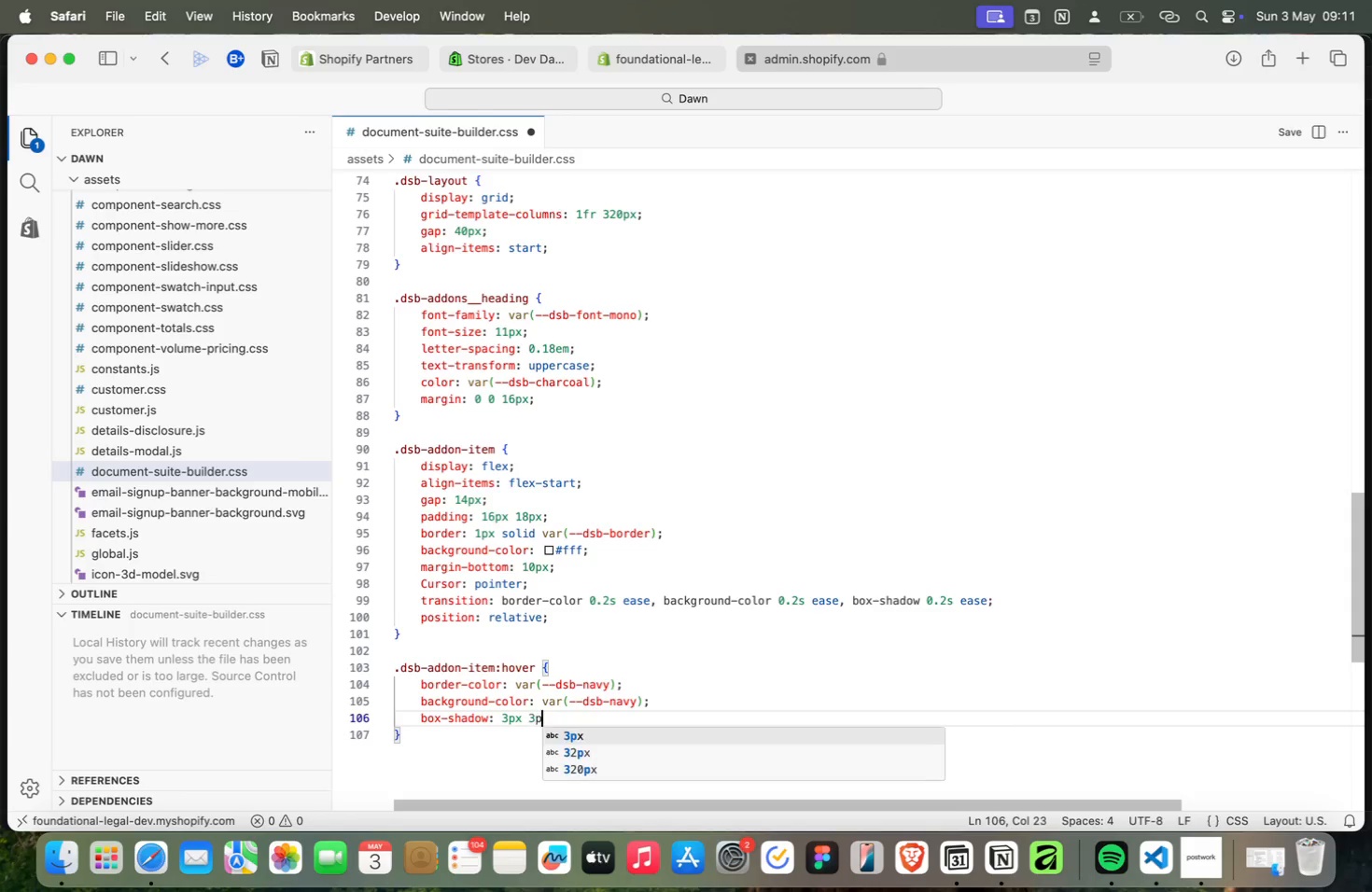 
key(Meta+P)
 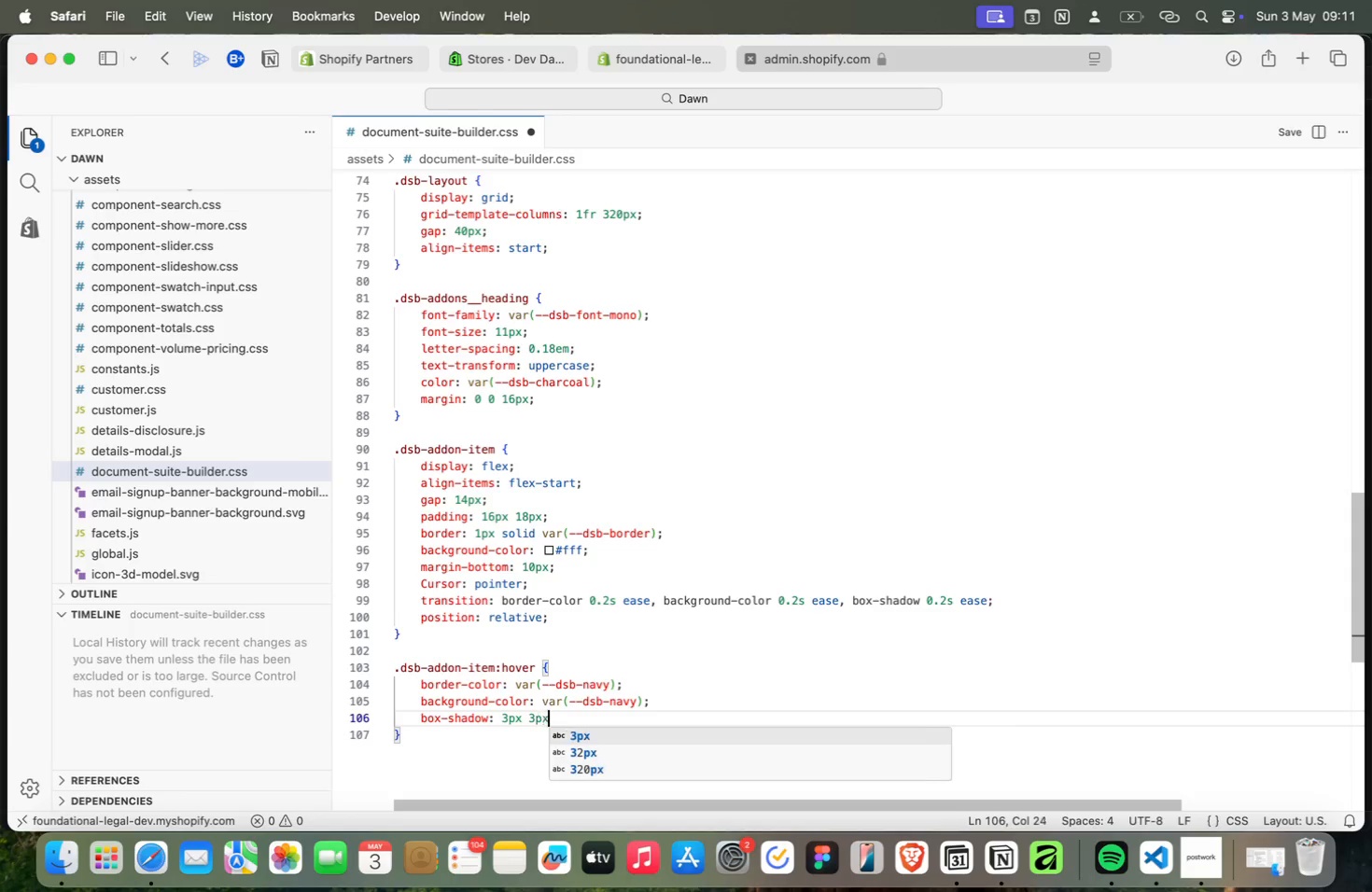 
key(Meta+X)
 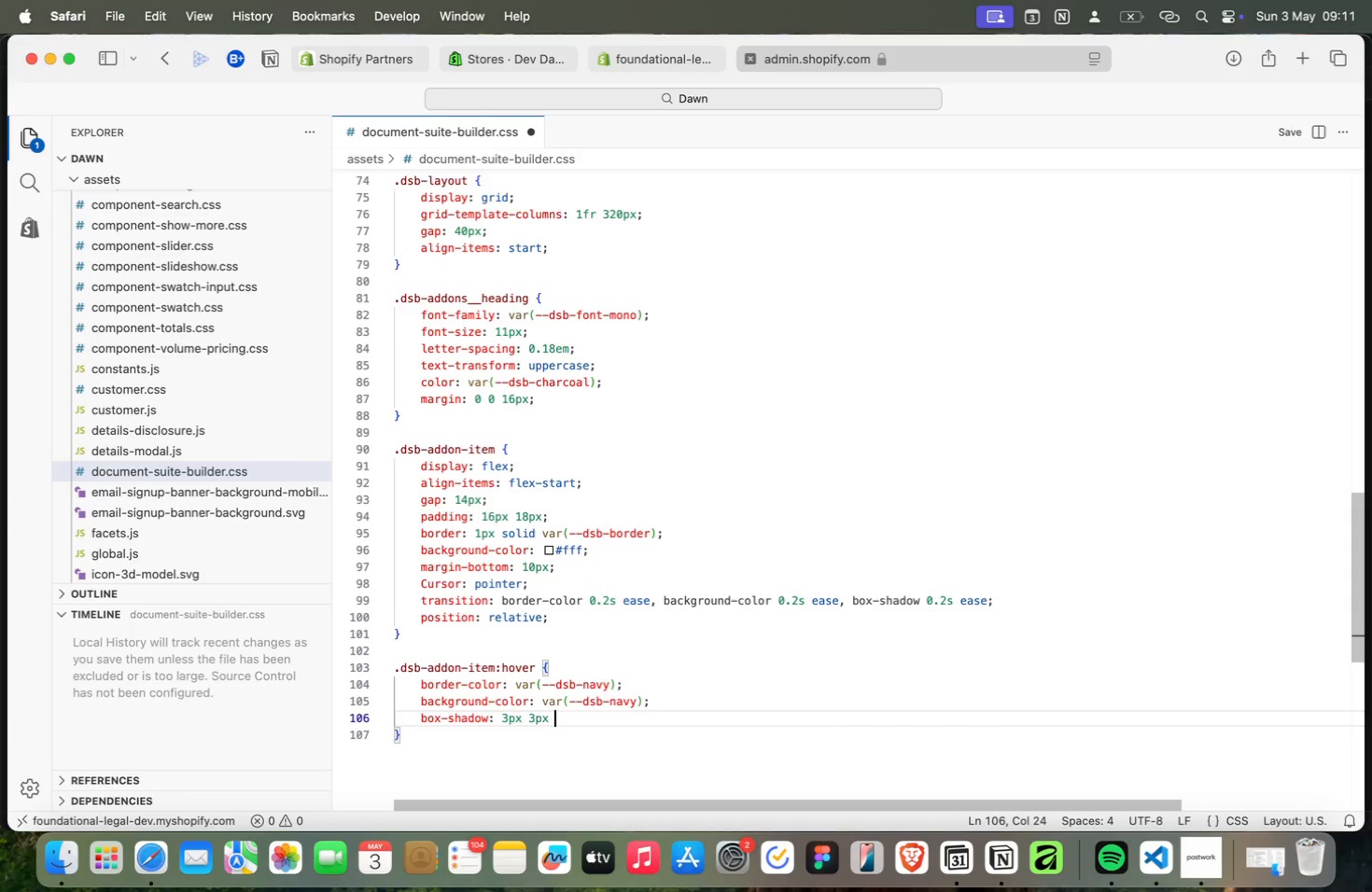 
key(Meta+Space)
 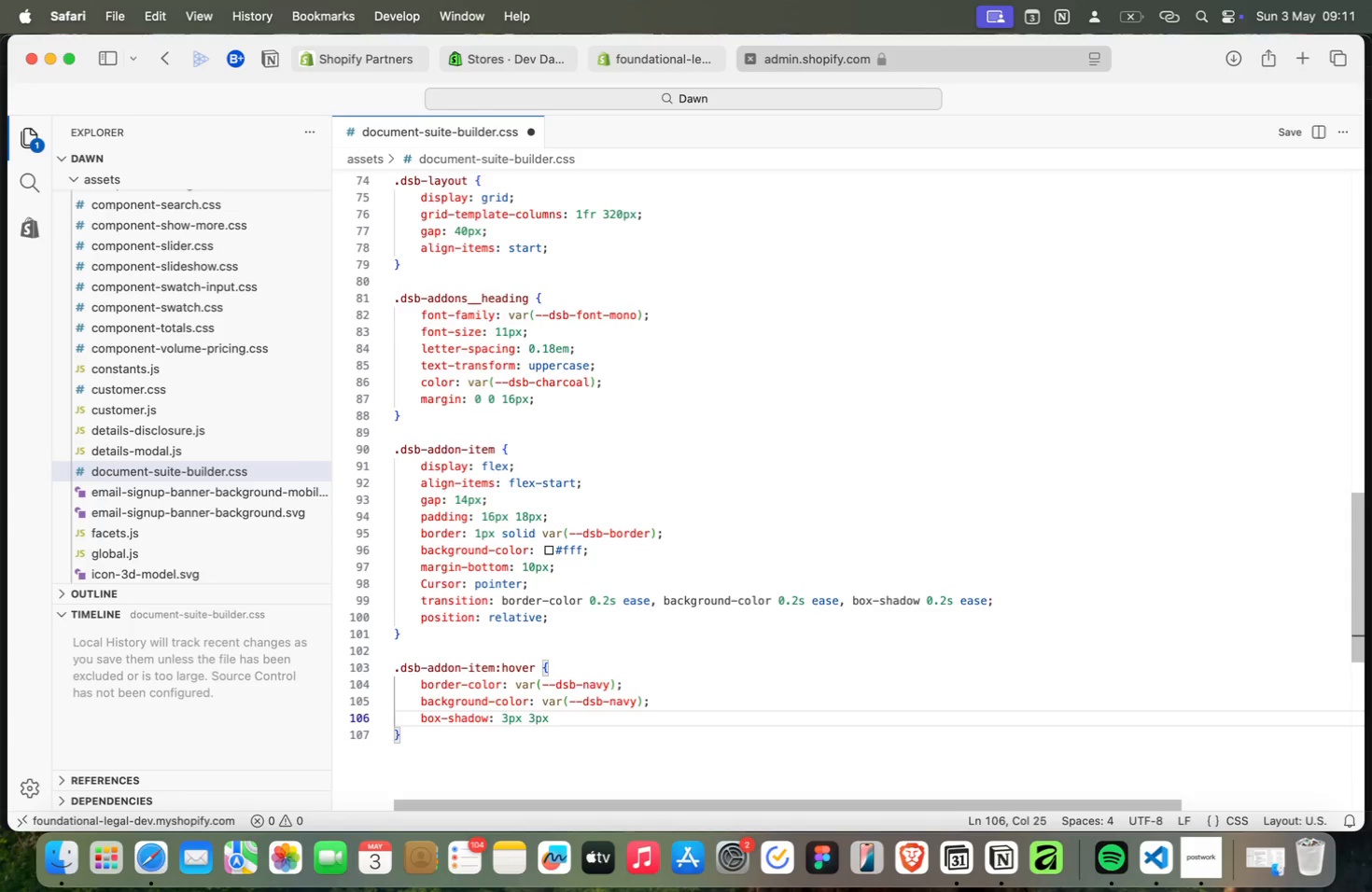 
key(Meta+0)
 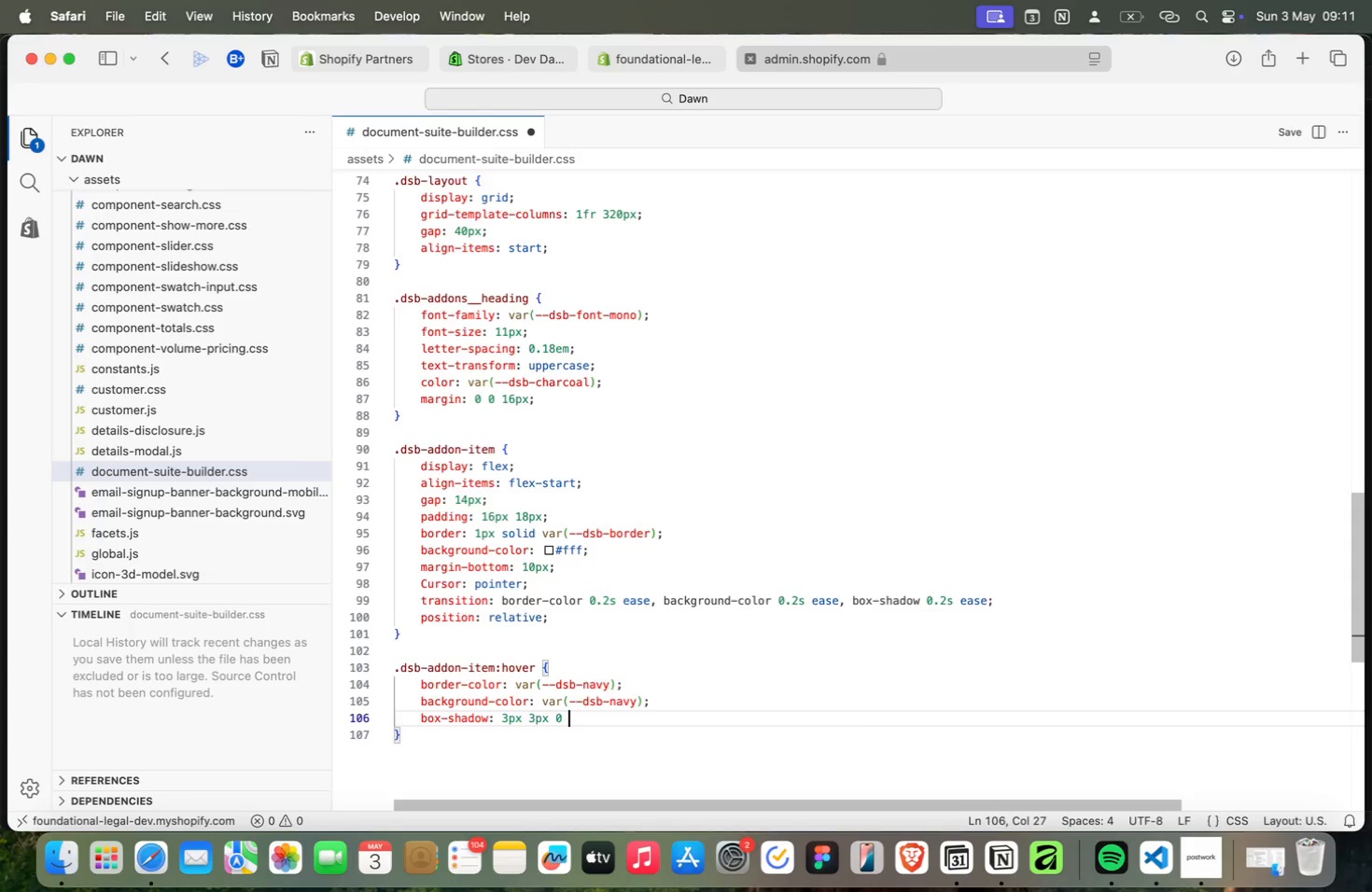 
key(Meta+Space)
 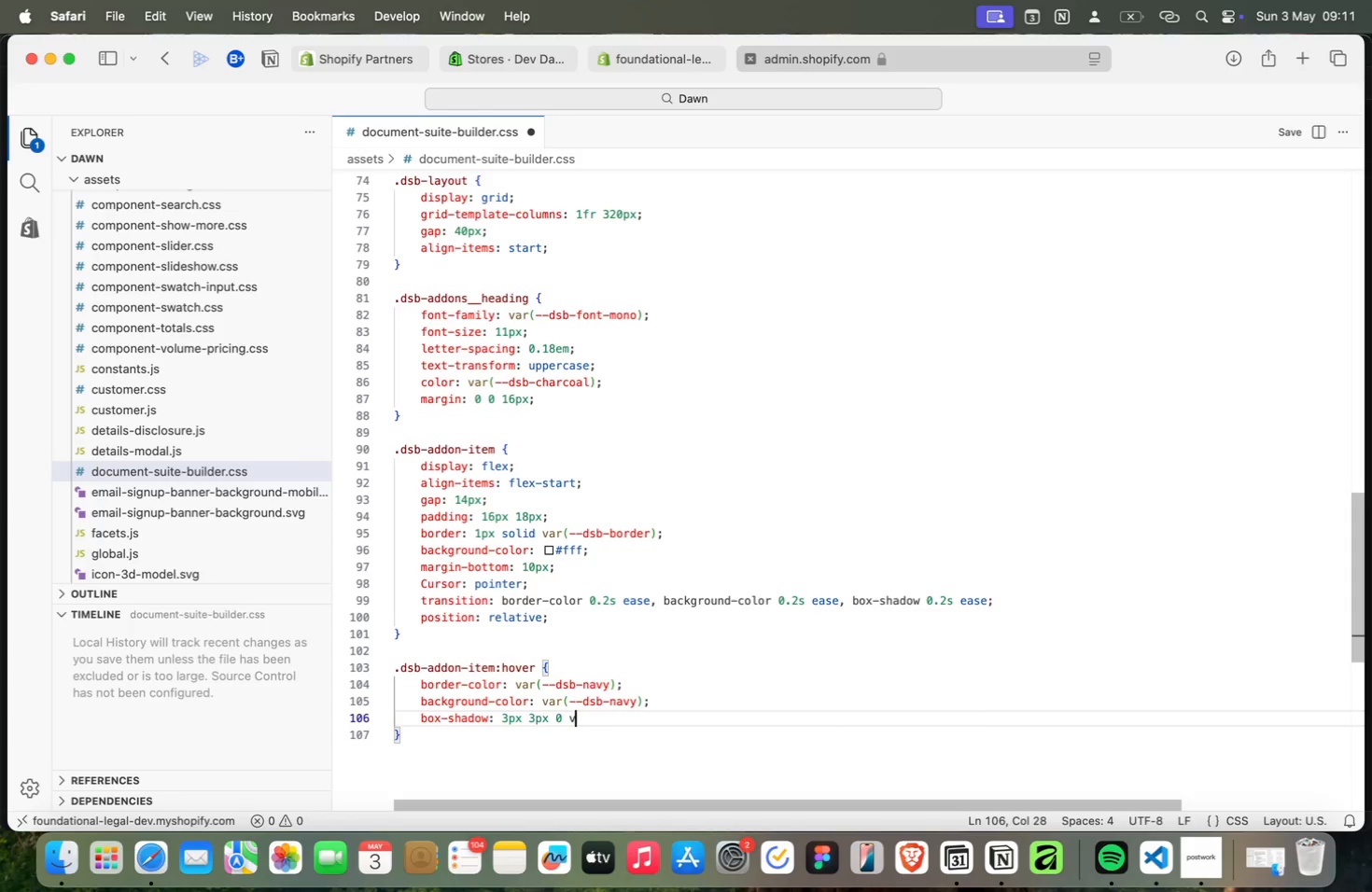 
key(Meta+V)
 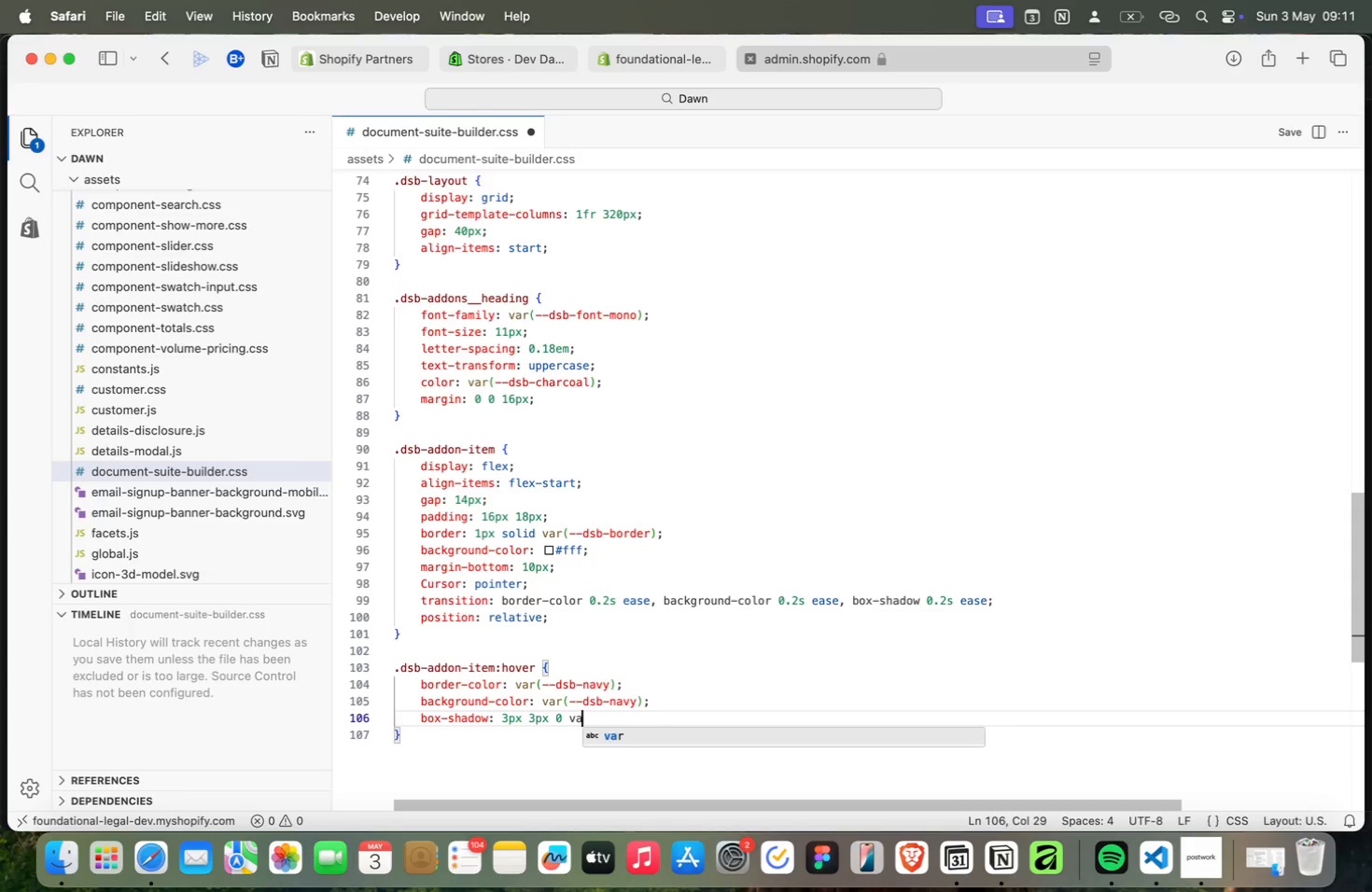 
key(Meta+A)
 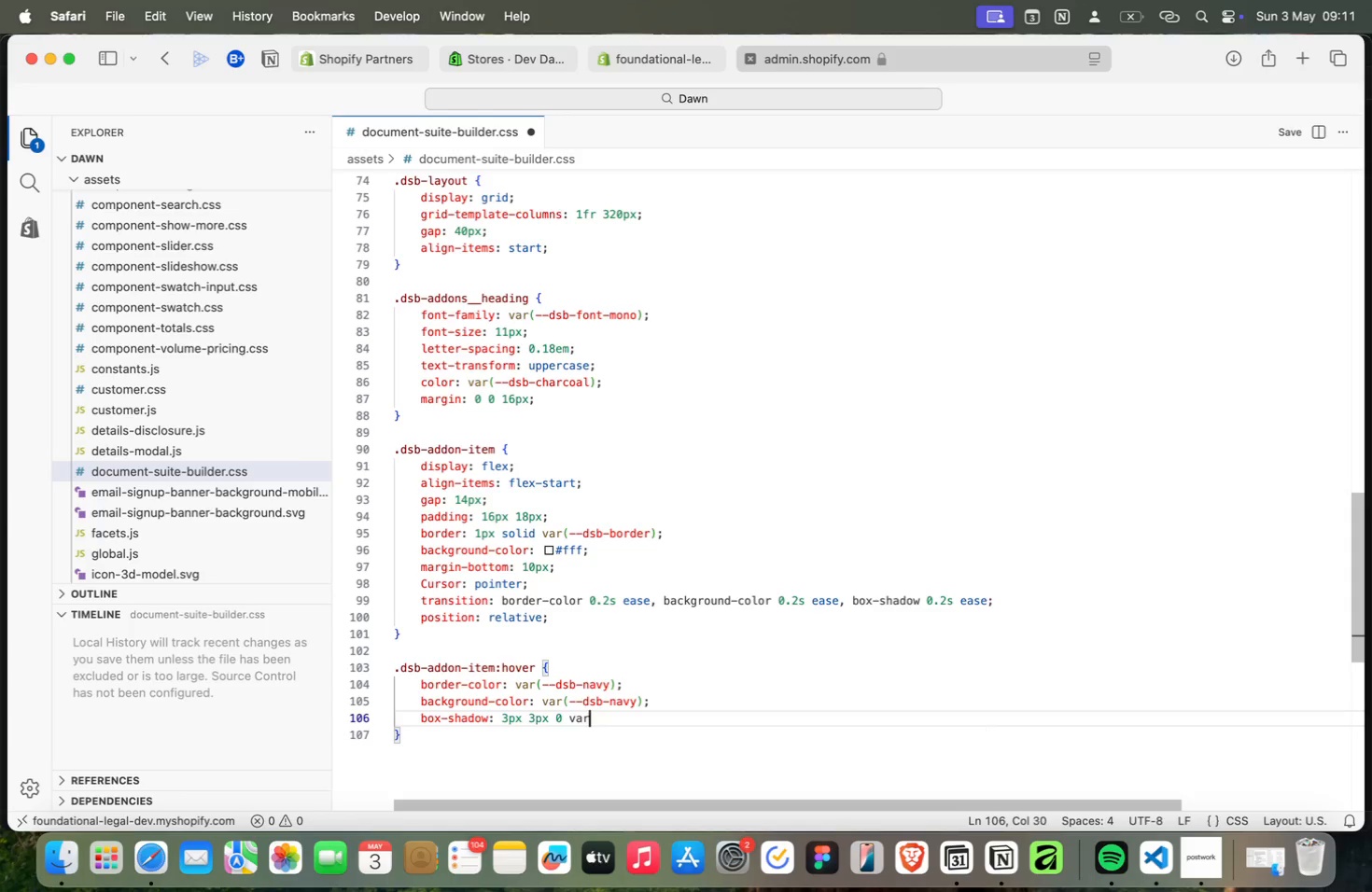 
key(Meta+Enter)
 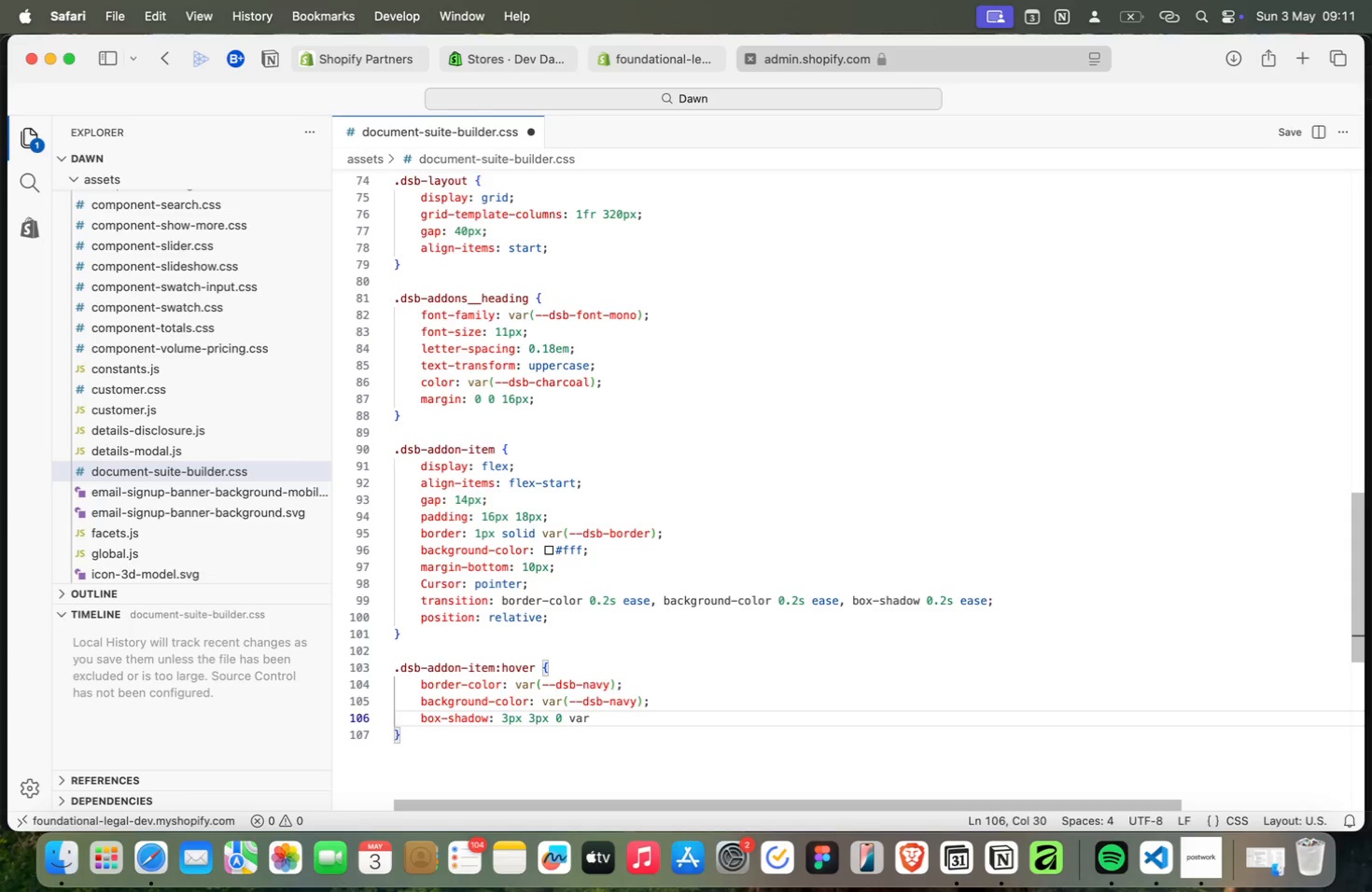 
key(Meta+Shift+9)
 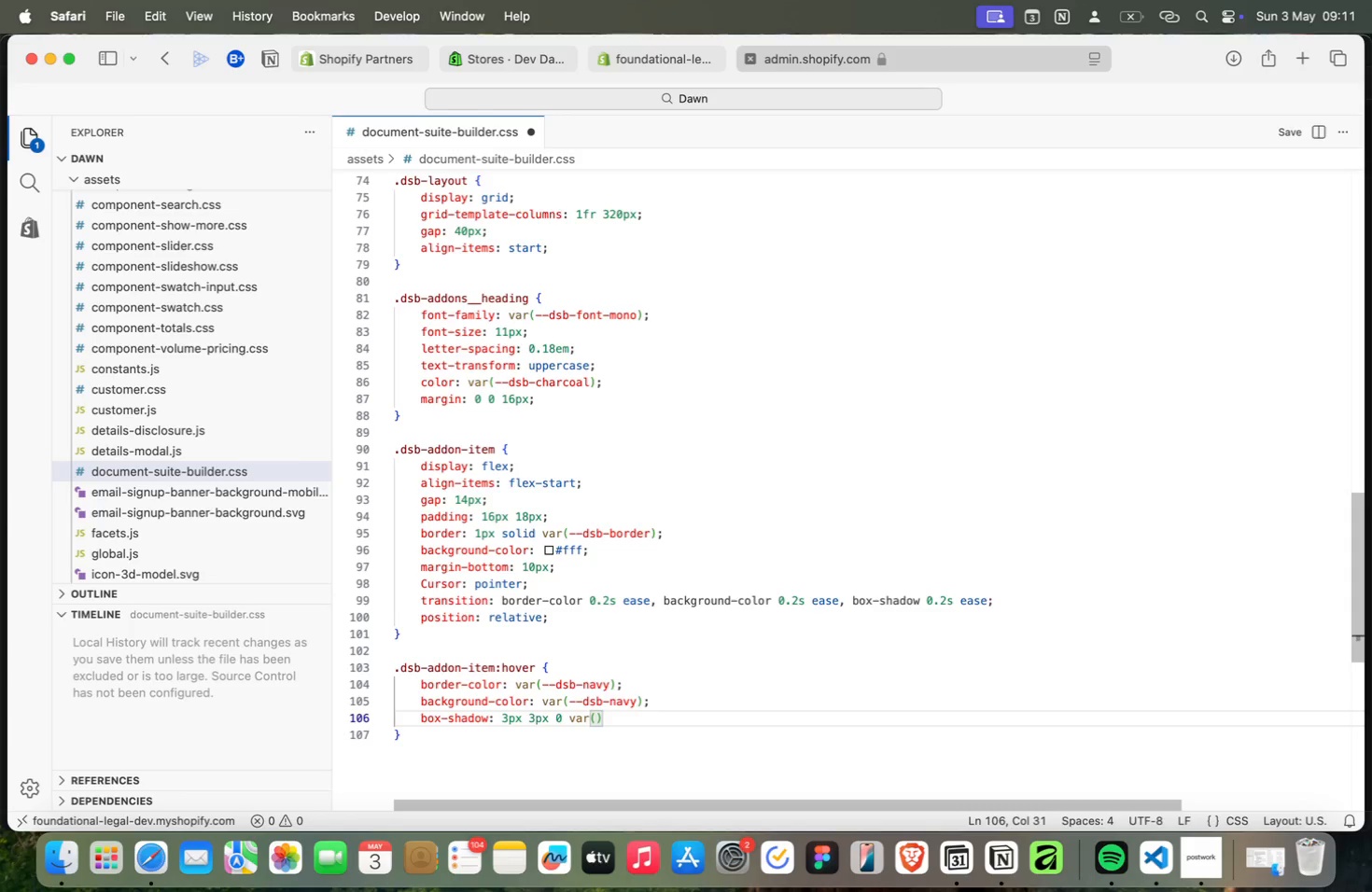 
key(Meta+D)
 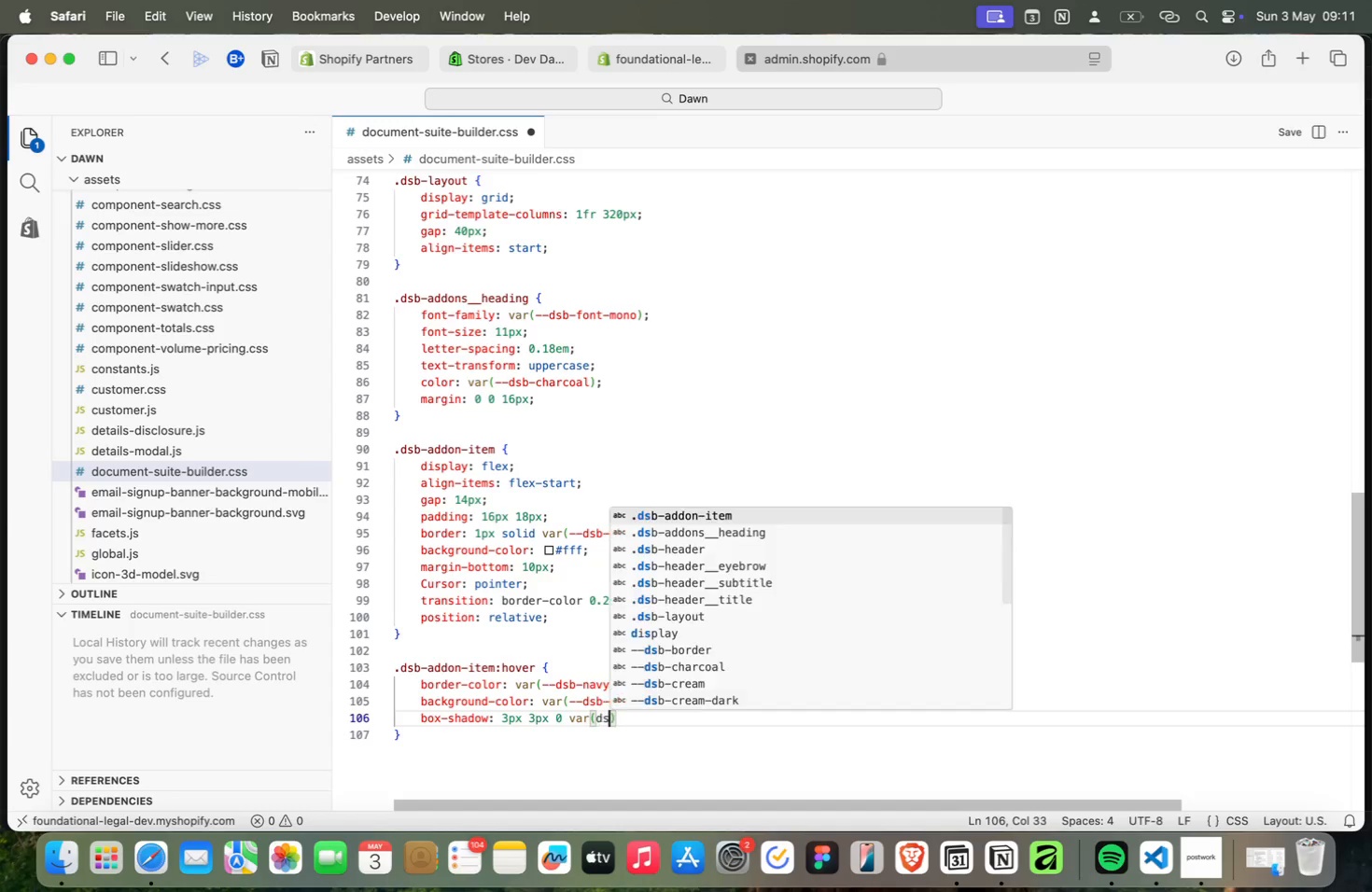 
key(Meta+S)
 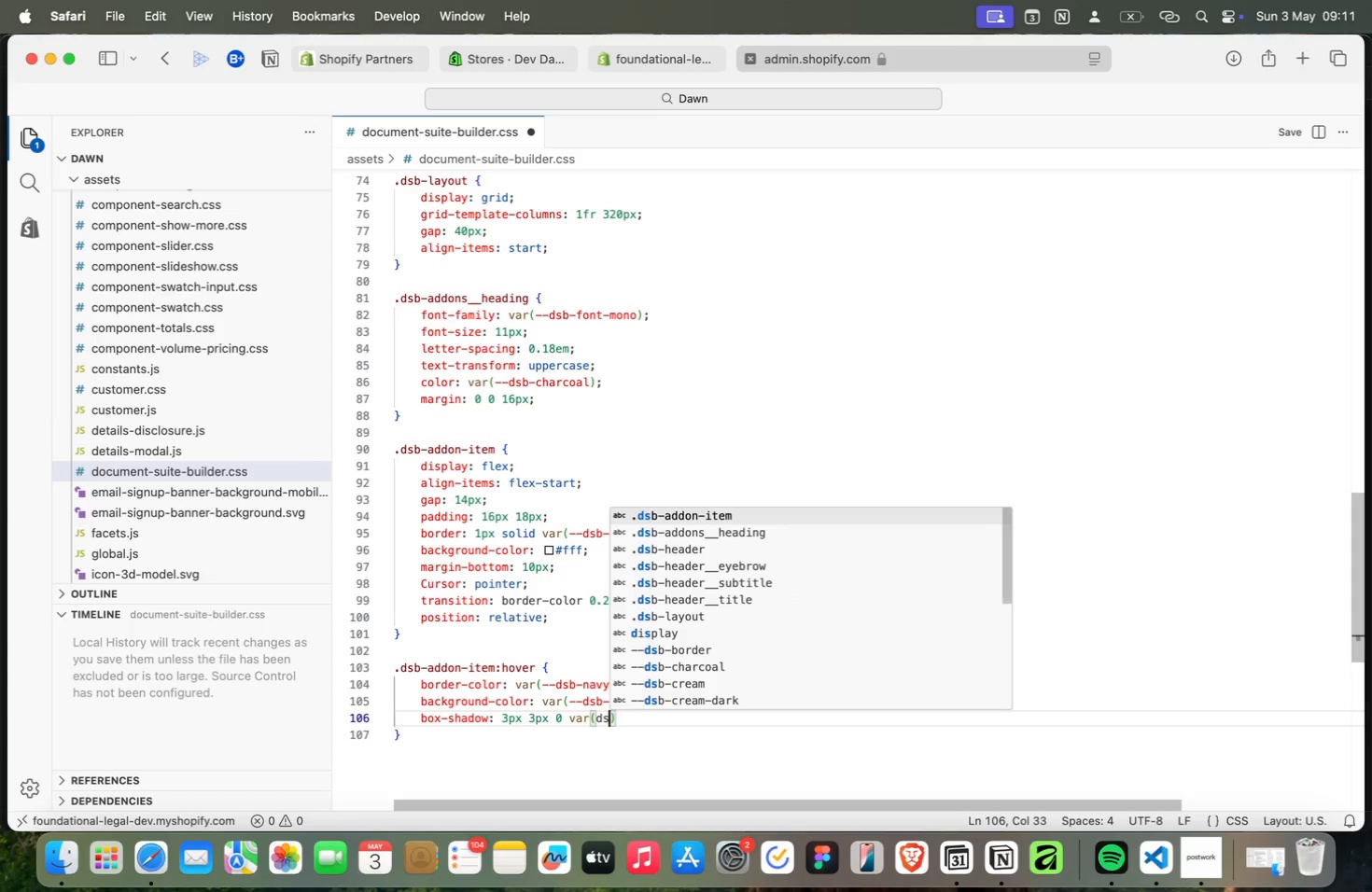 
key(Meta+B)
 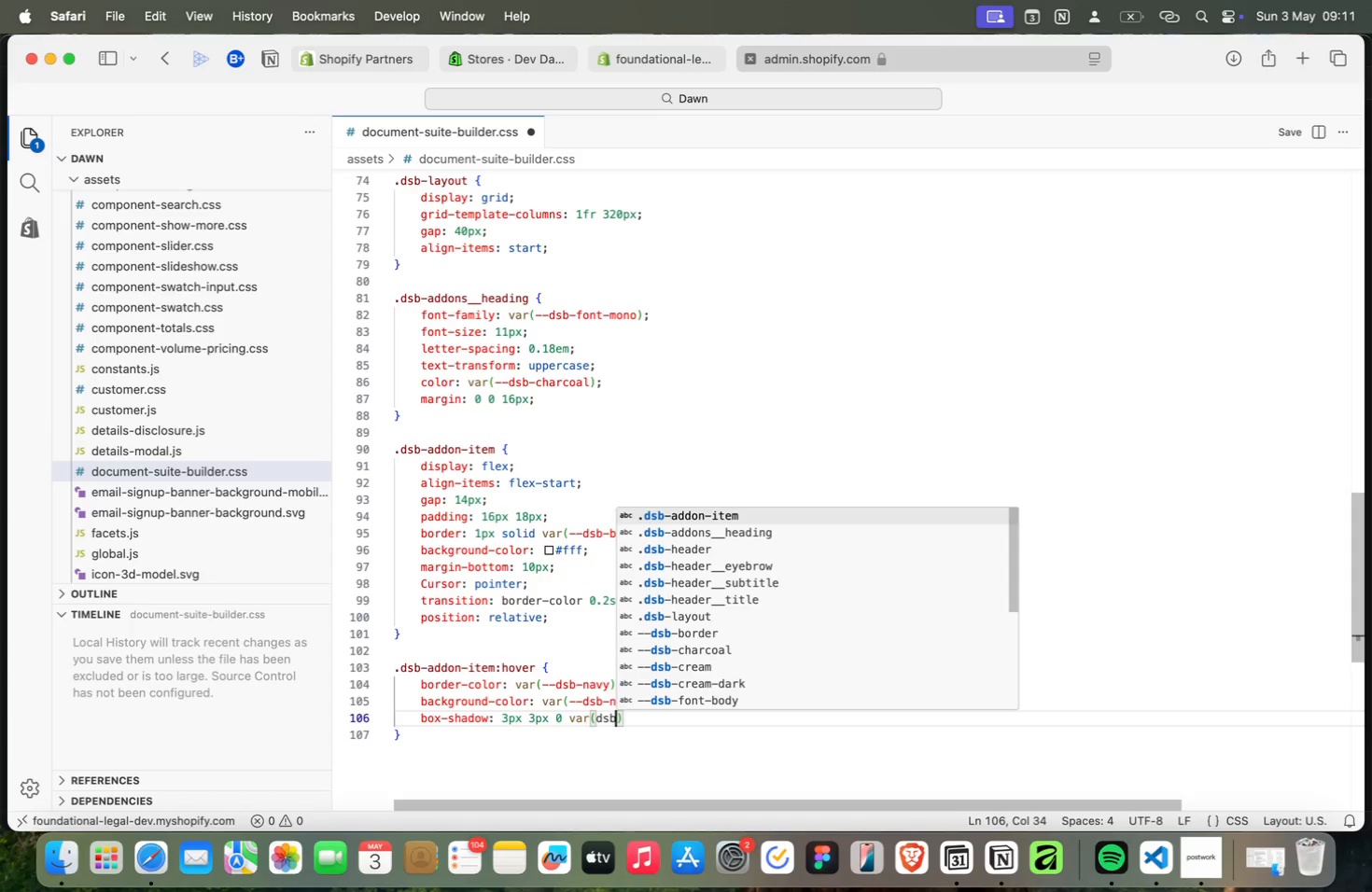 
hold_key(key=ArrowDown, duration=0.89)
 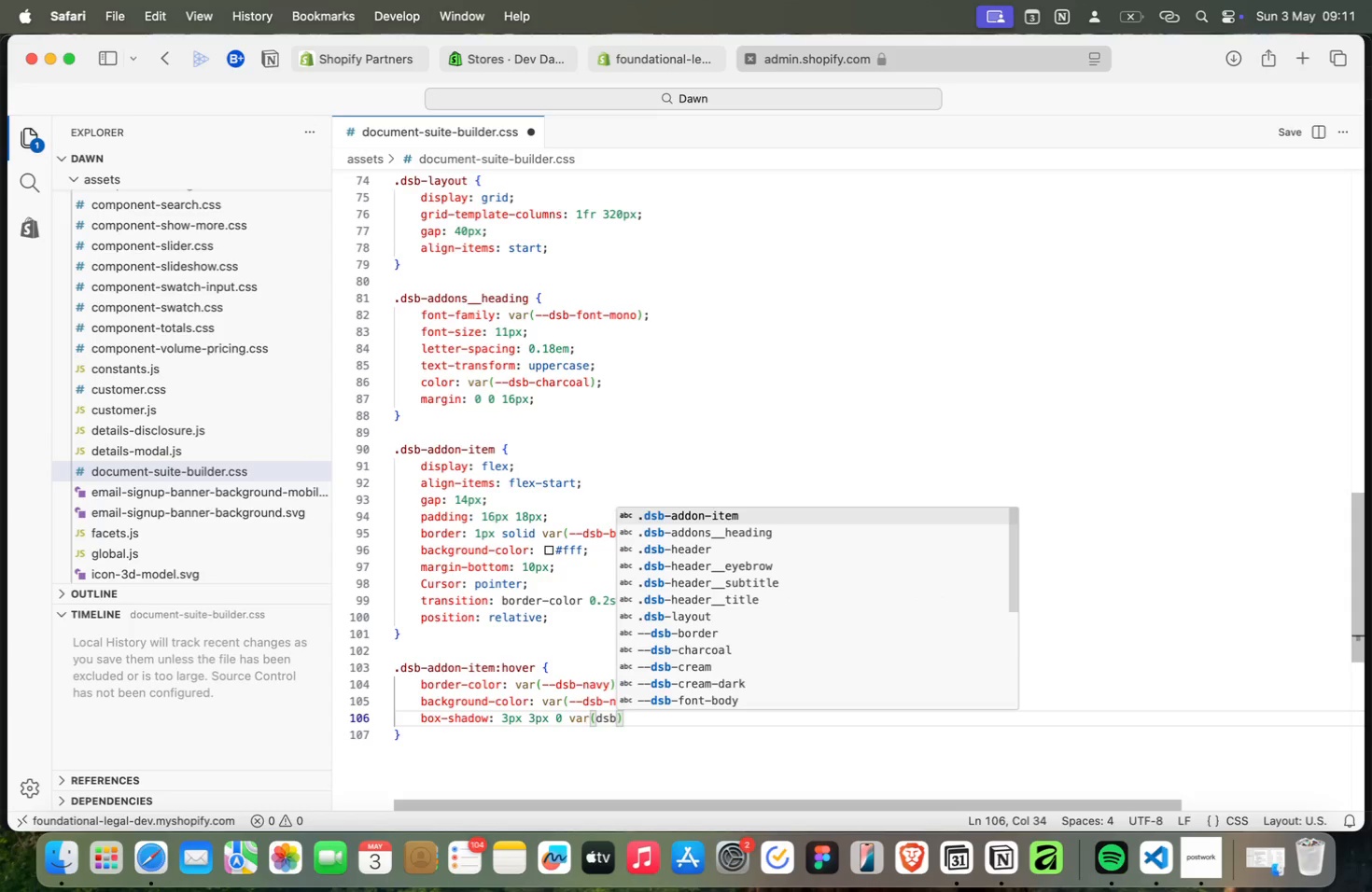 
hold_key(key=ArrowDown, duration=1.06)
 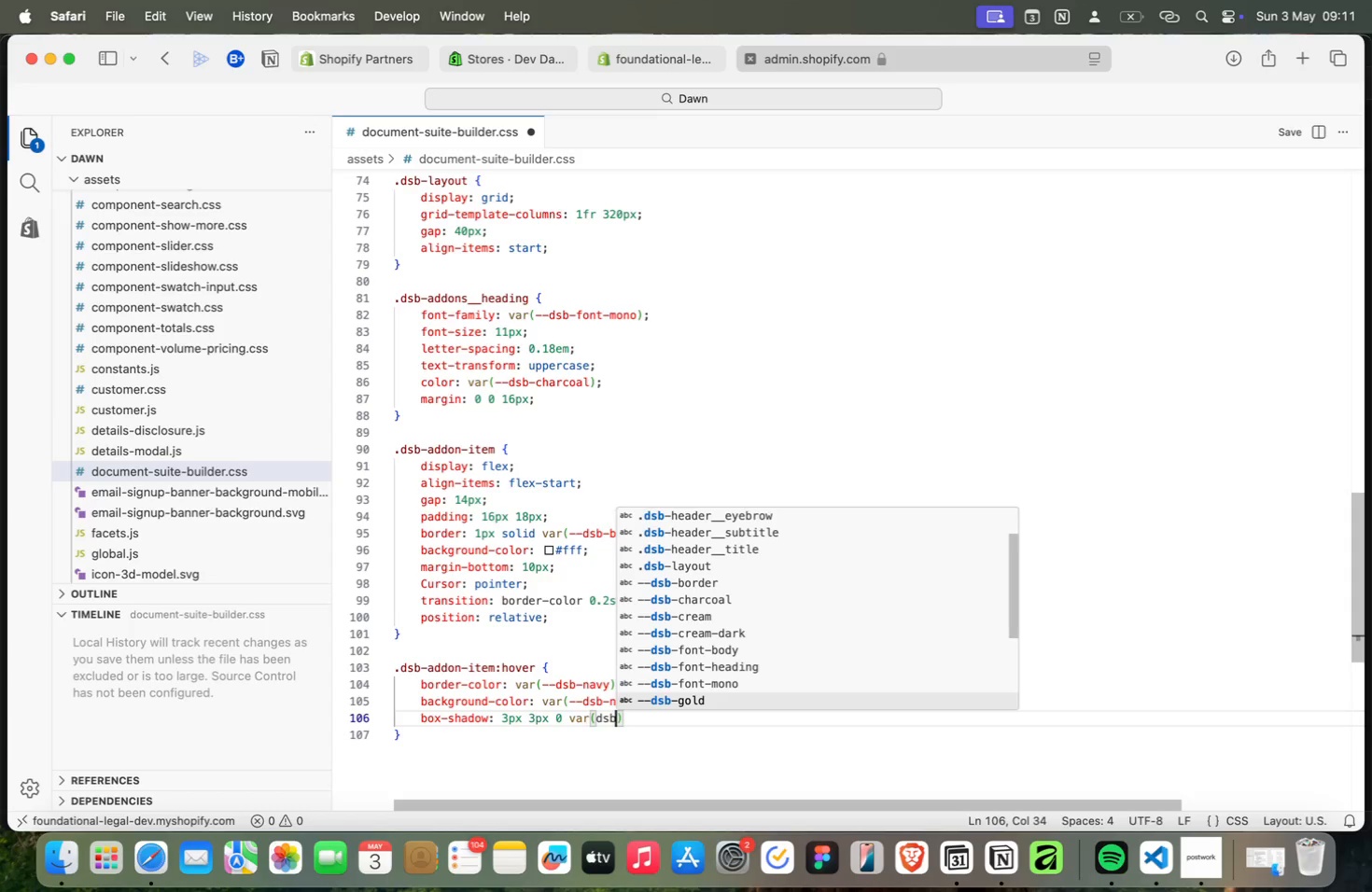 
key(Meta+Enter)
 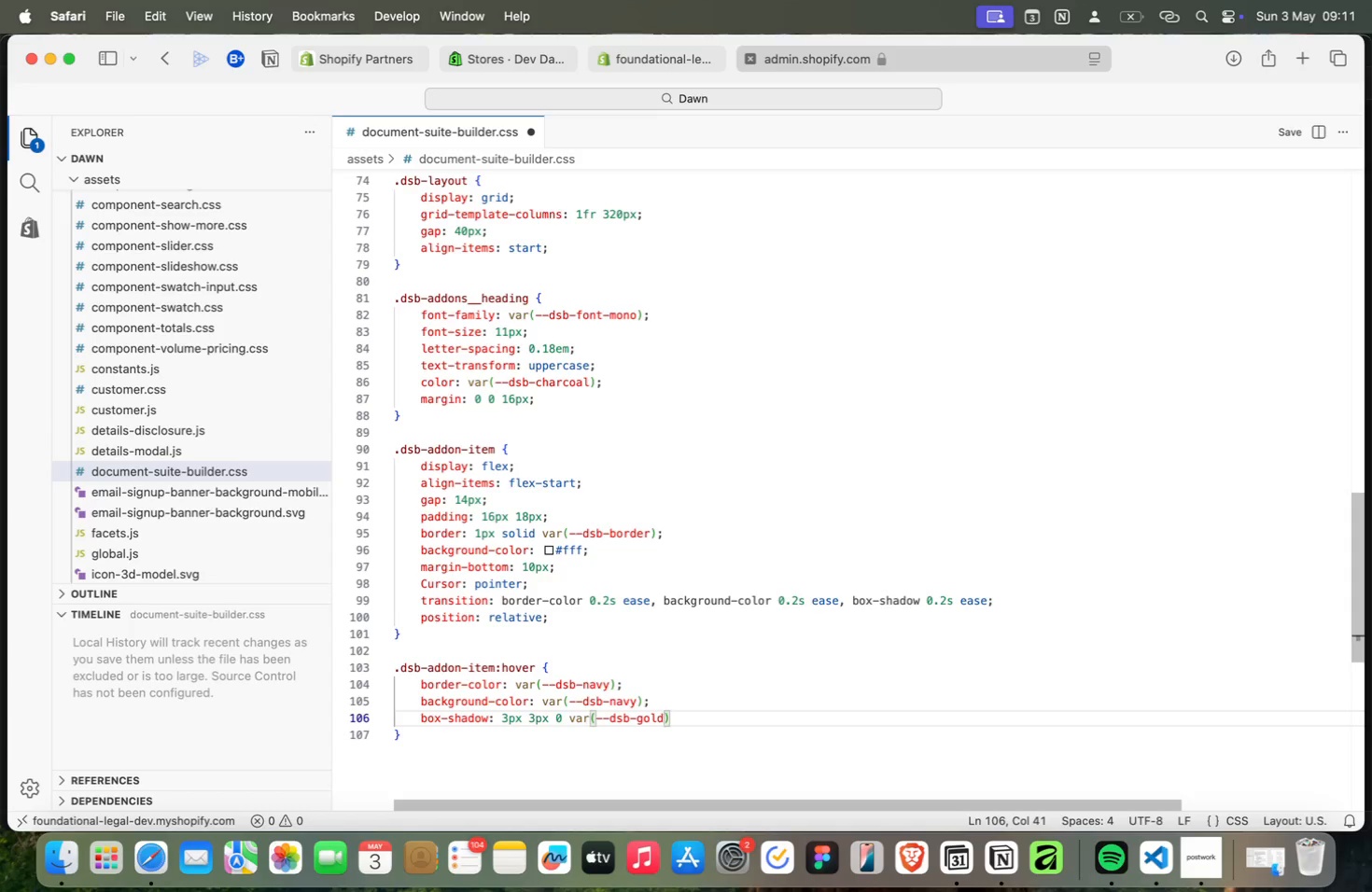 
key(Meta+ArrowRight)
 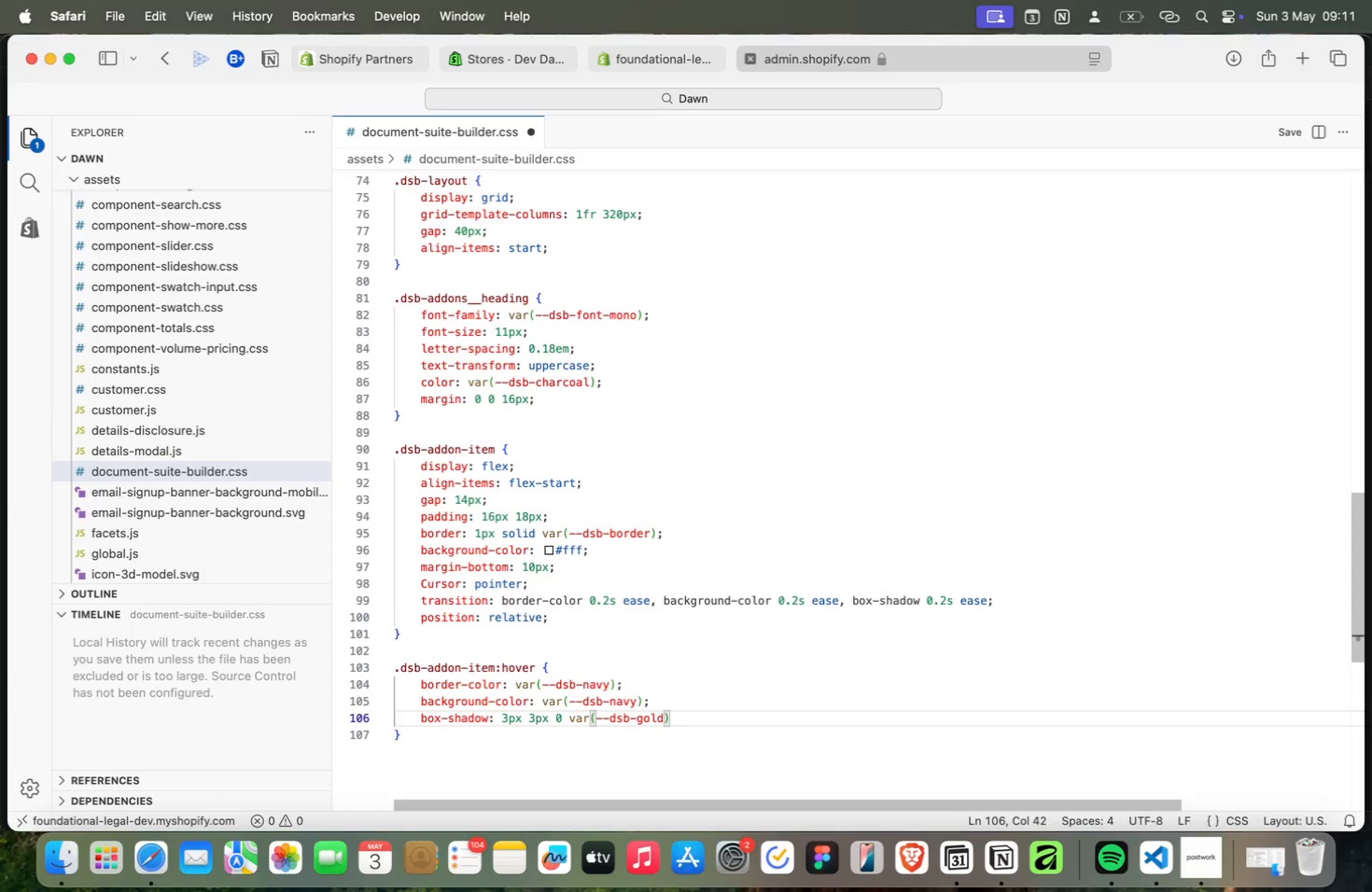 
key(Meta+Semicolon)
 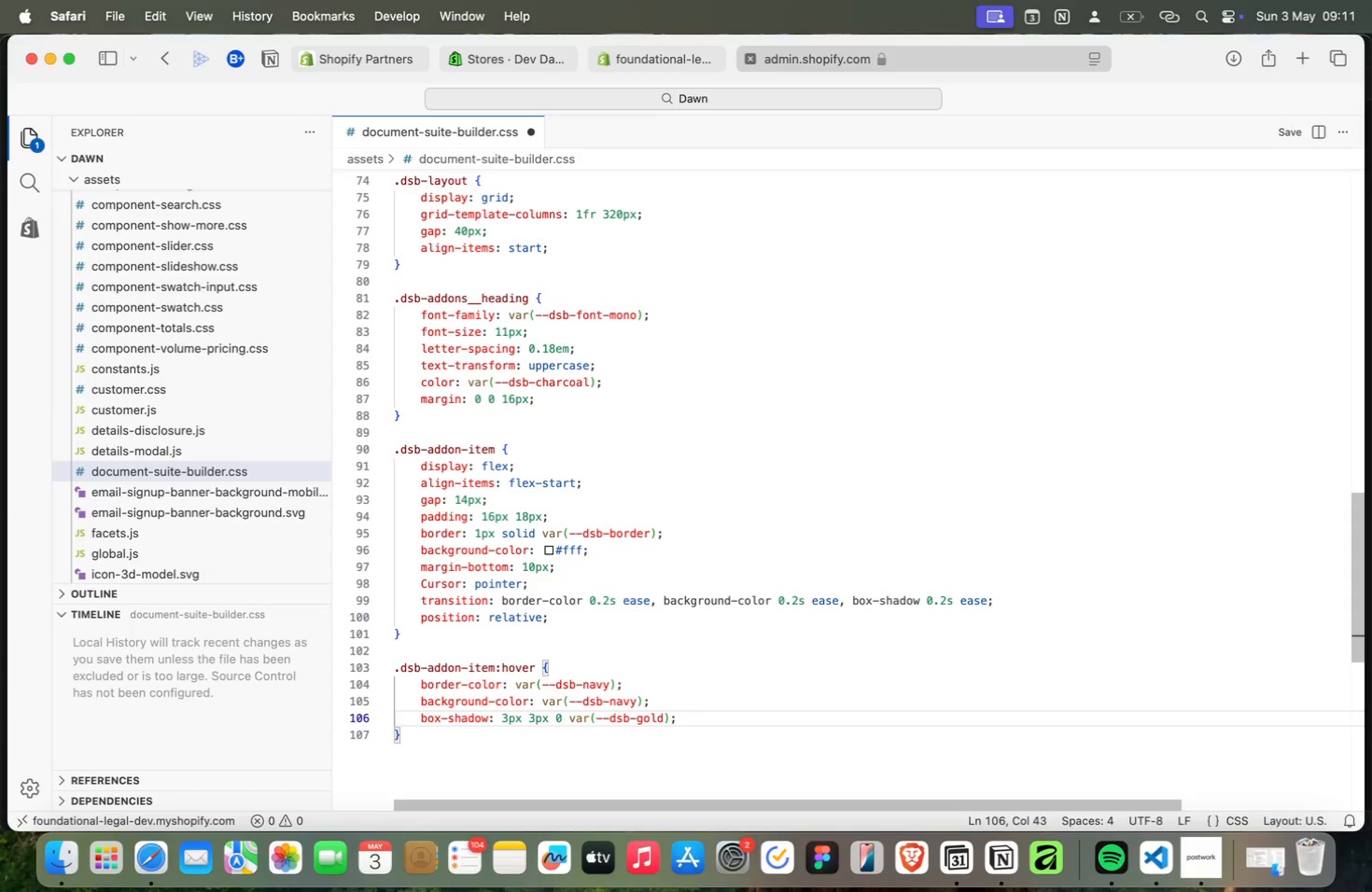 
key(Meta+ArrowDown)
 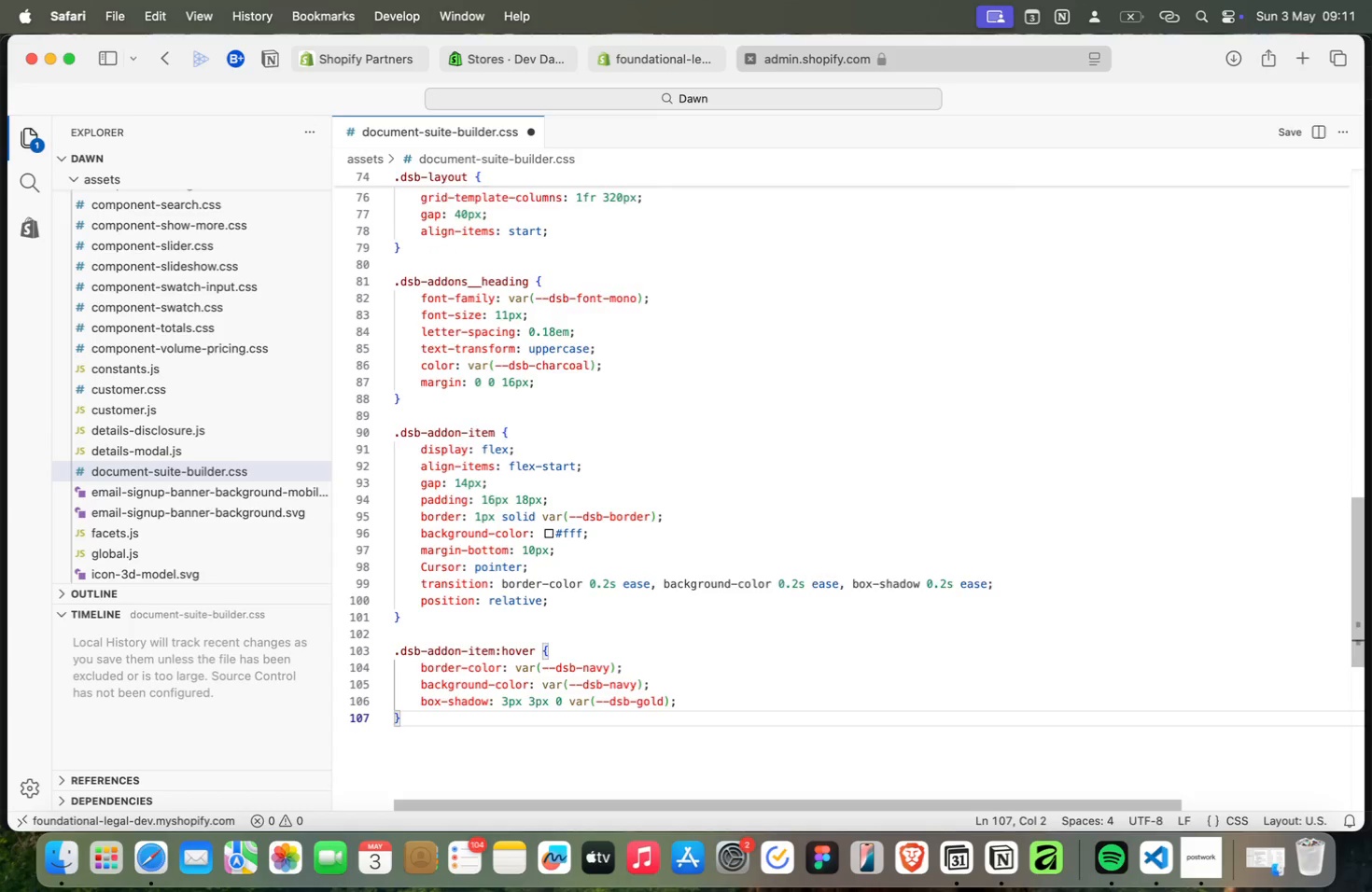 
key(Meta+Enter)
 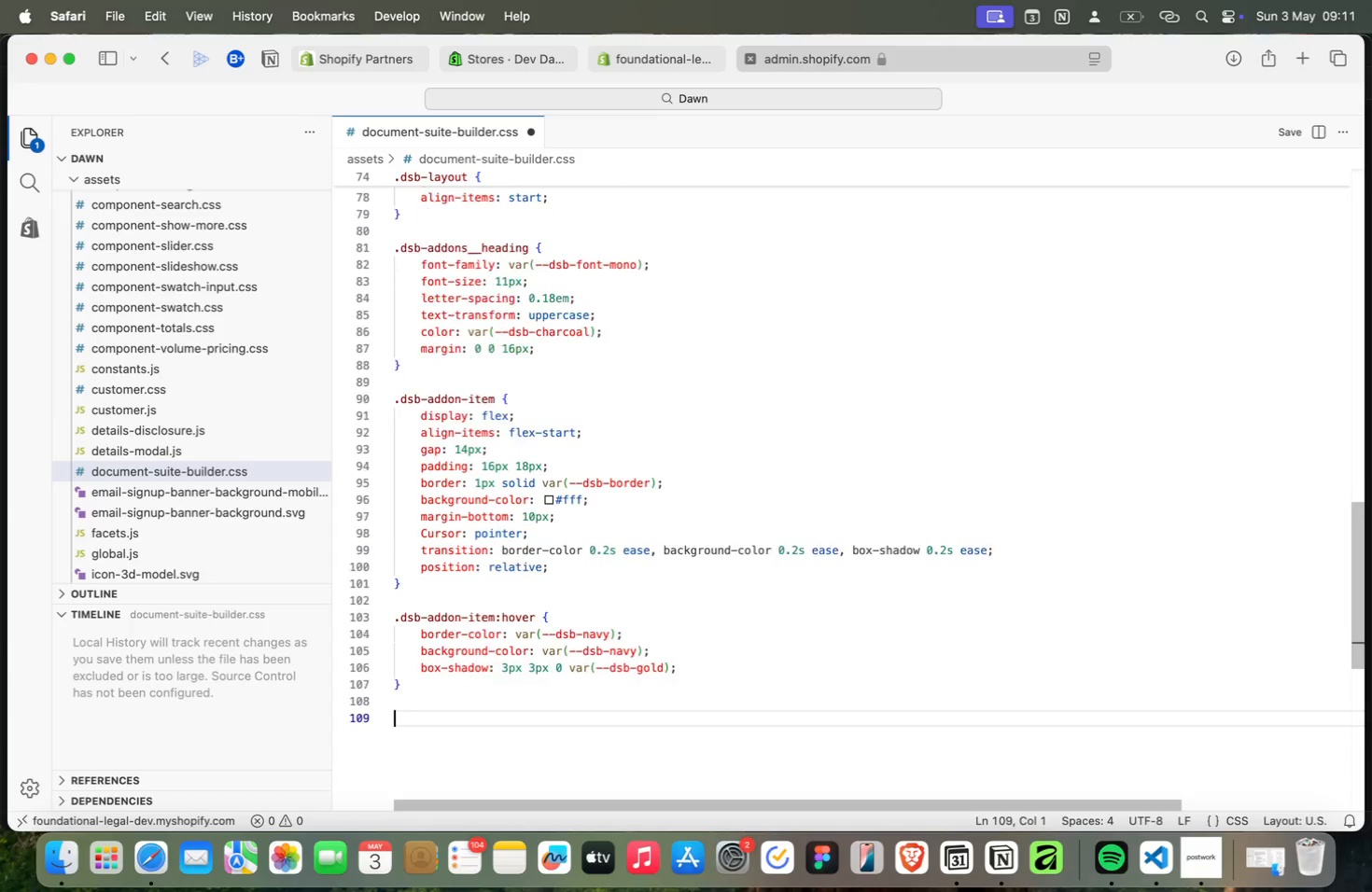 
key(Meta+Enter)
 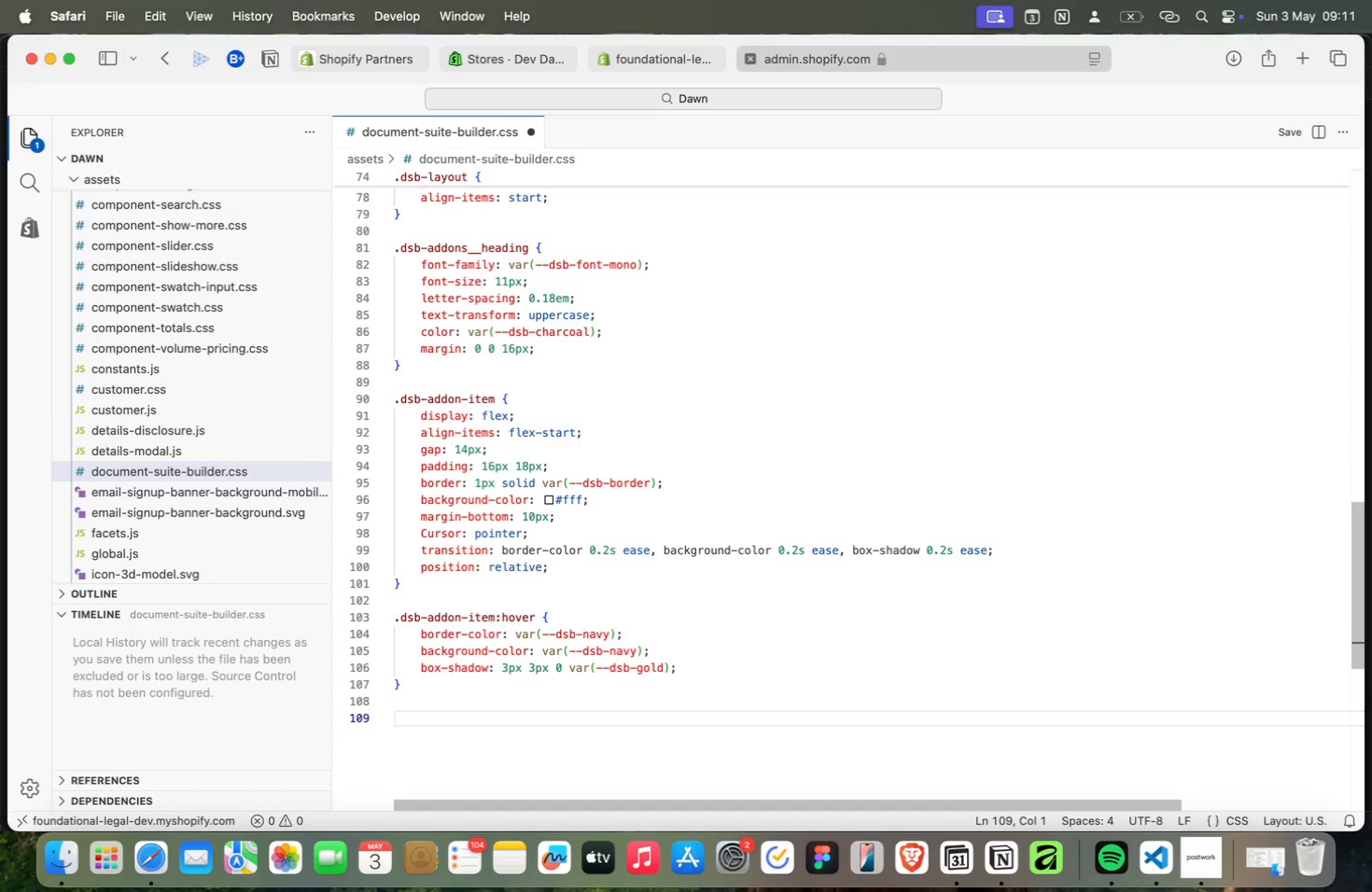 
key(Meta+Period)
 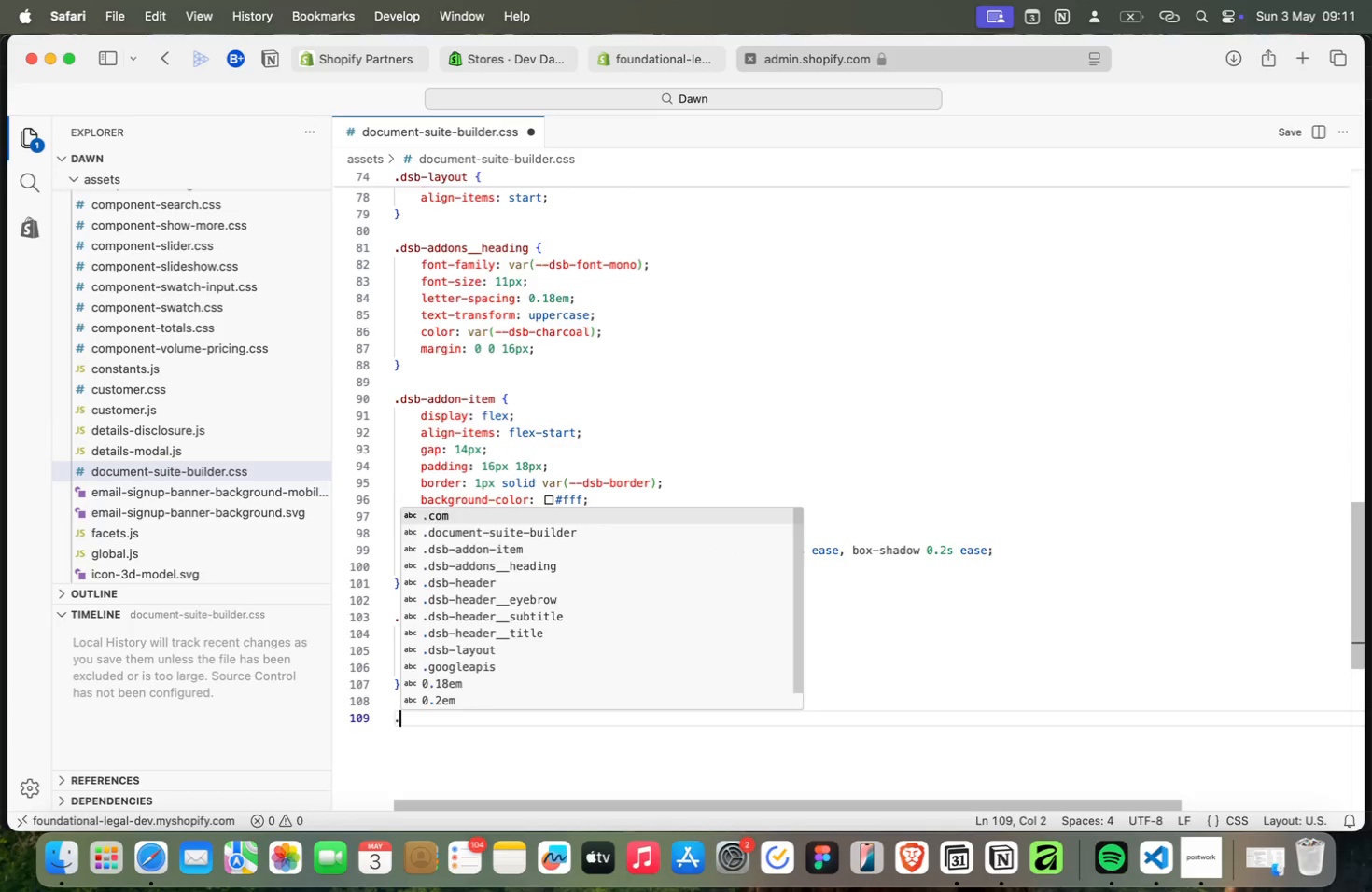 
key(Meta+D)
 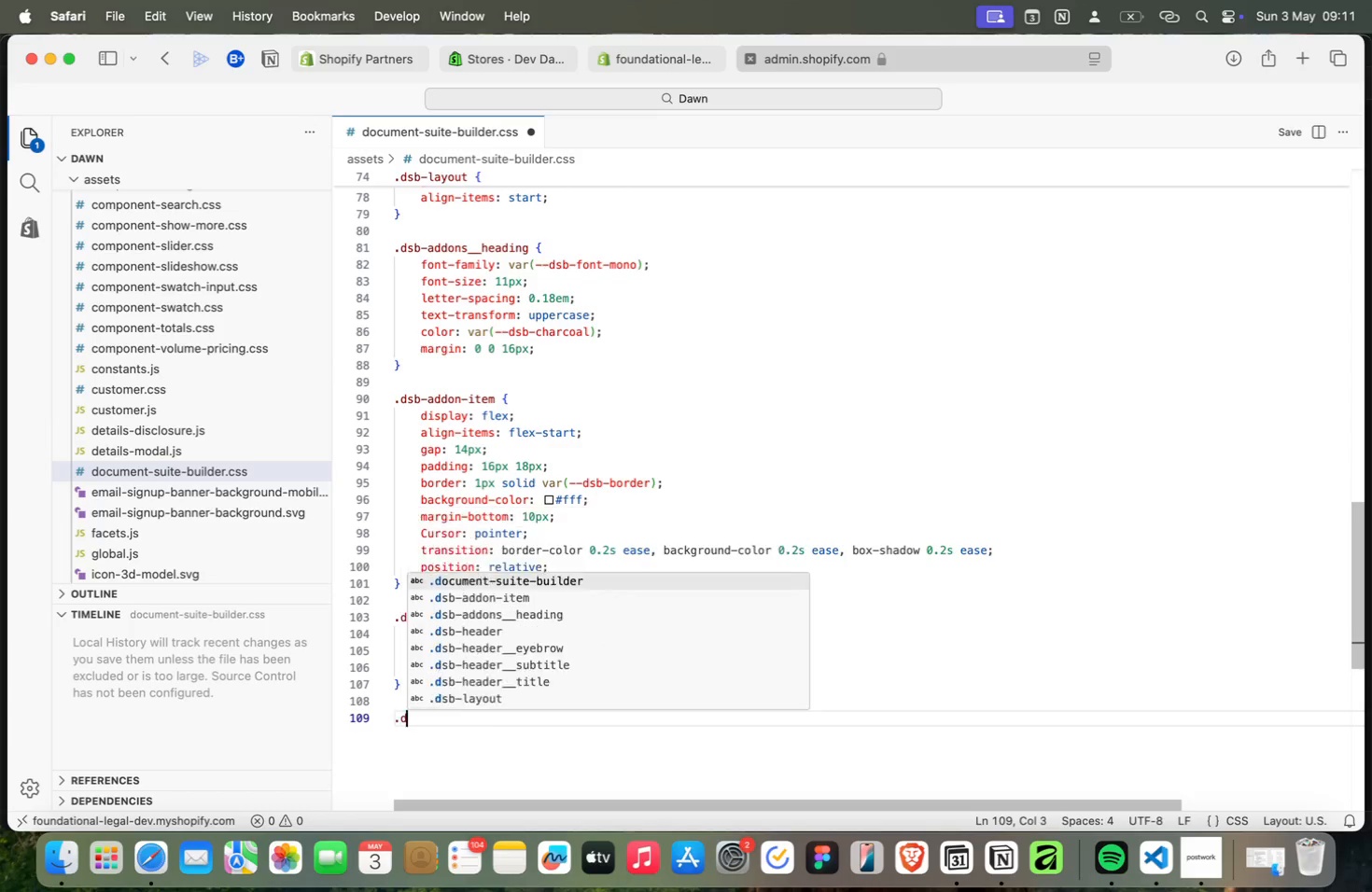 
key(Meta+S)
 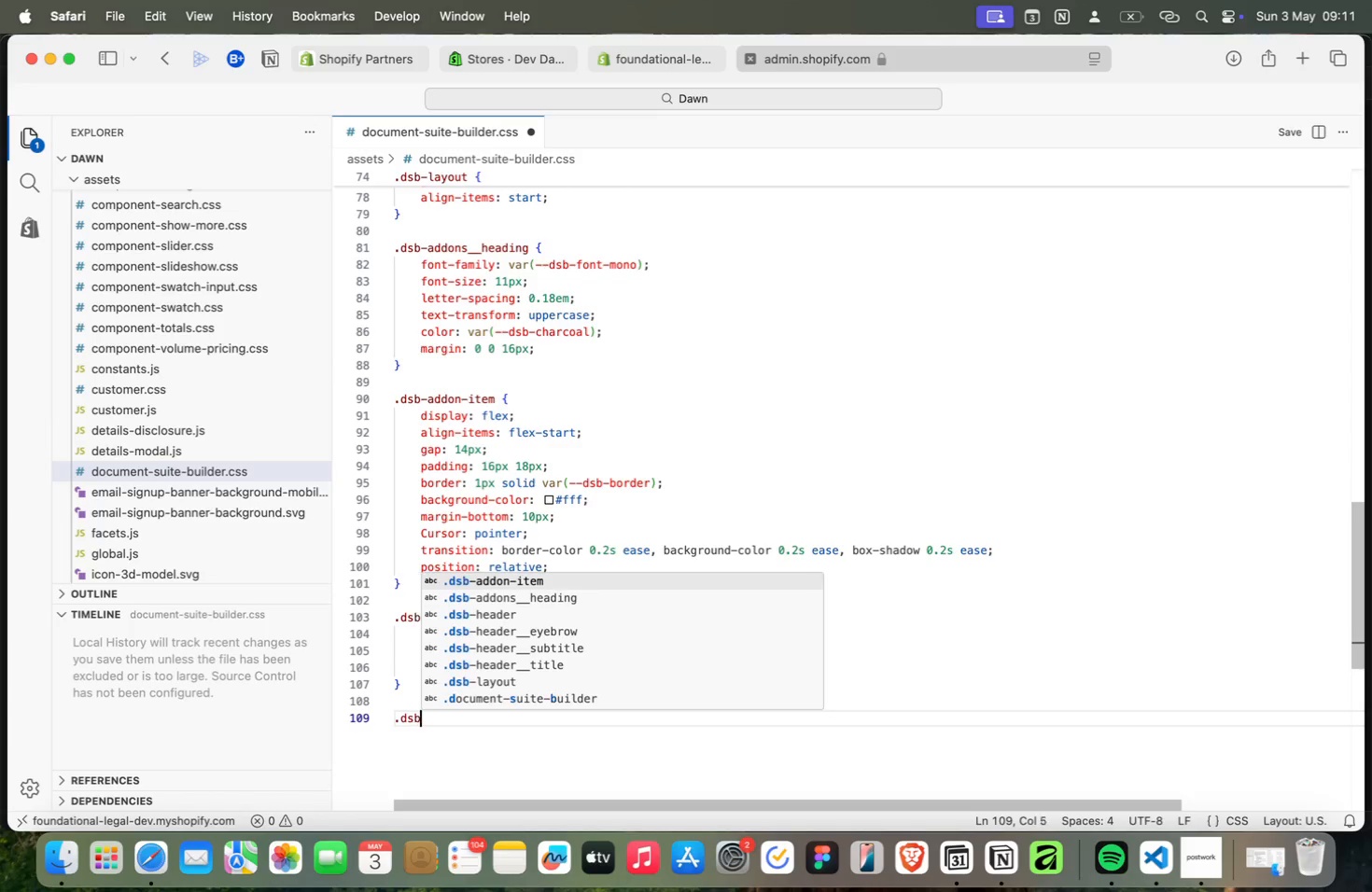 
key(Meta+B)
 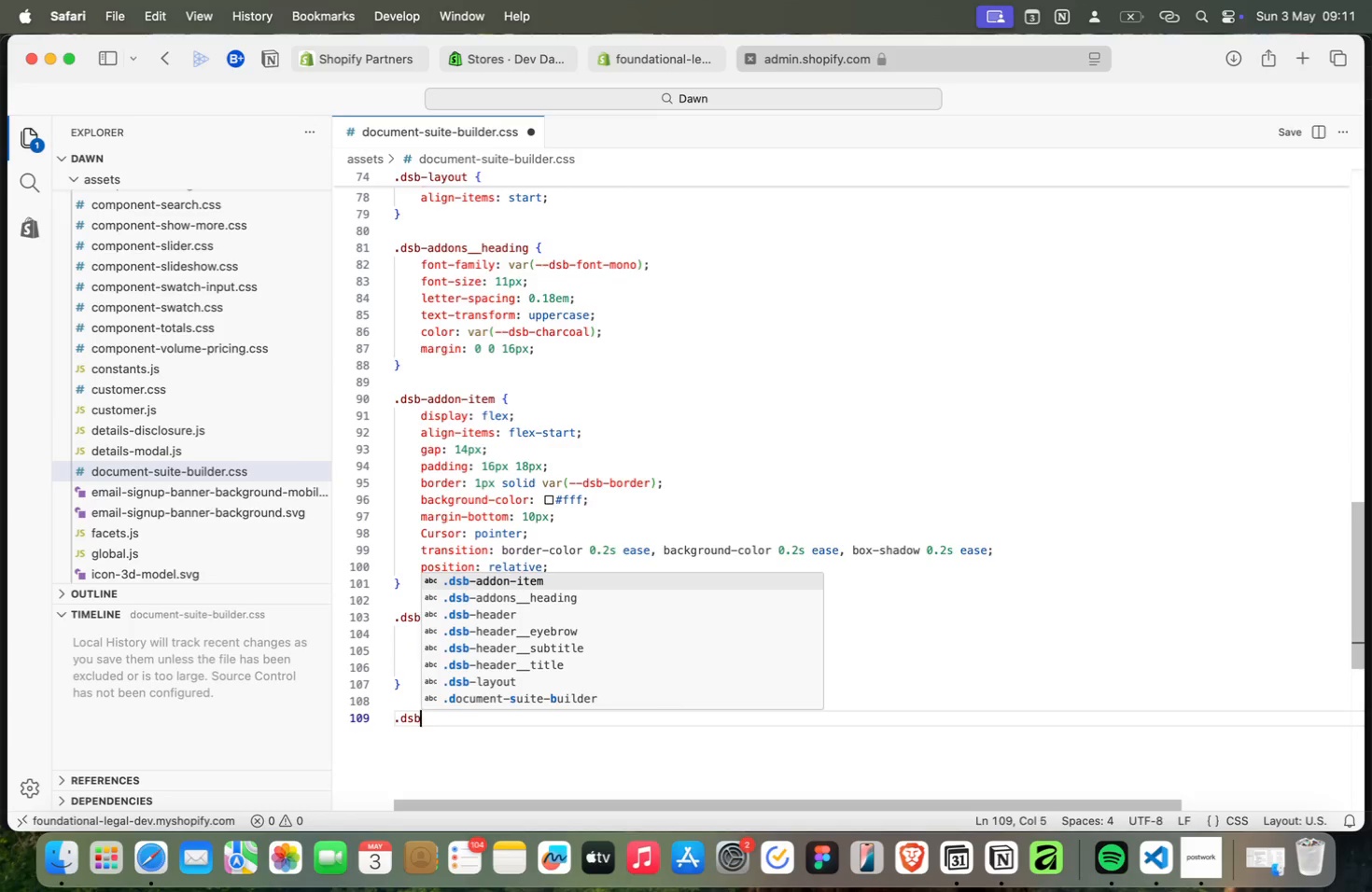 
key(Meta+Enter)
 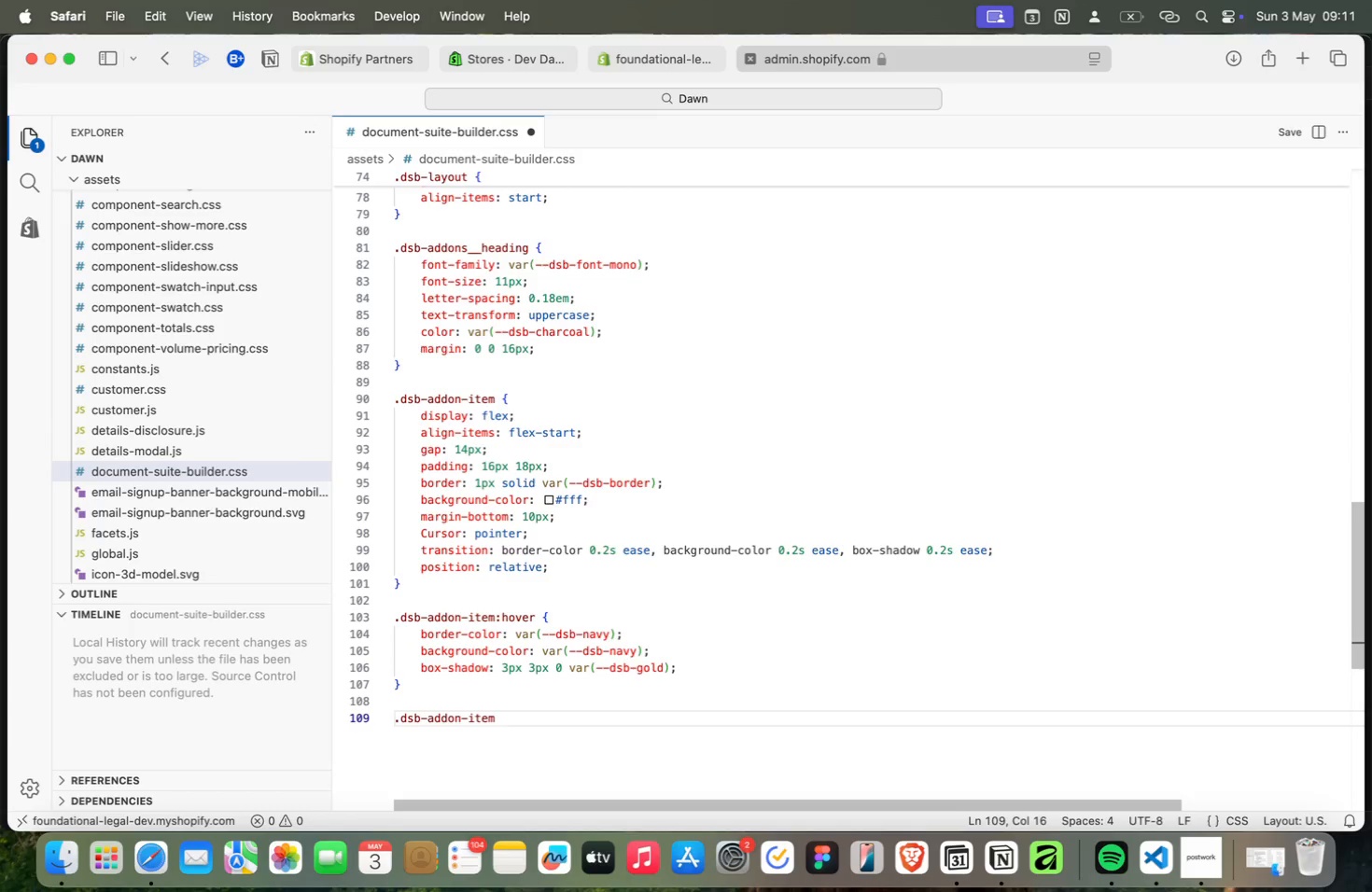 
key(Meta+Period)
 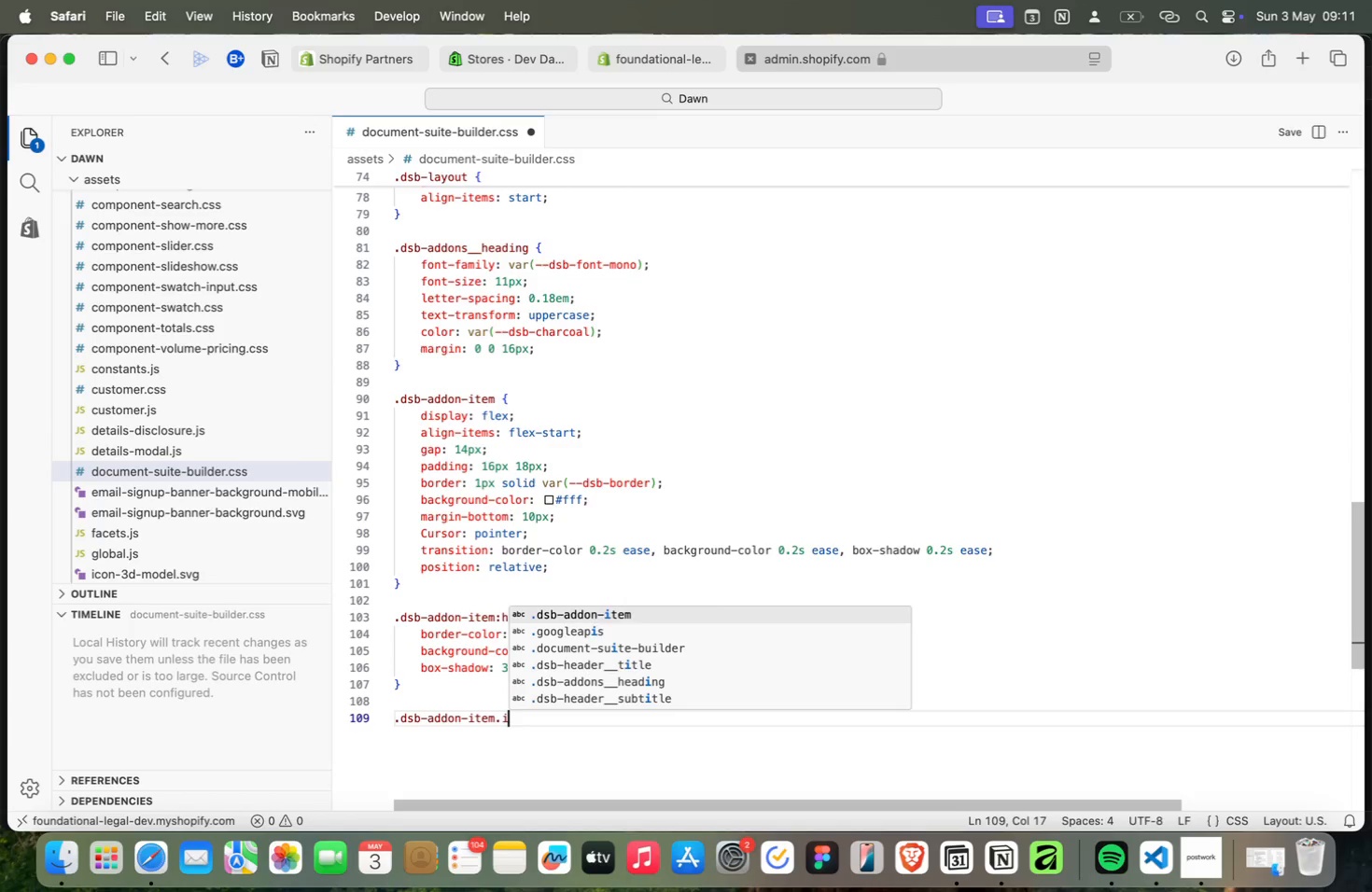 
key(Meta+I)
 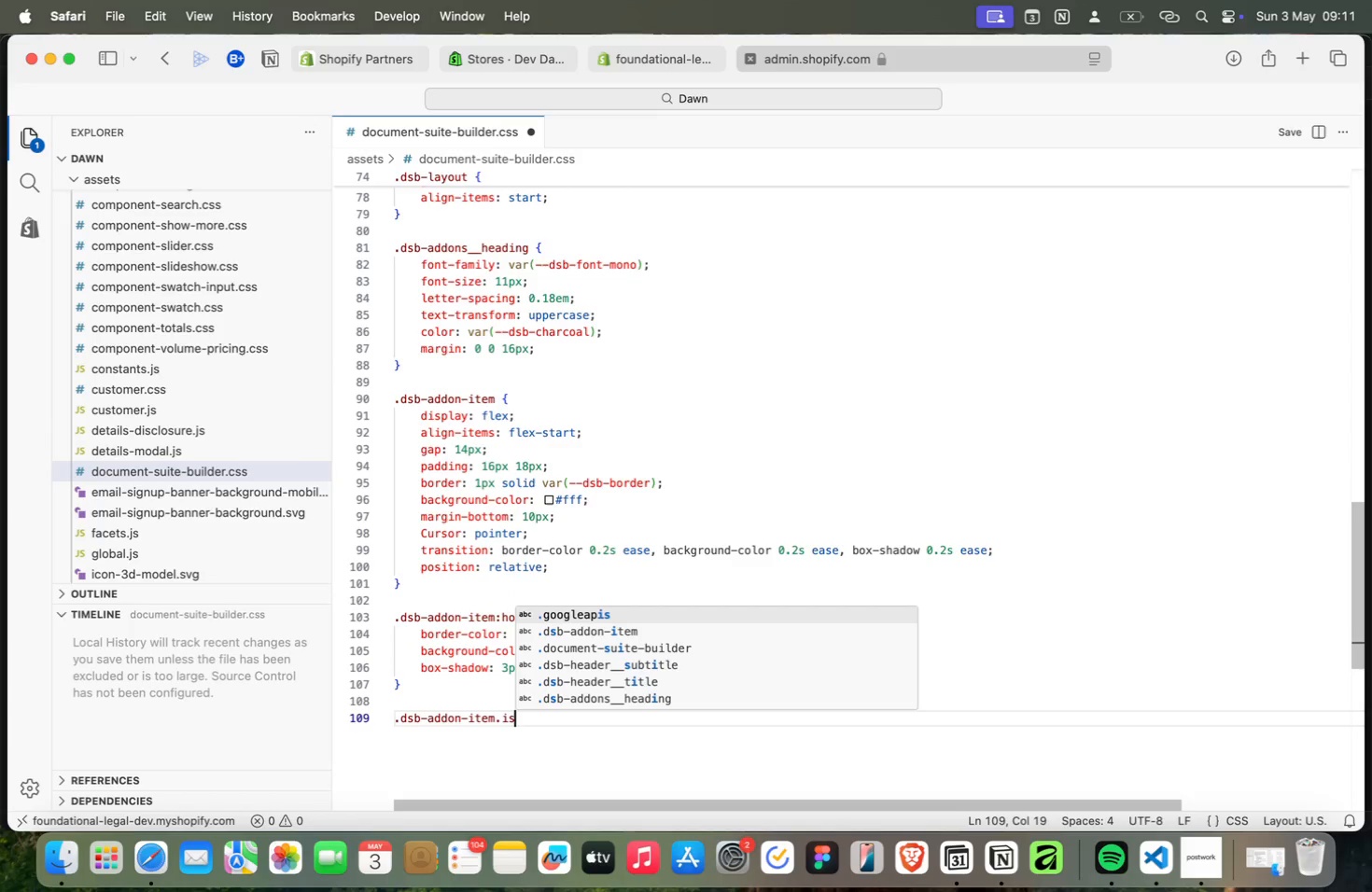 
key(Meta+S)
 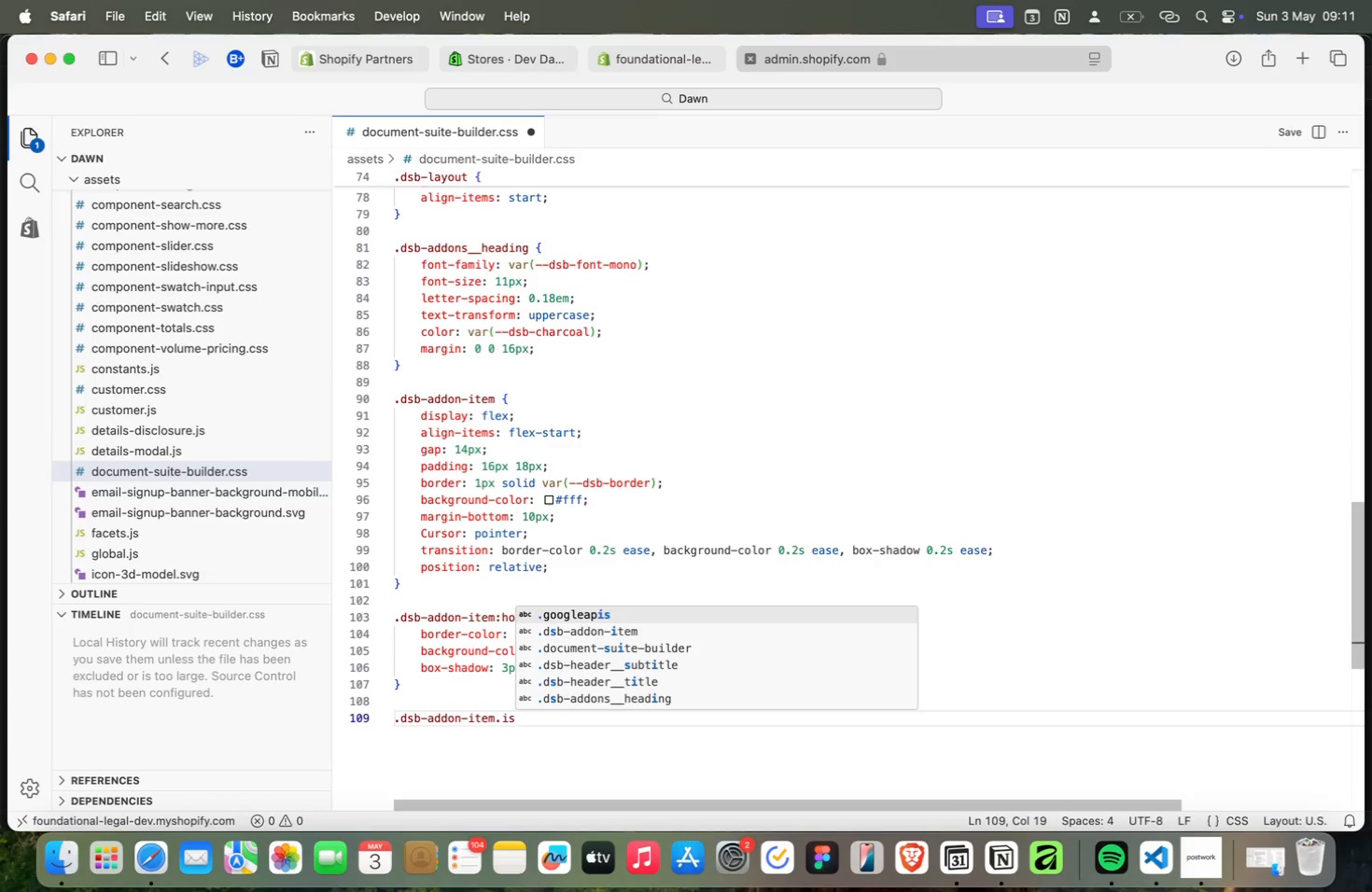 
key(Meta+Minus)
 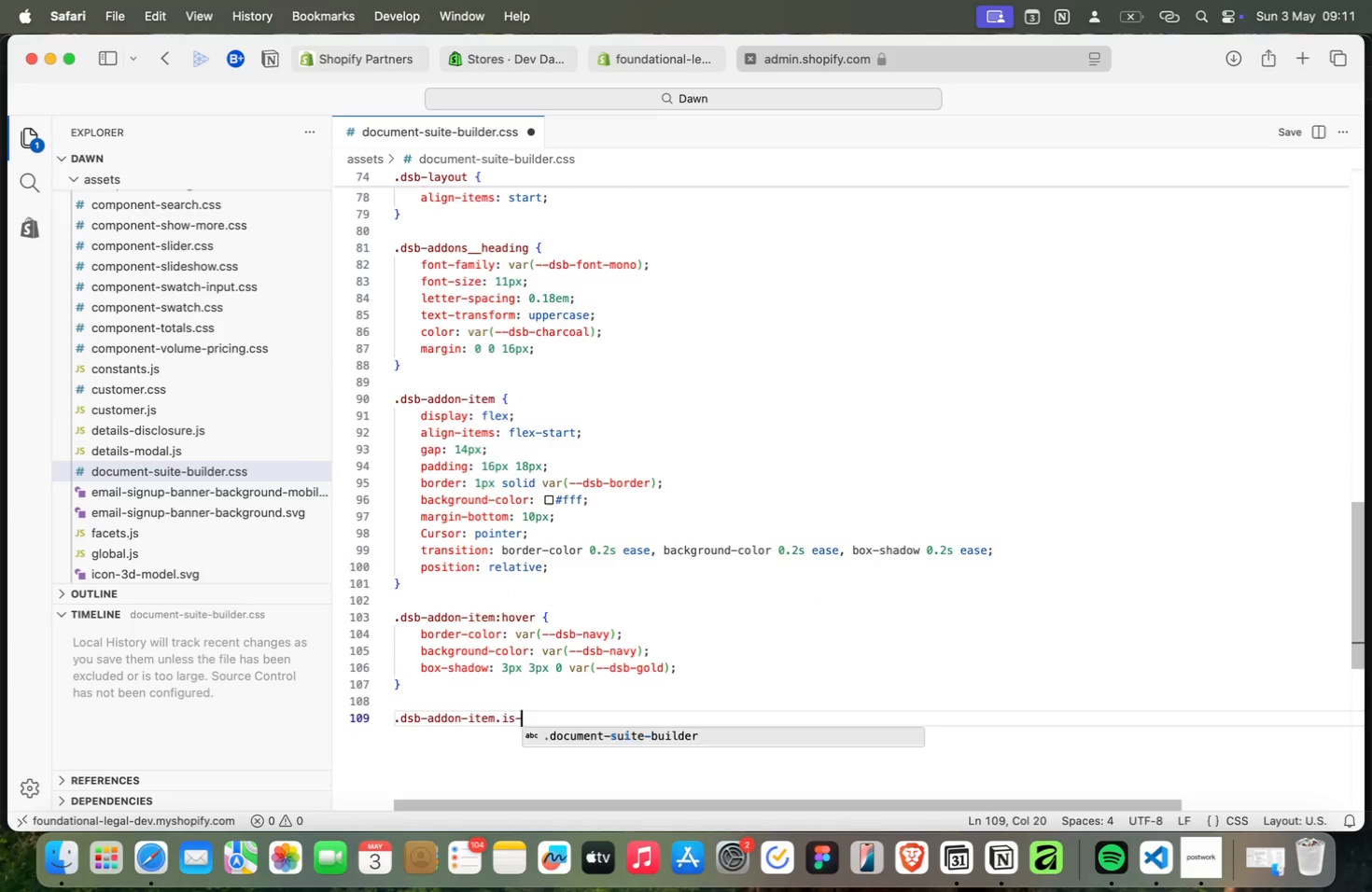 
key(Meta+S)
 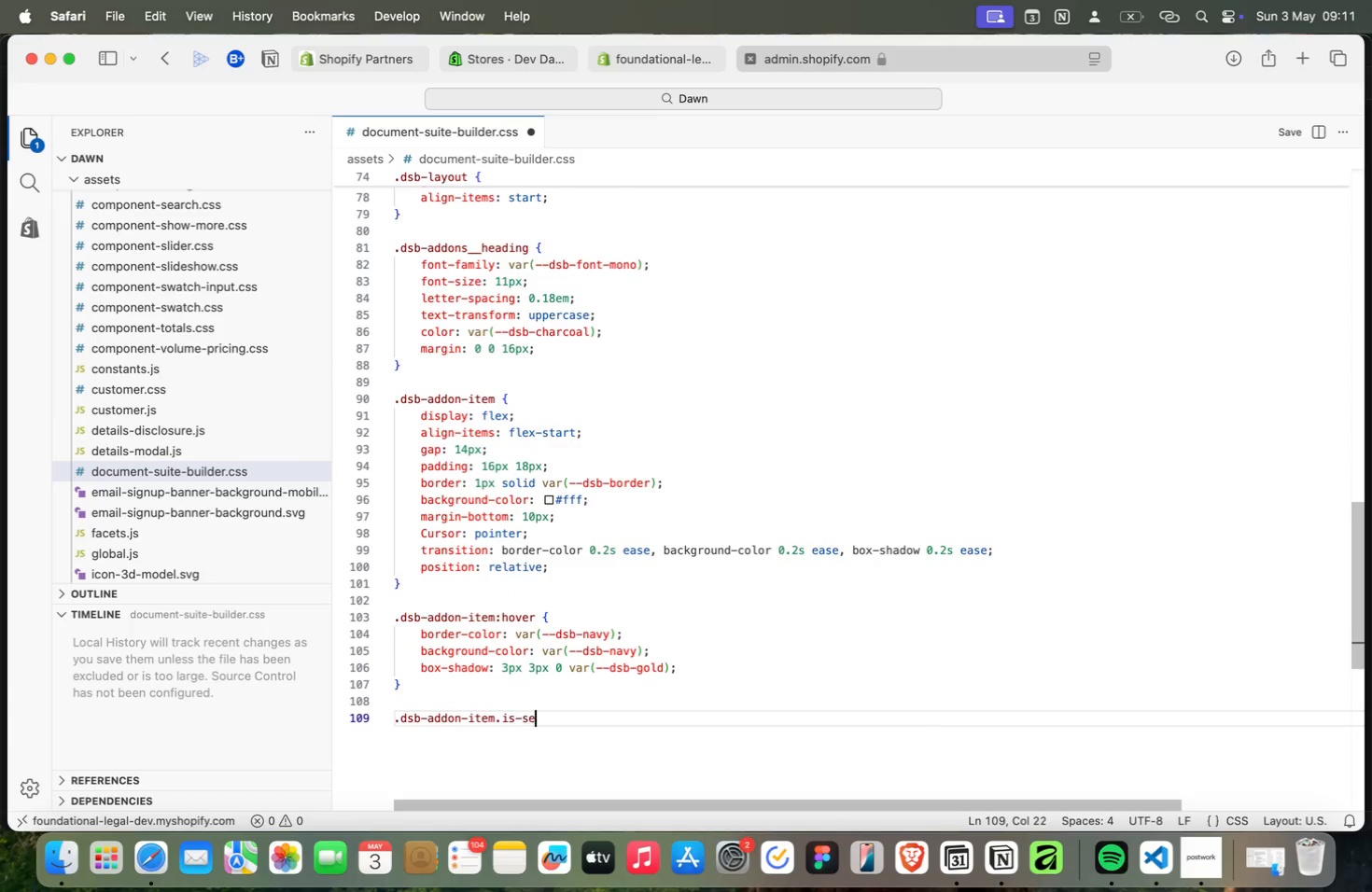 
key(Meta+E)
 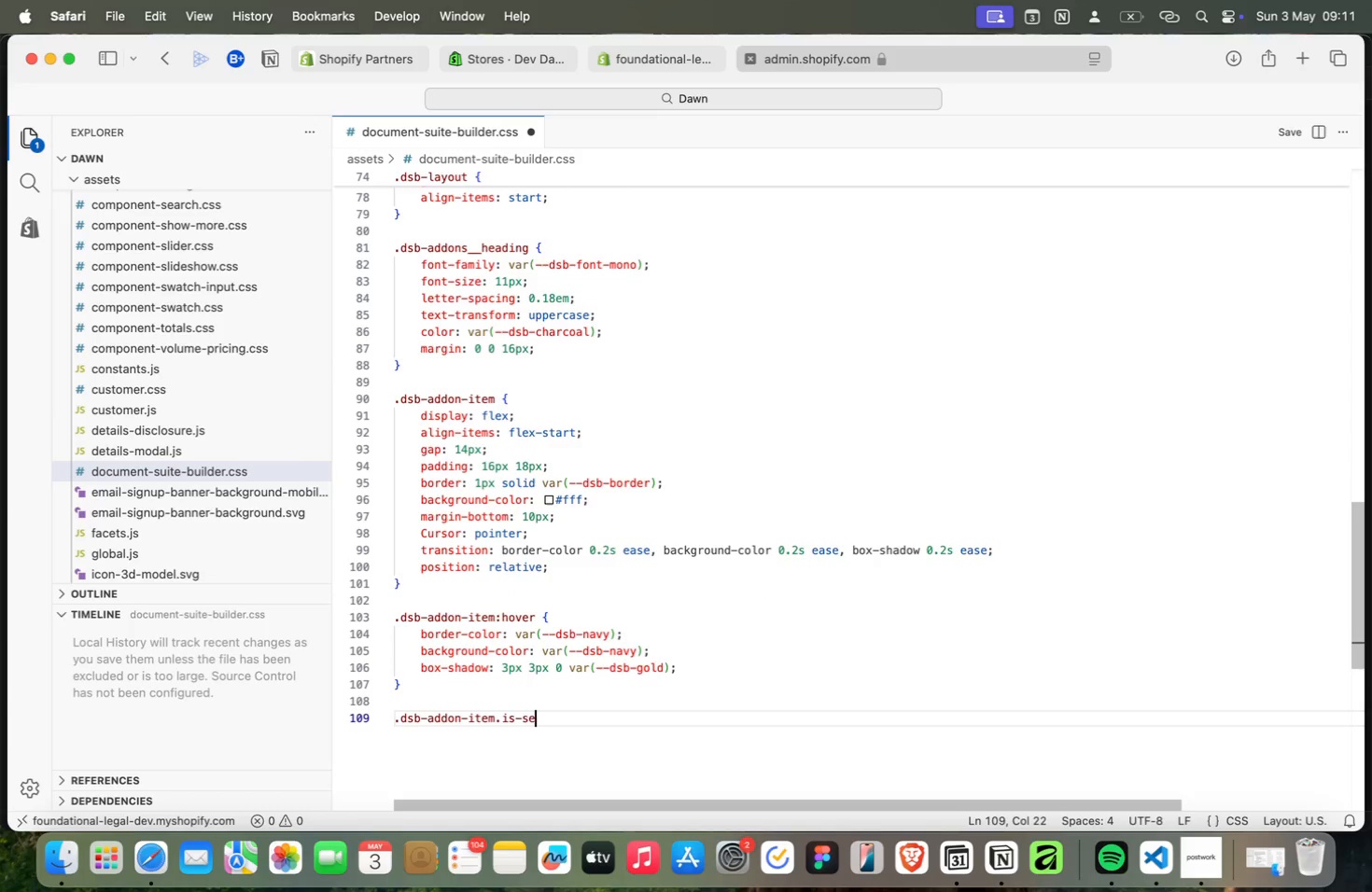 
key(Meta+L)
 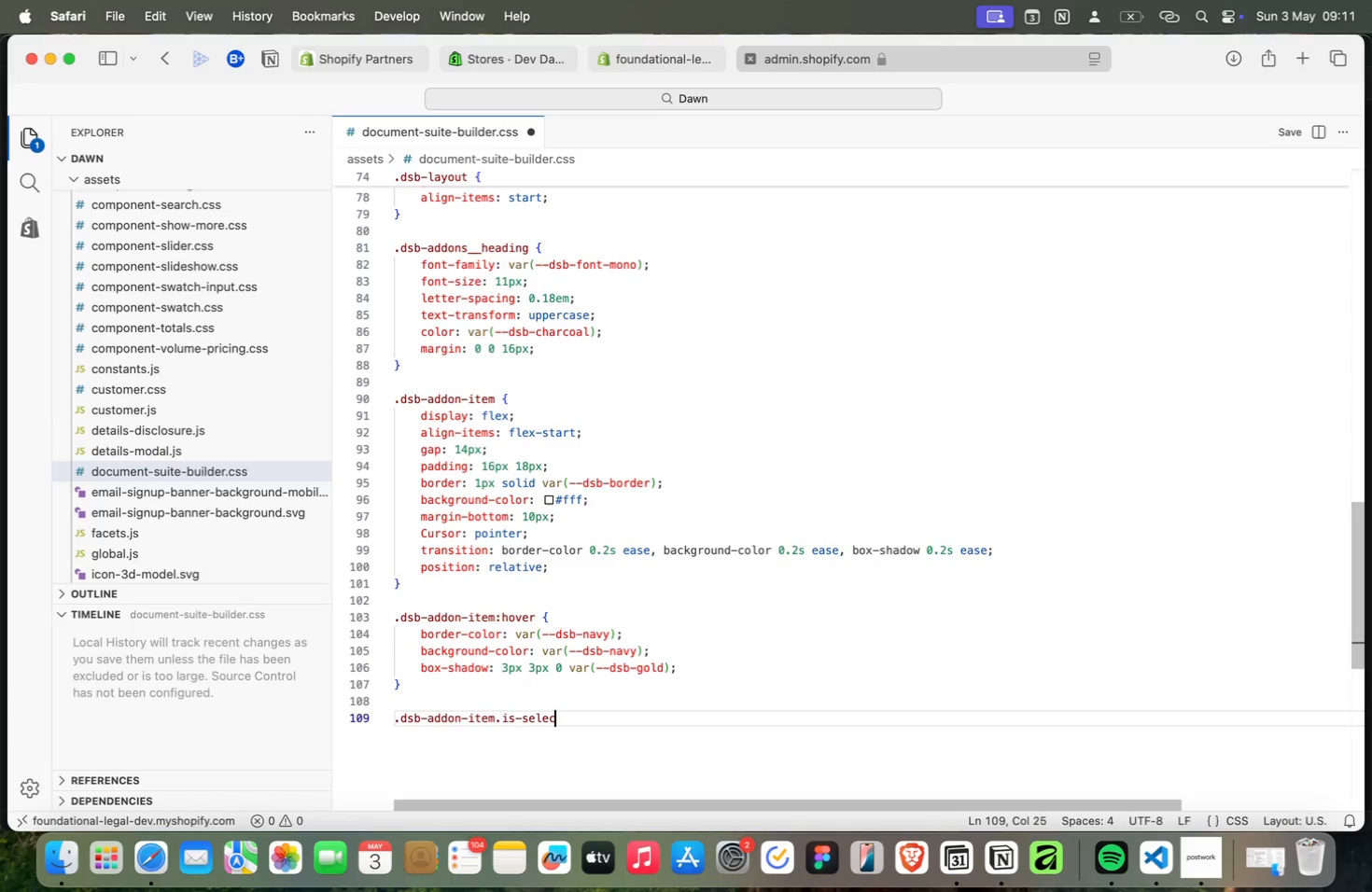 
key(Meta+E)
 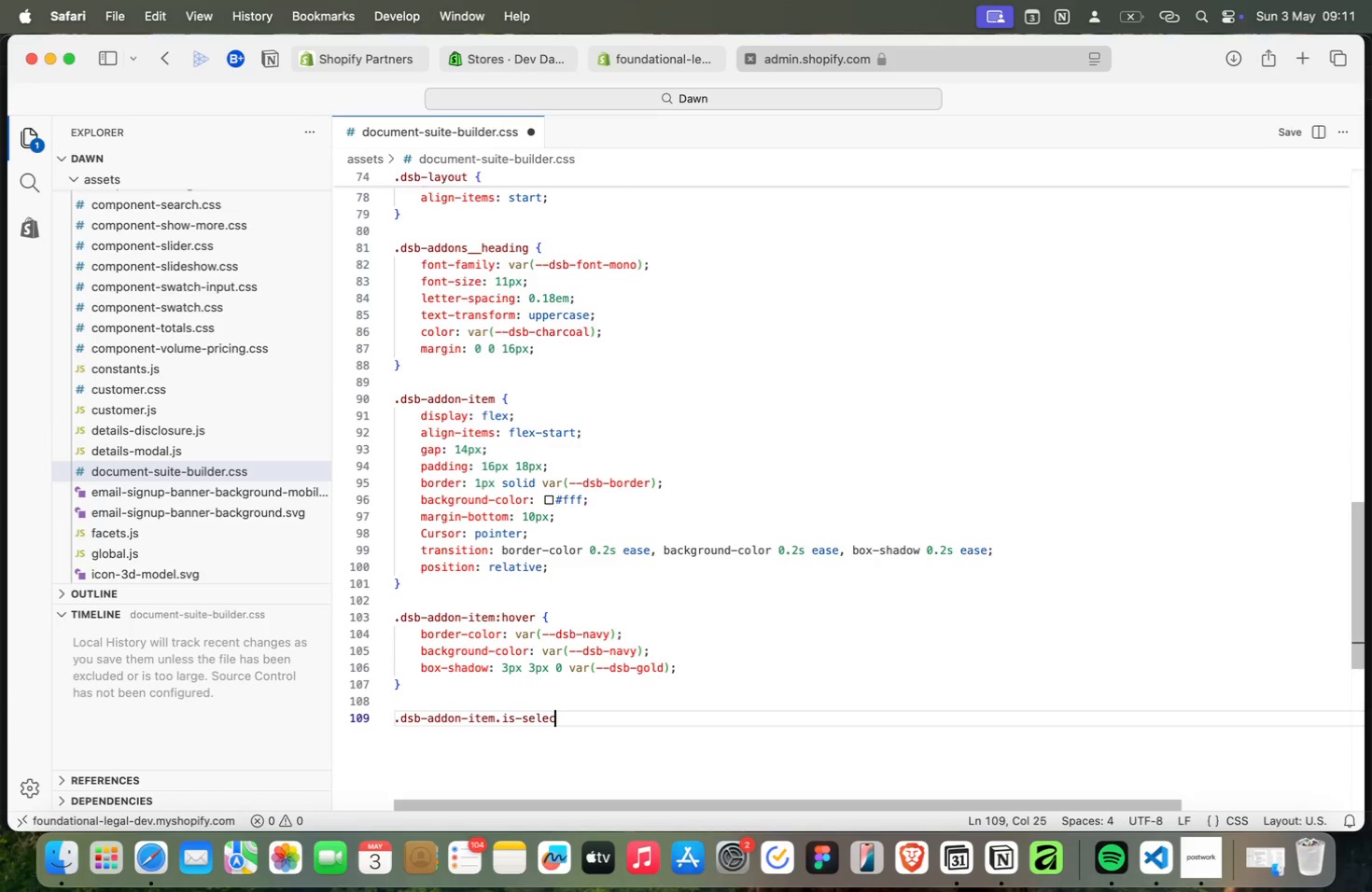 
key(Meta+C)
 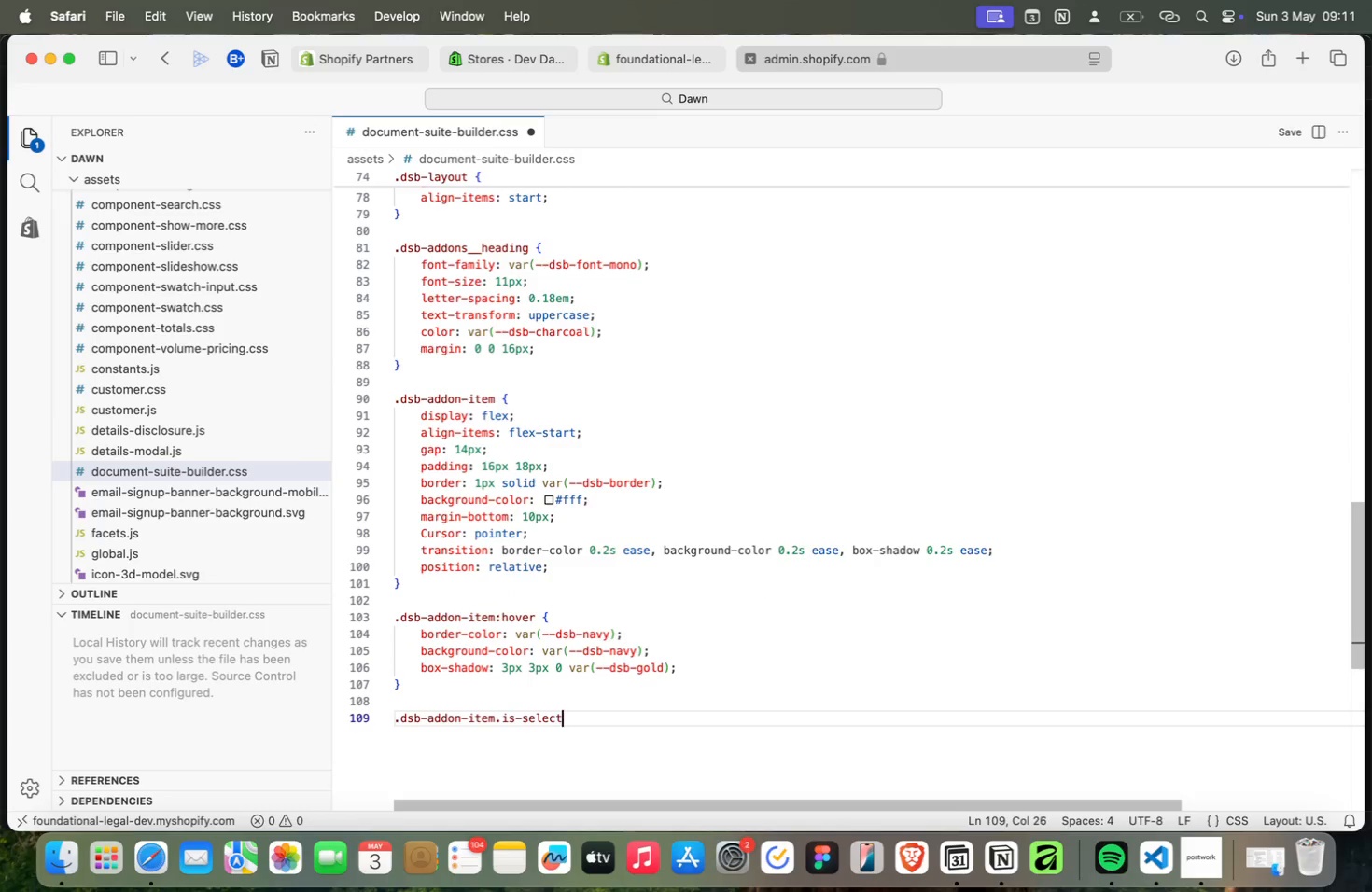 
key(Meta+T)
 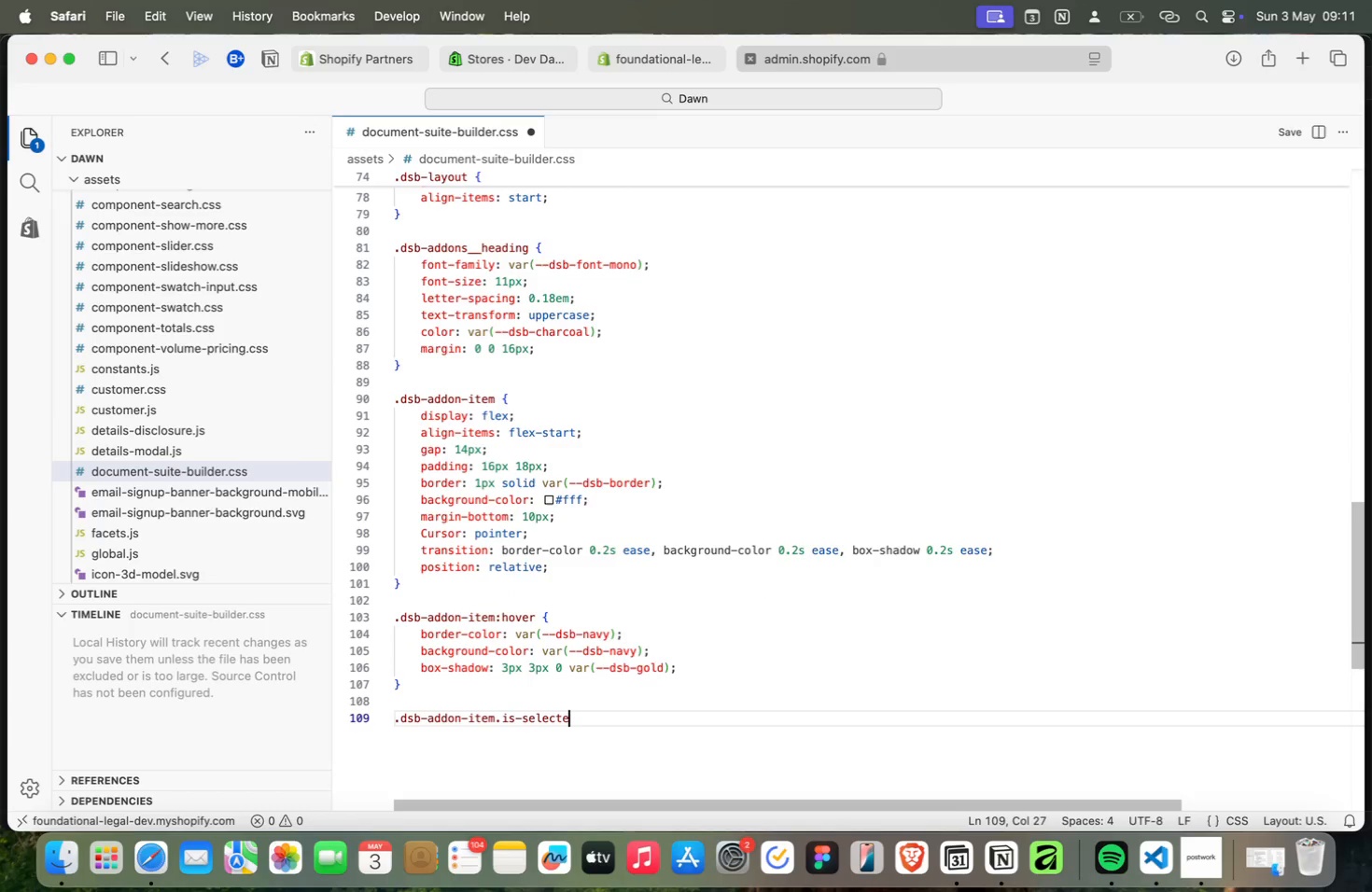 
key(Meta+E)
 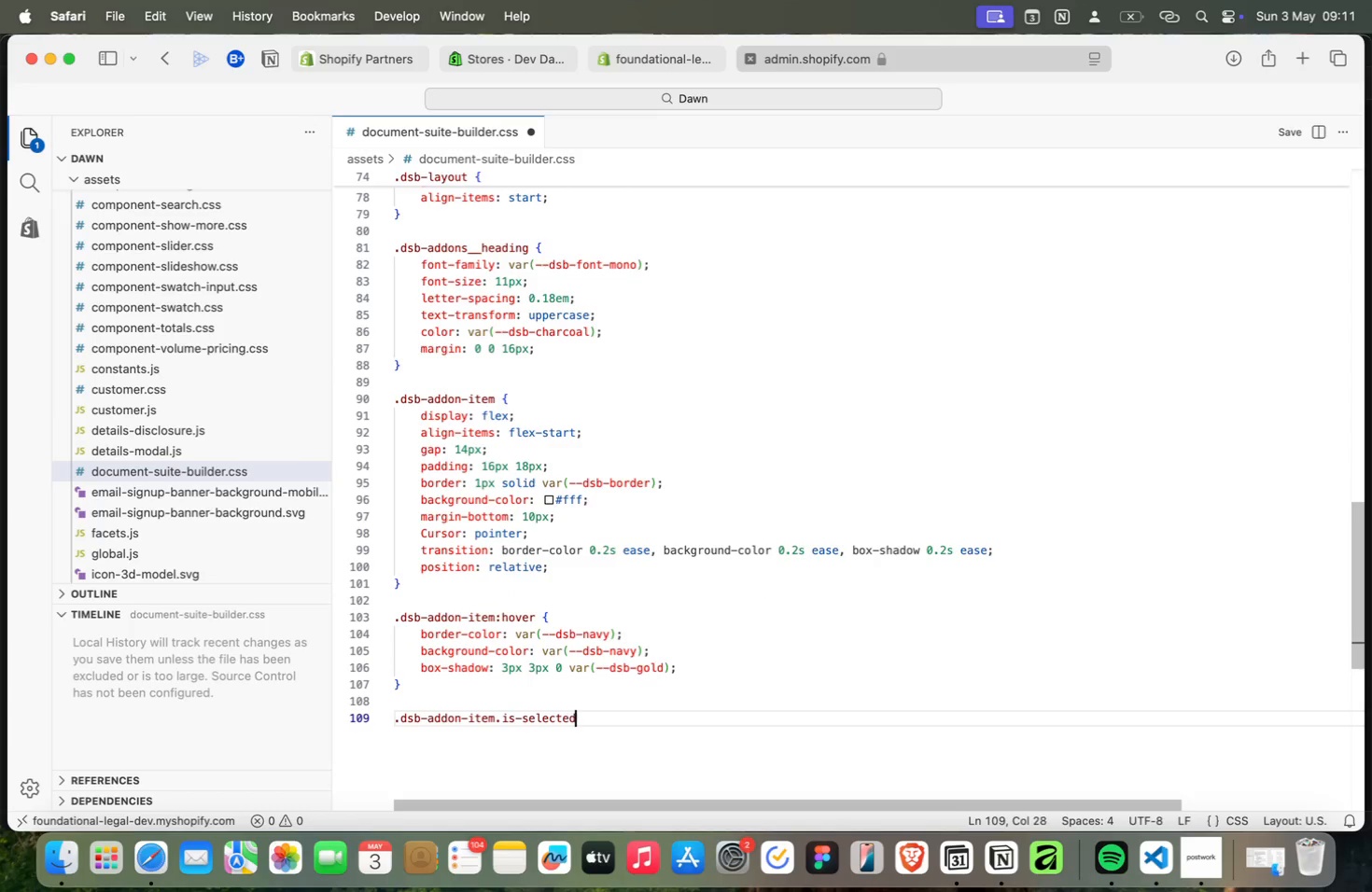 
key(Meta+D)
 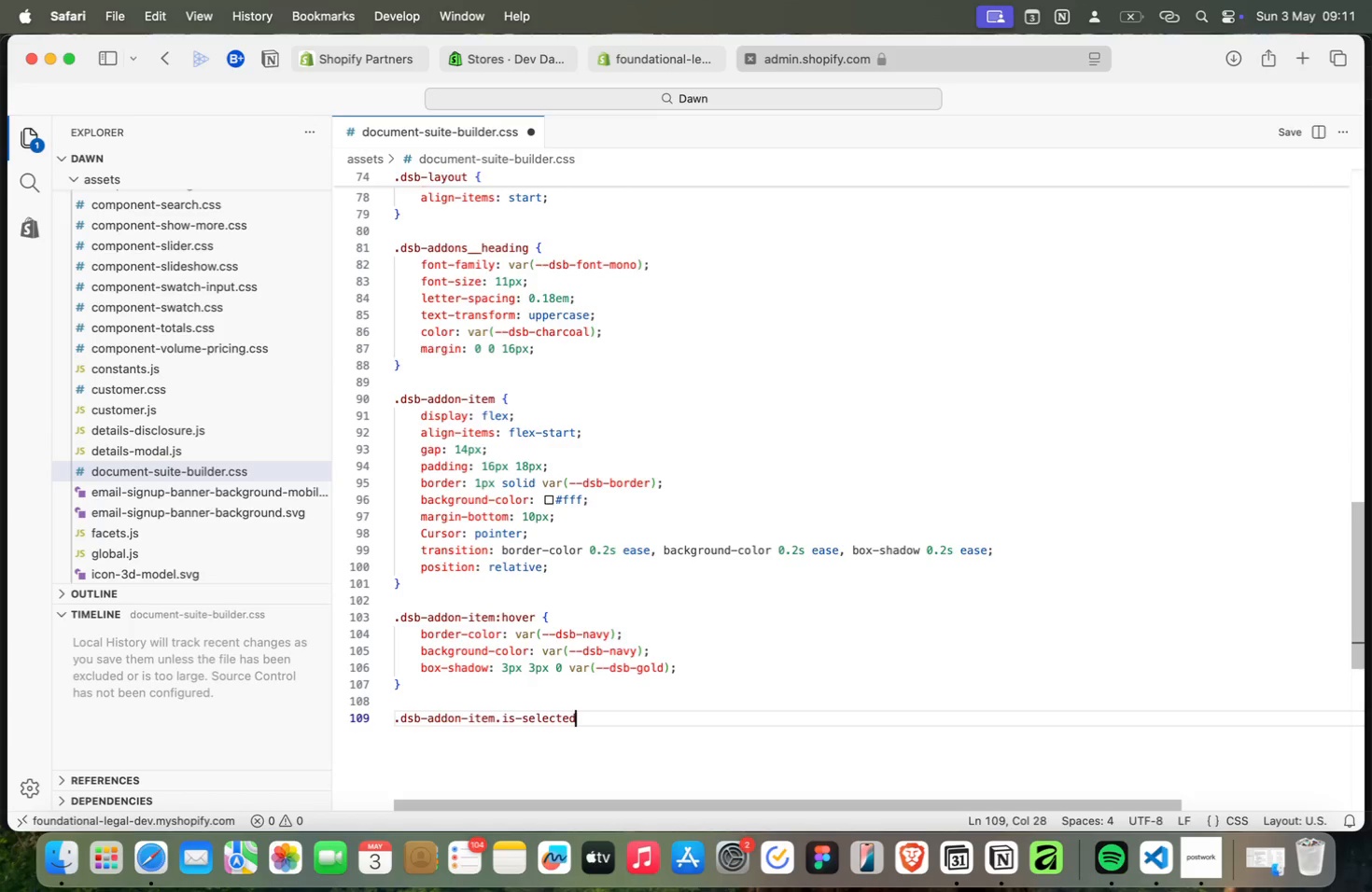 
key(Meta+Space)
 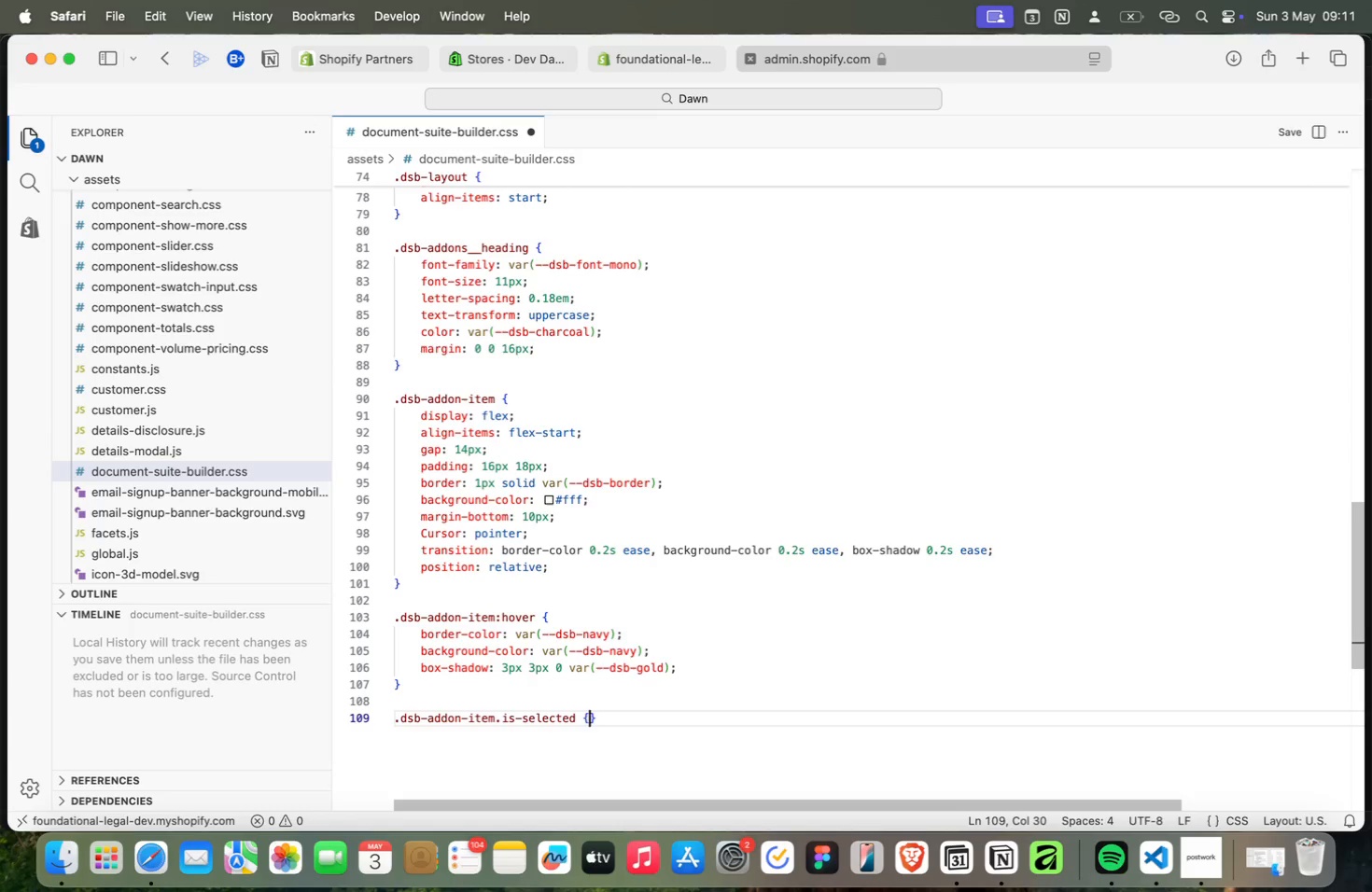 
key(Meta+Shift+BracketLeft)
 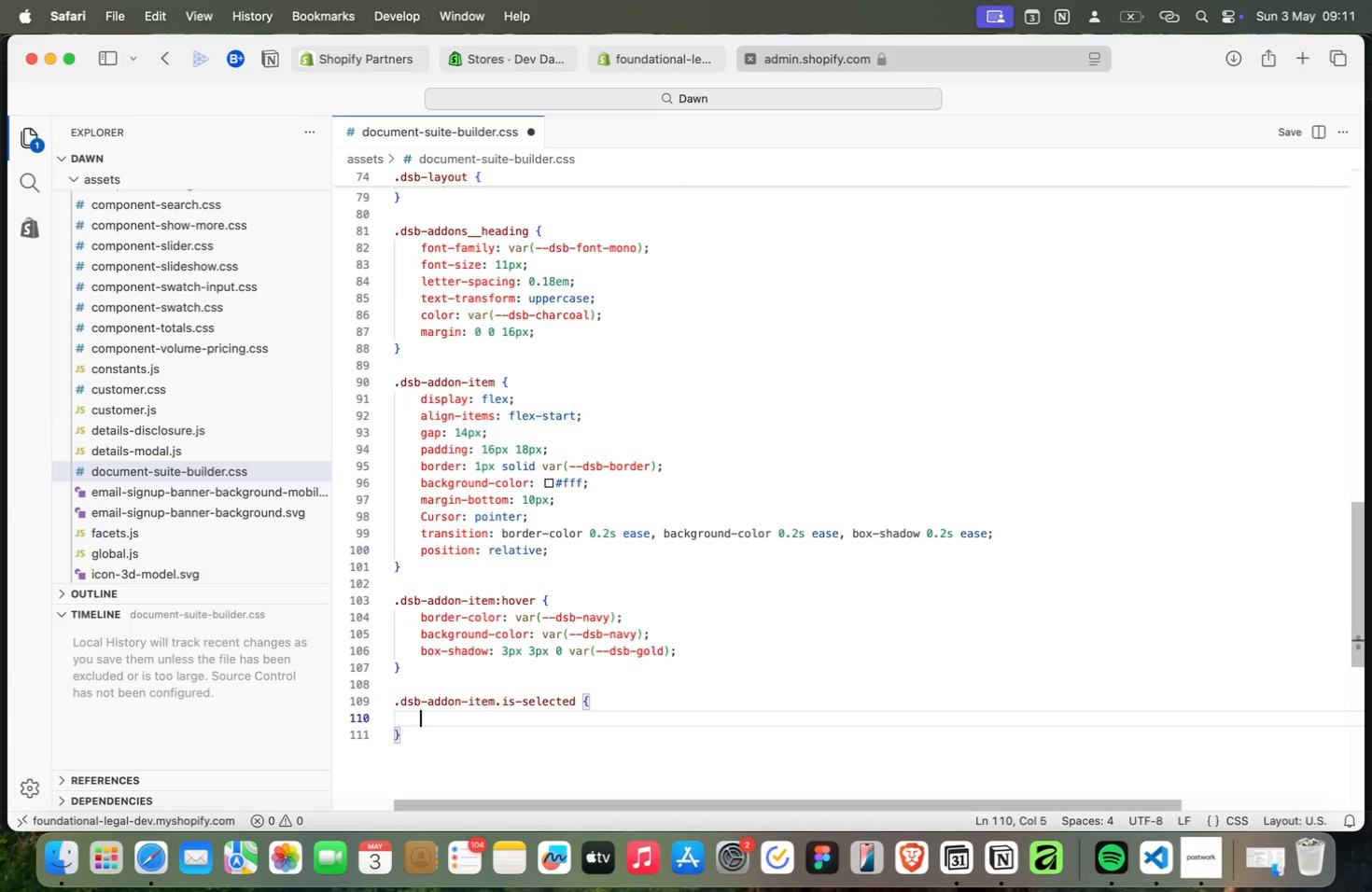 
key(Meta+Enter)
 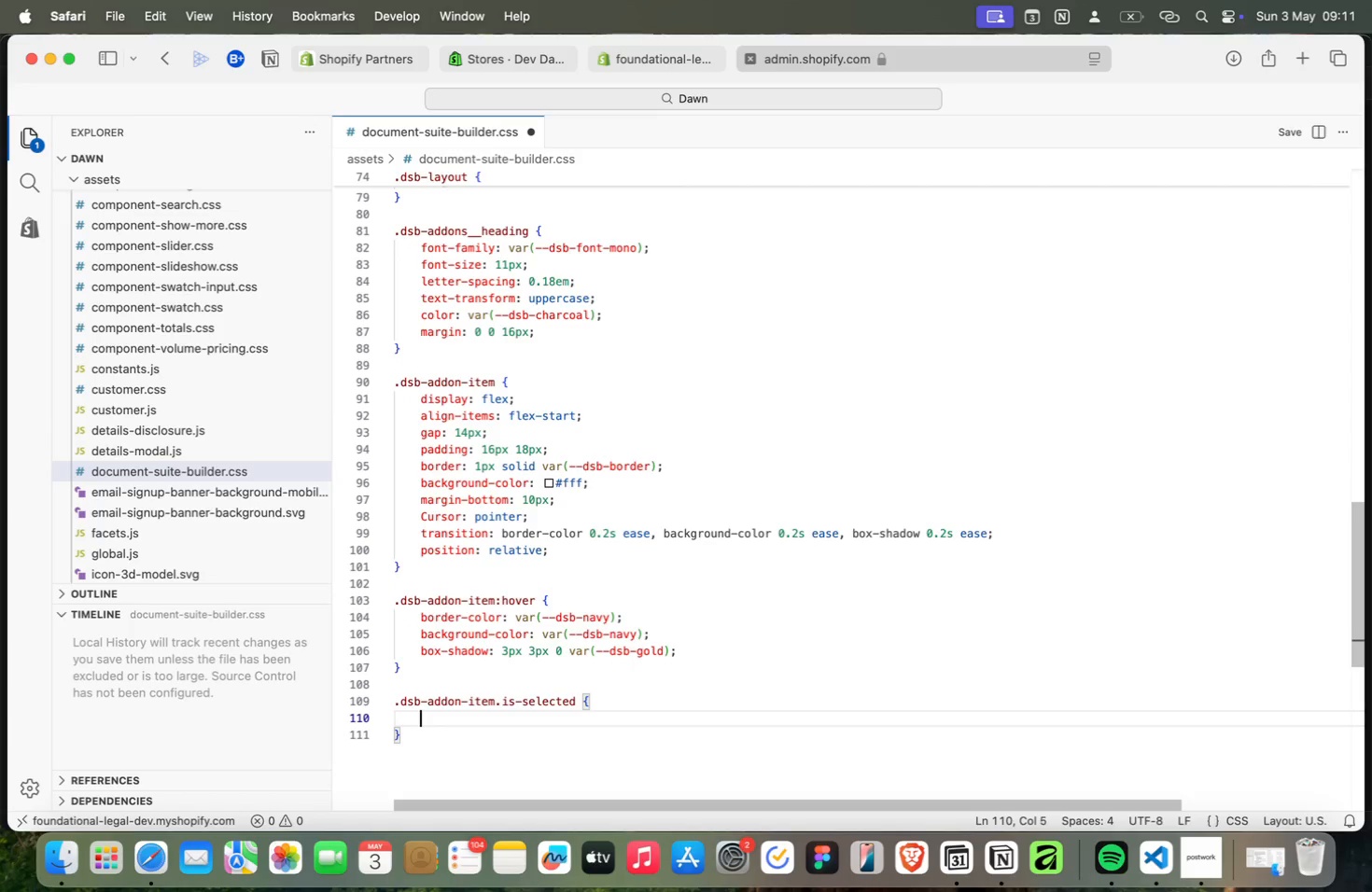 
key(Meta+B)
 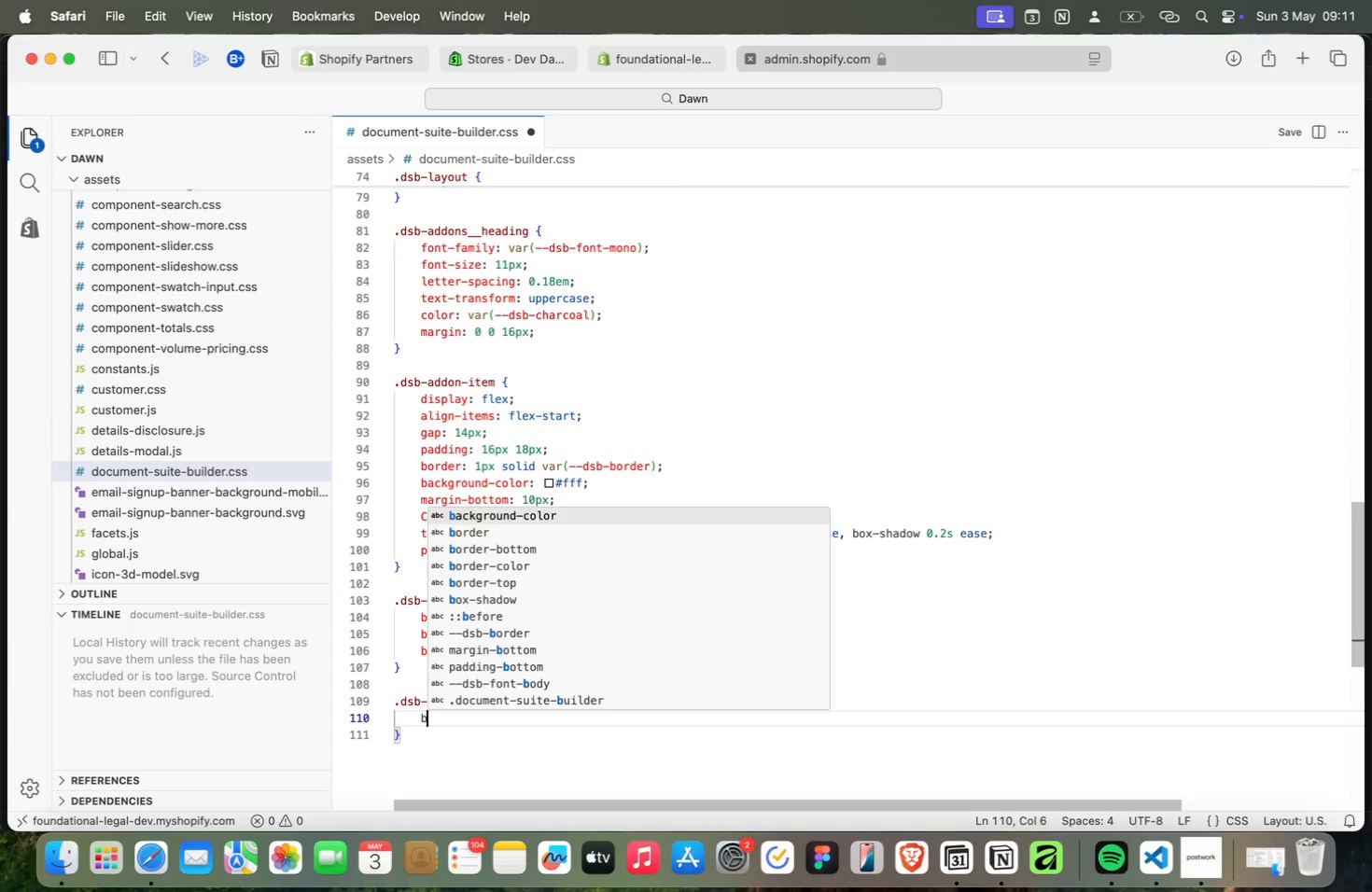 
key(Meta+O)
 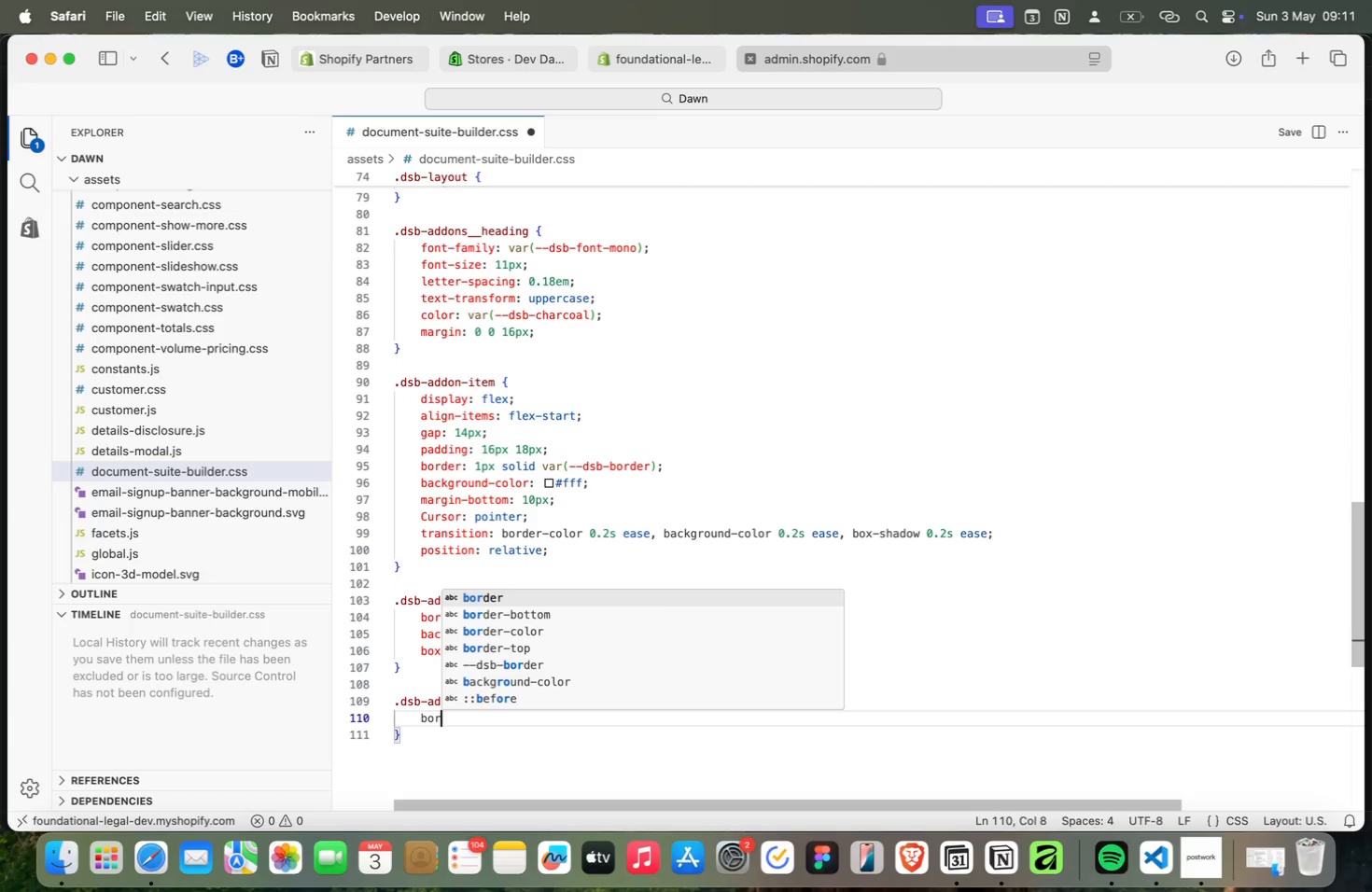 
key(Meta+R)
 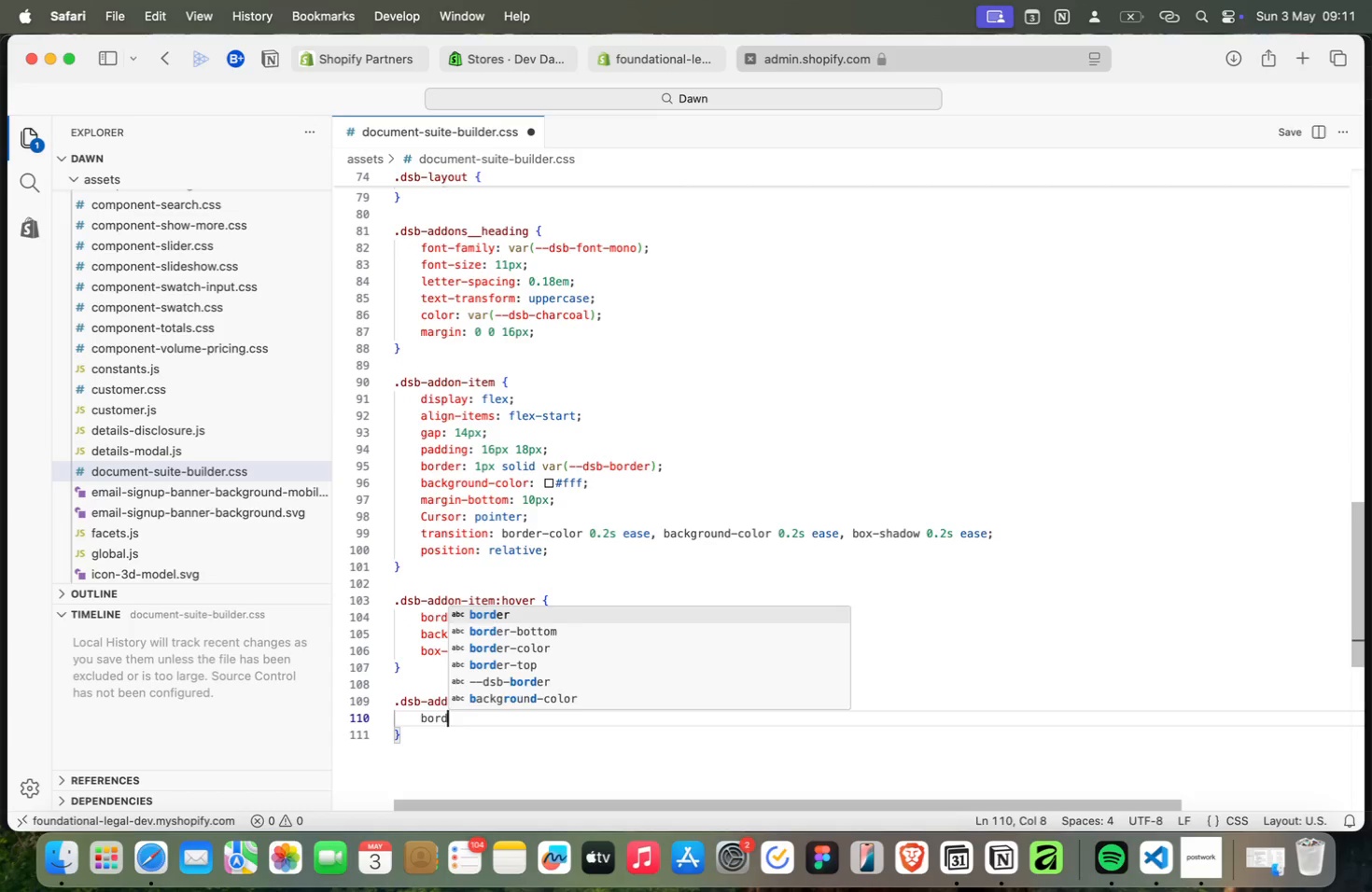 
key(Meta+D)
 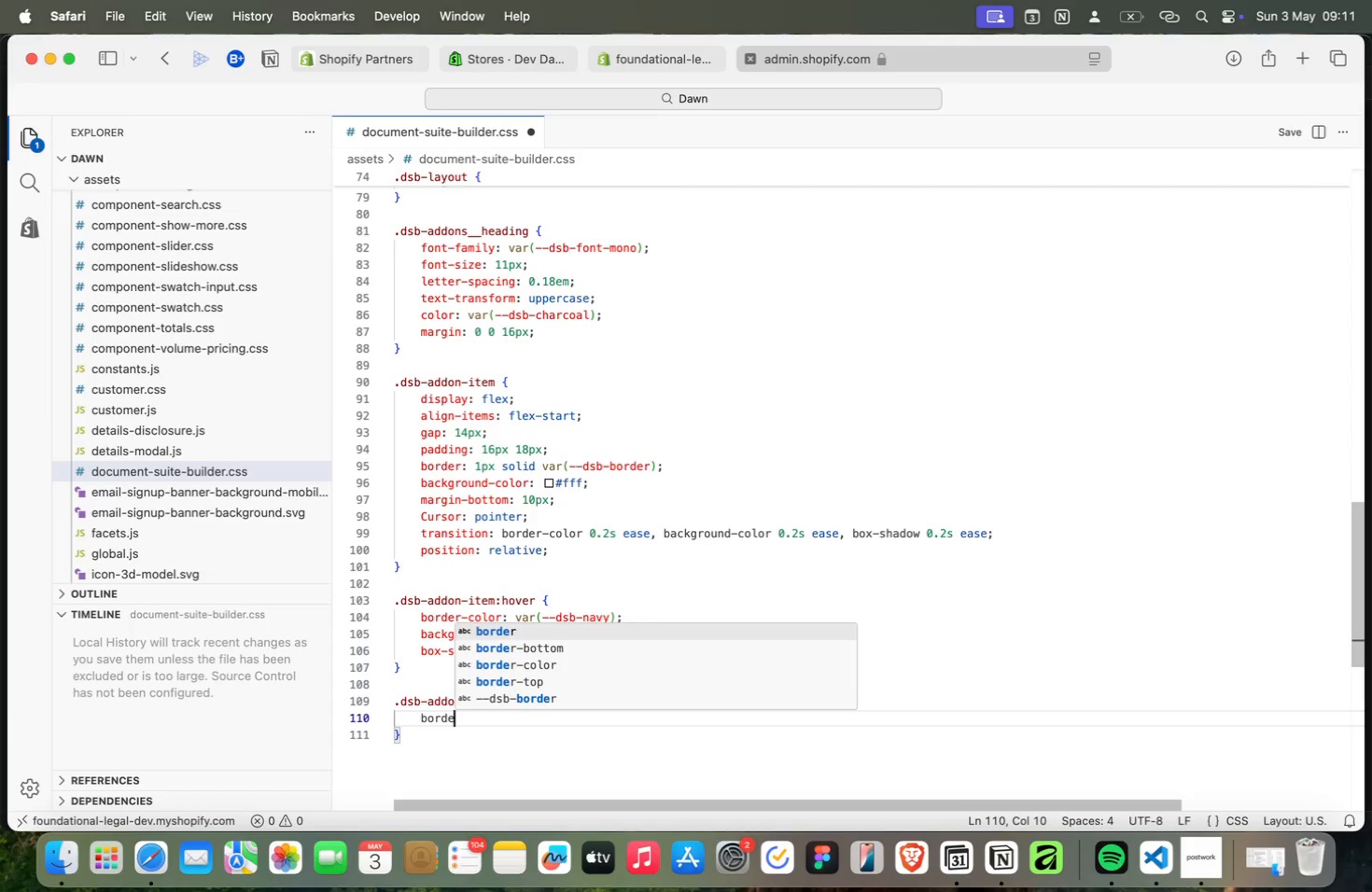 
key(Meta+E)
 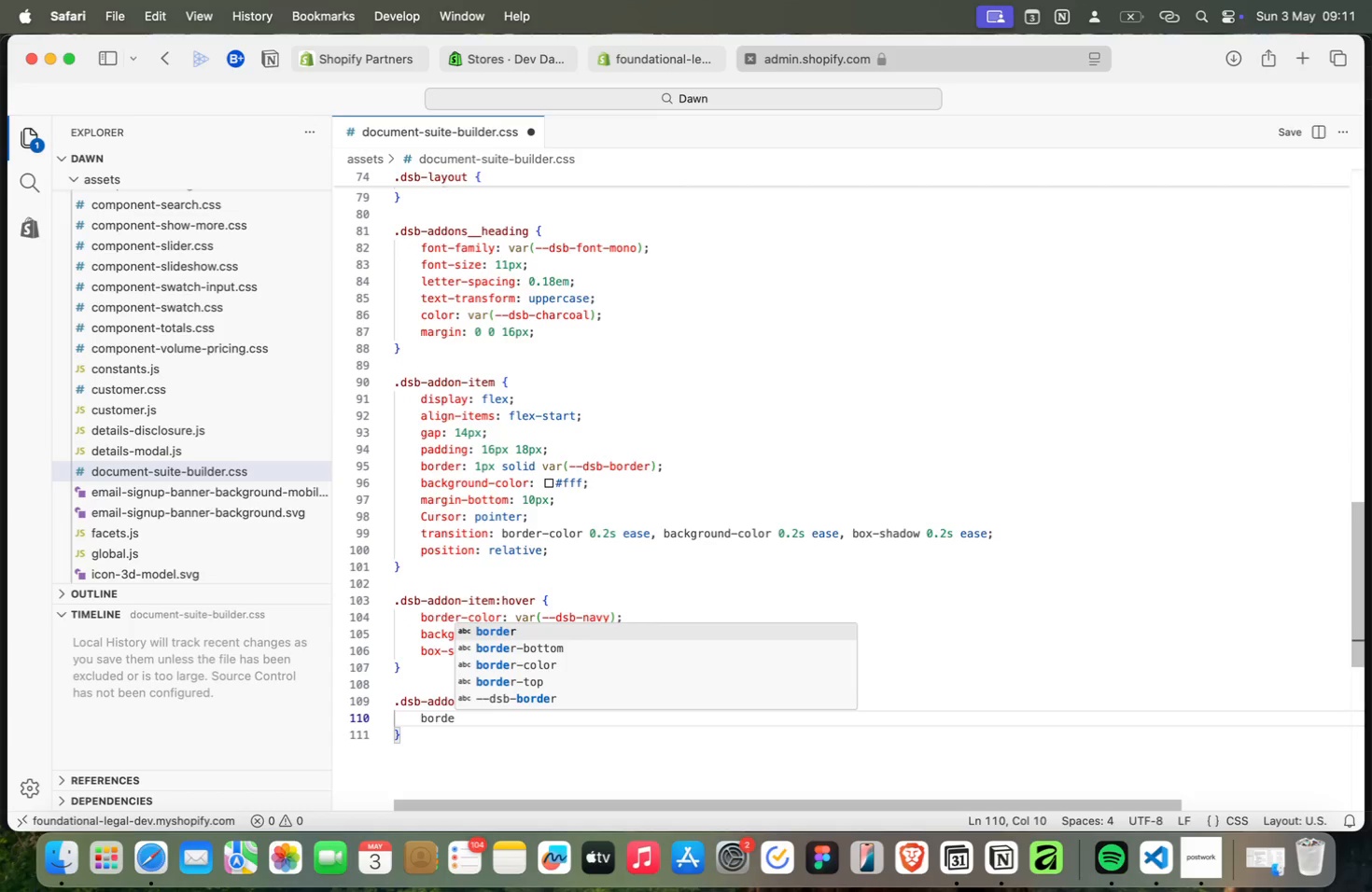 
key(Meta+ArrowDown)
 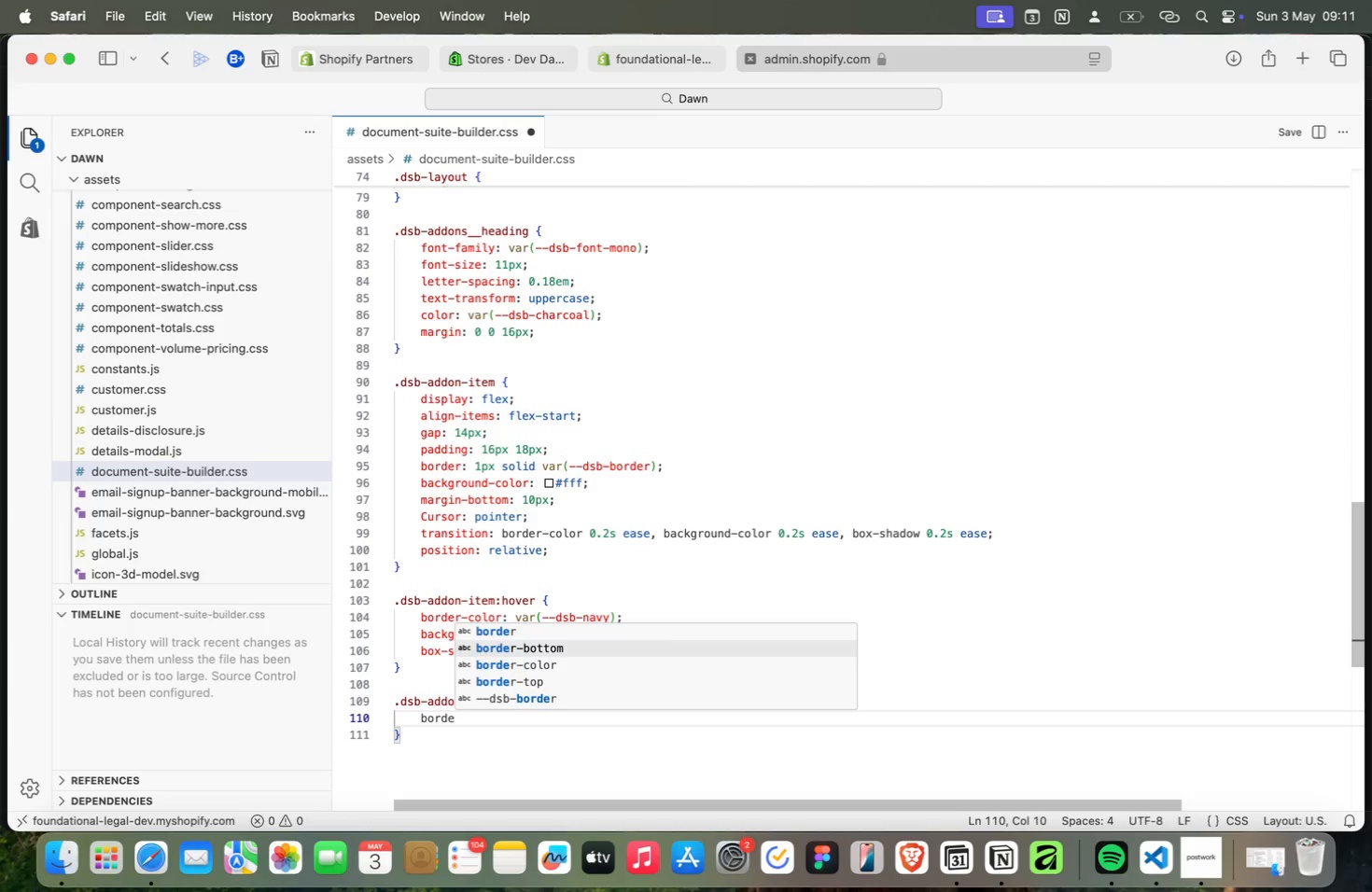 
key(Meta+ArrowDown)
 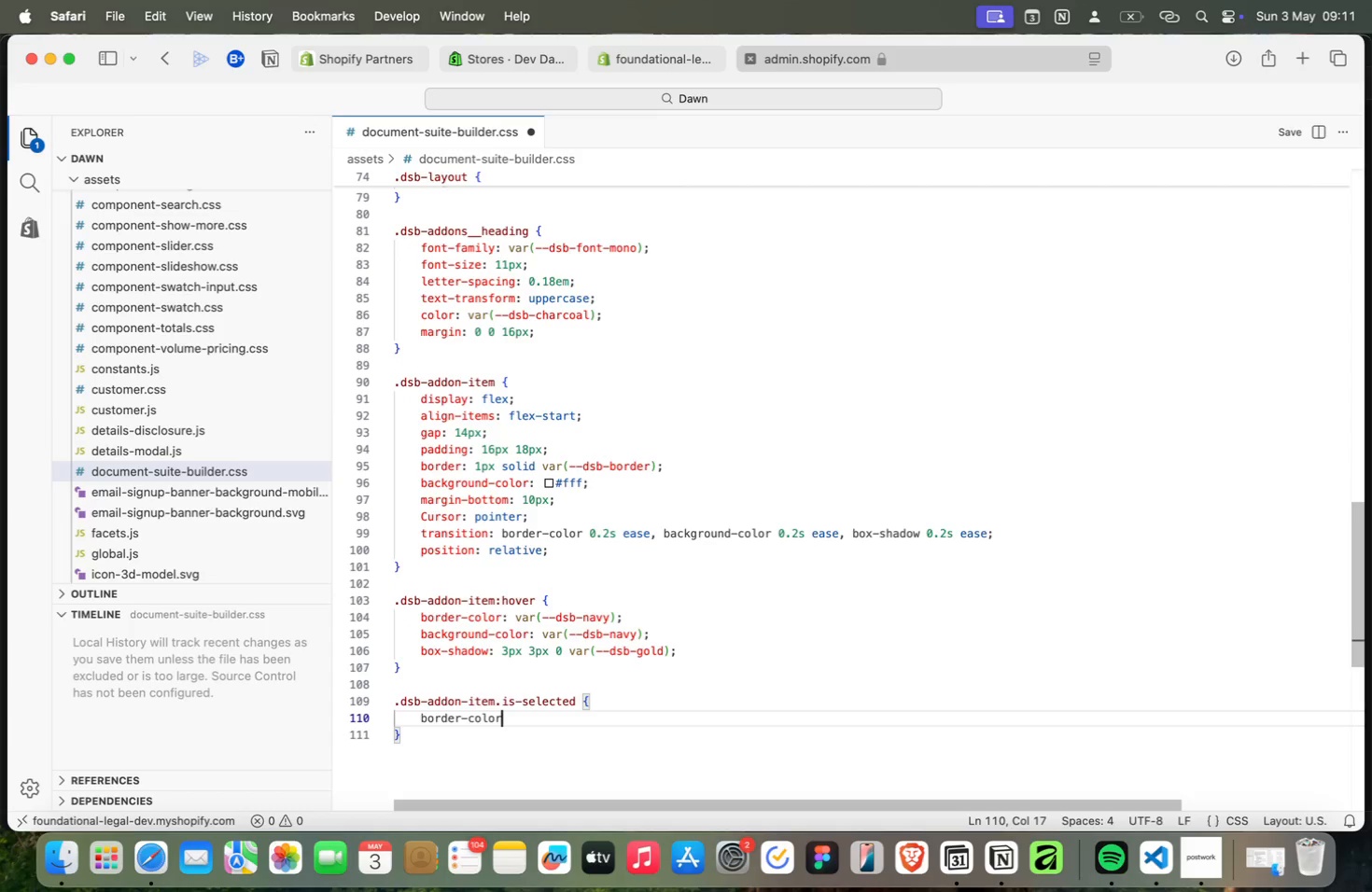 
key(Meta+Enter)
 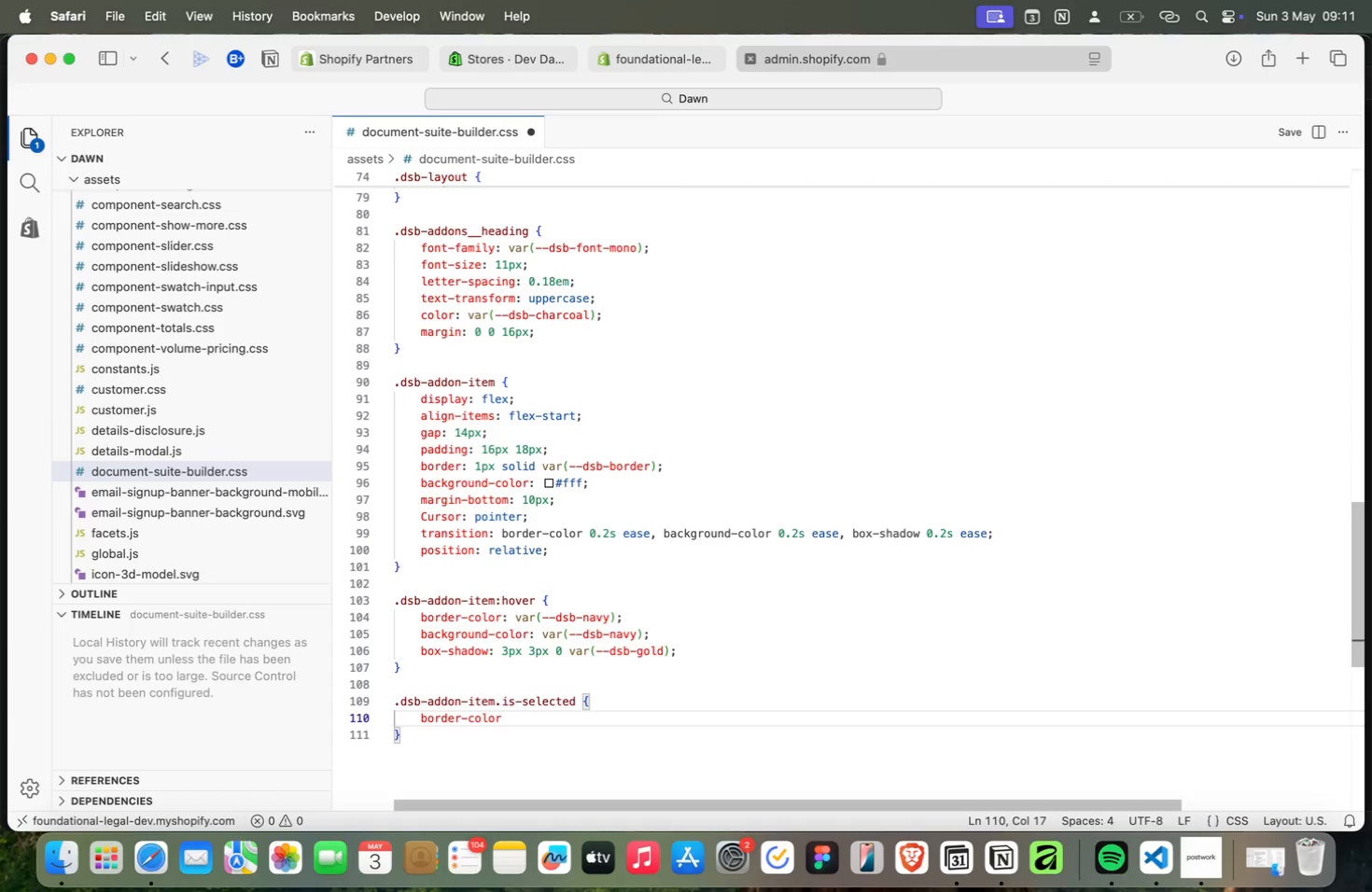 
key(Meta+Shift+Semicolon)
 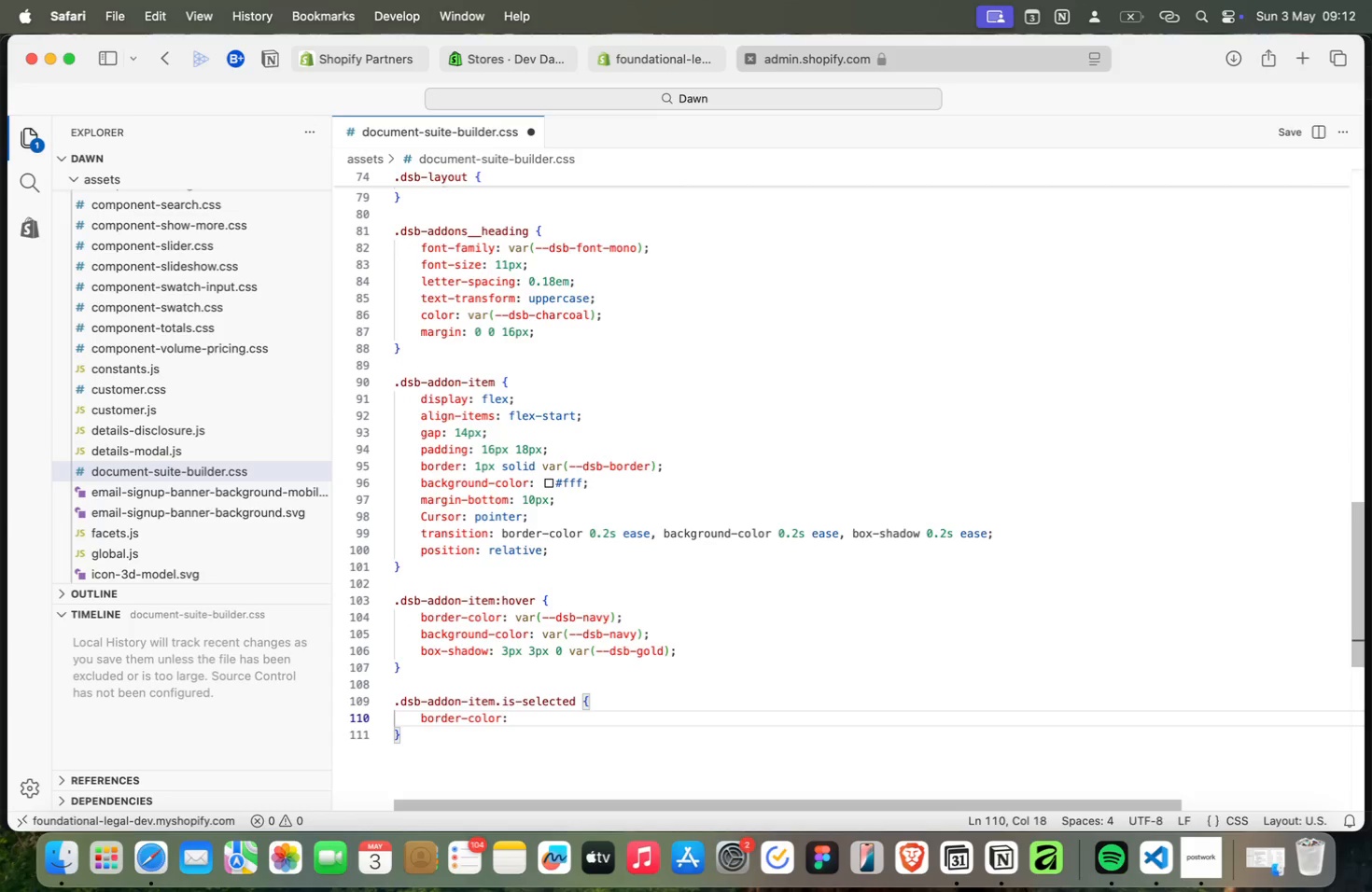 
key(Meta+Space)
 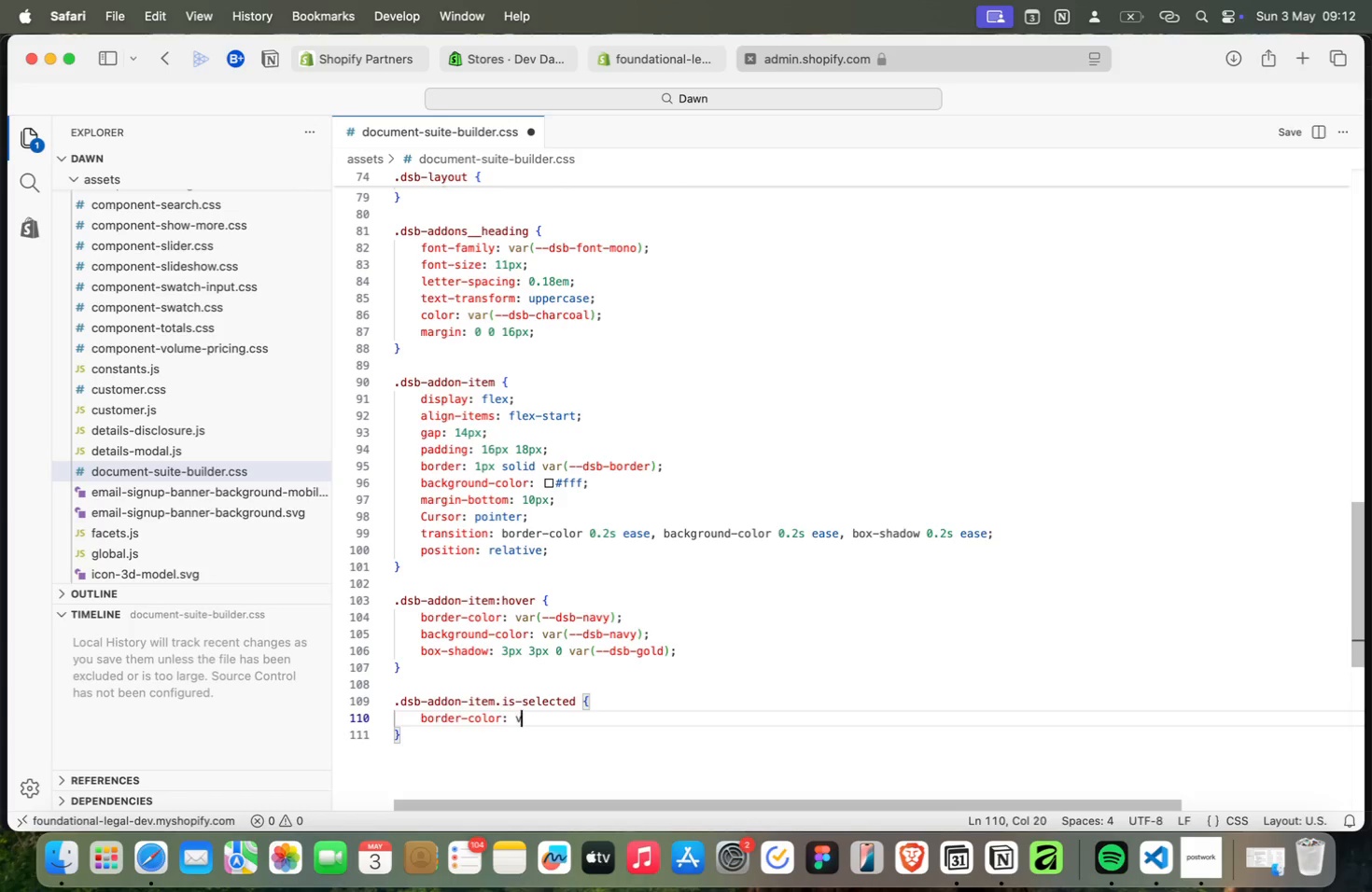 
key(Meta+V)
 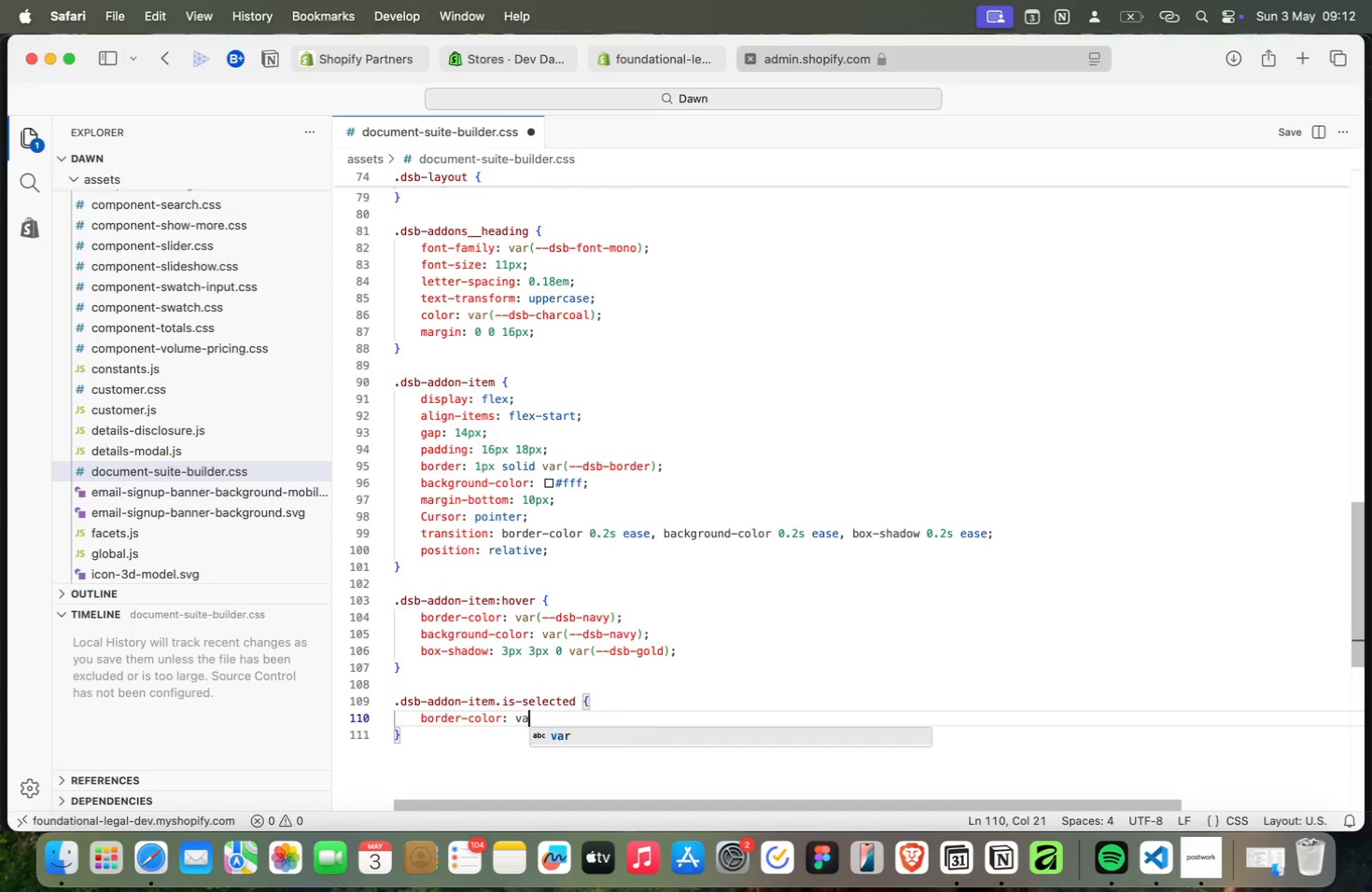 
key(Meta+A)
 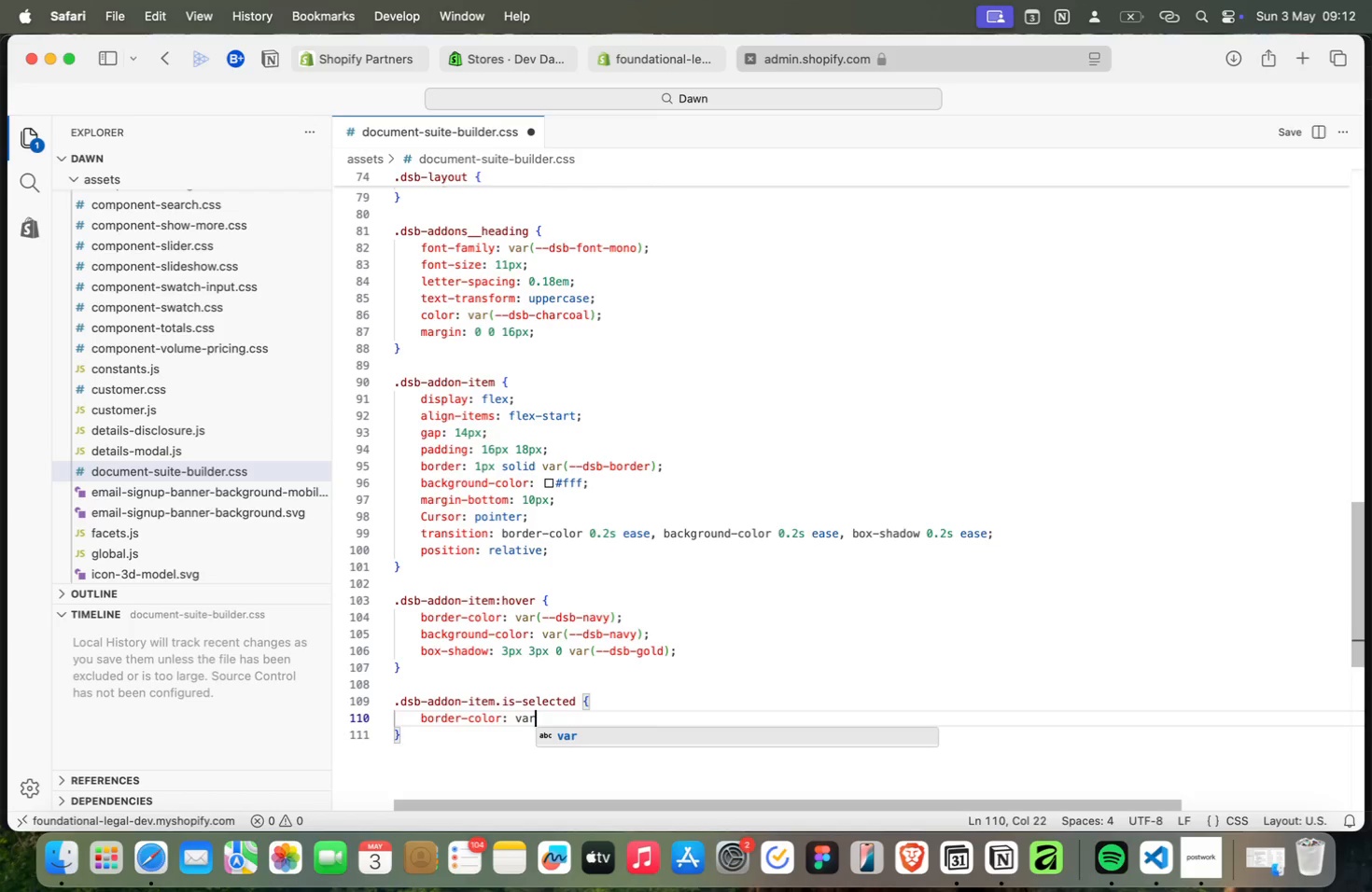 
key(Meta+R)
 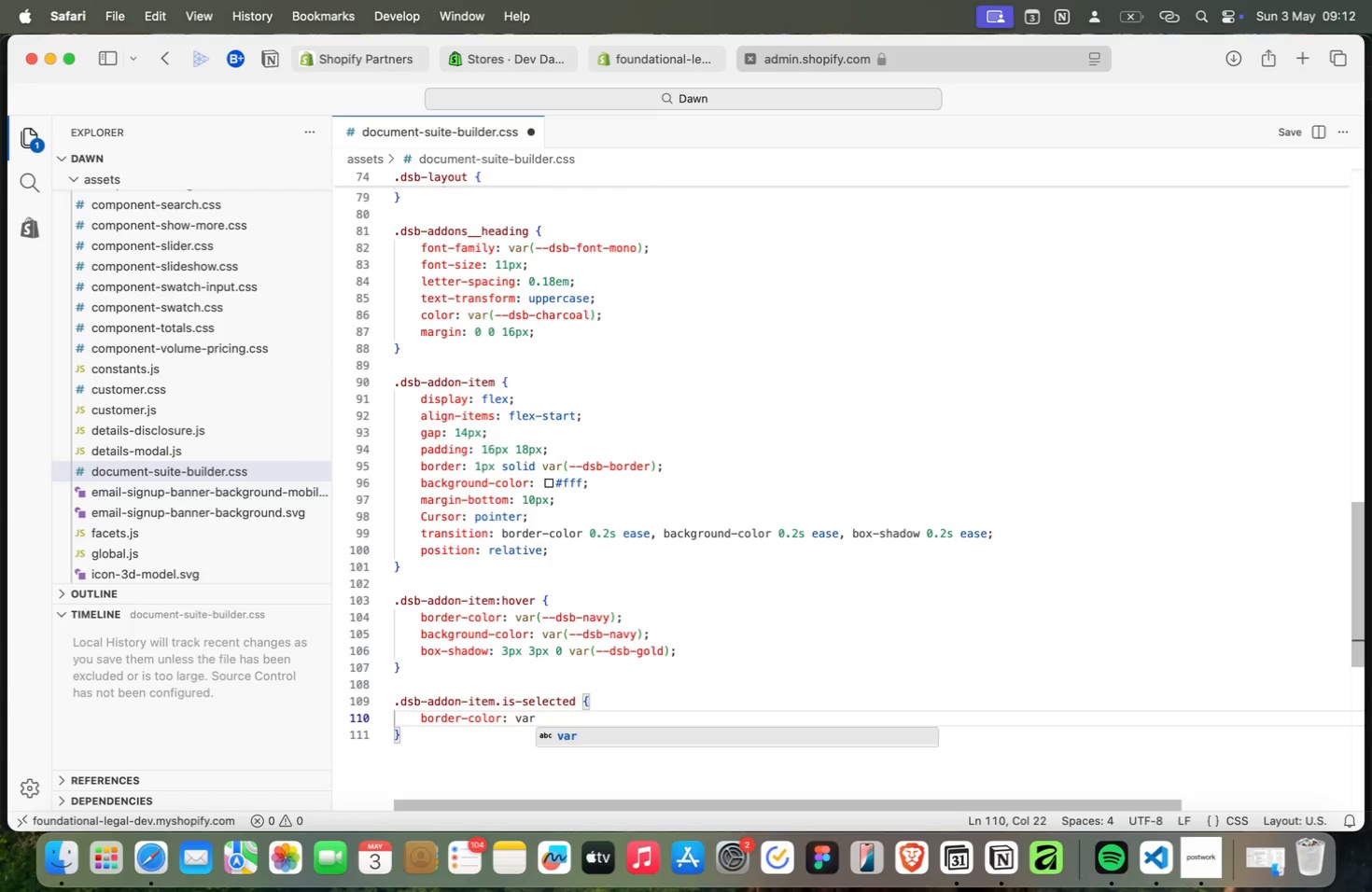 
key(Meta+Enter)
 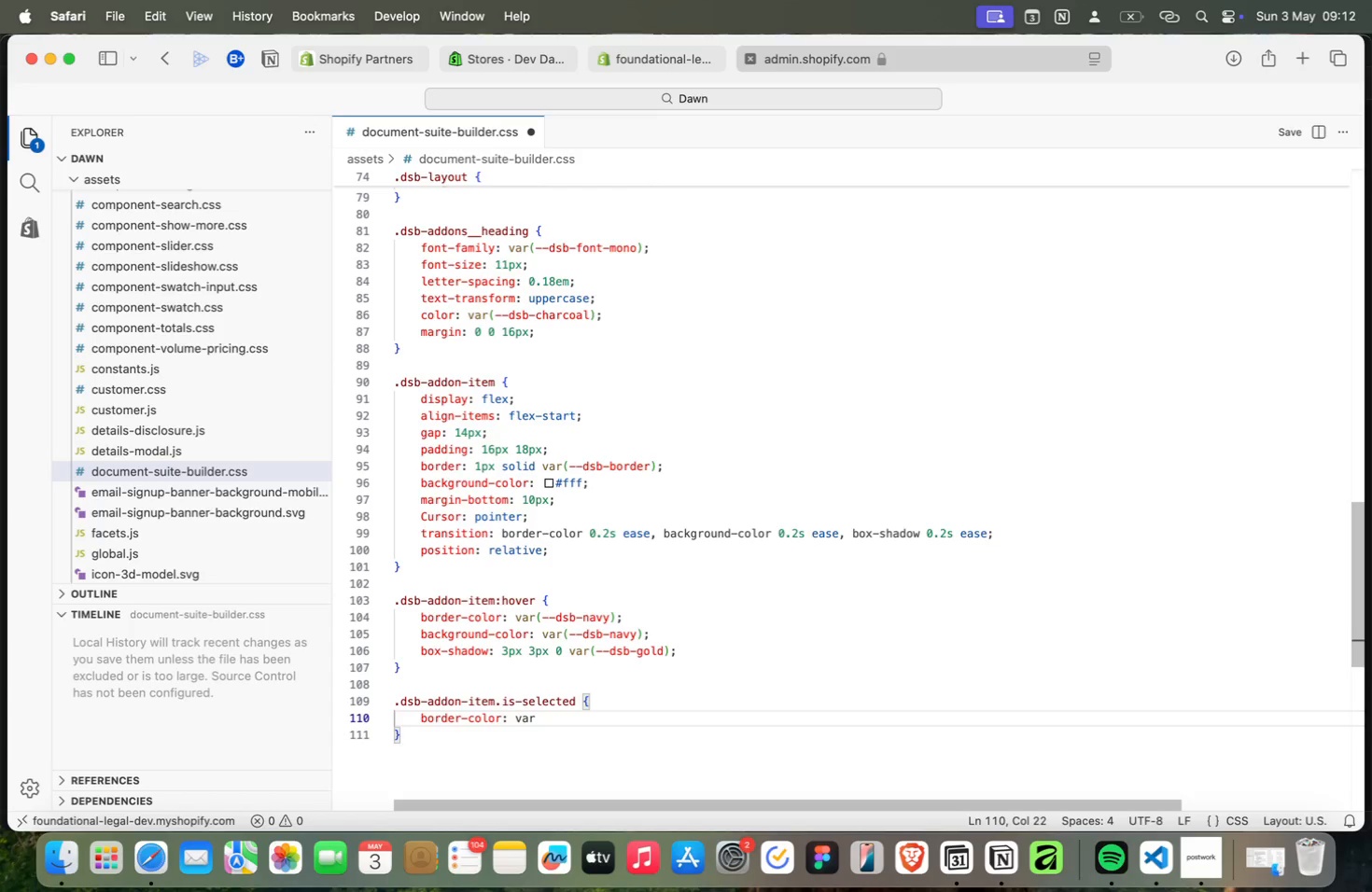 
key(Meta+Shift+9)
 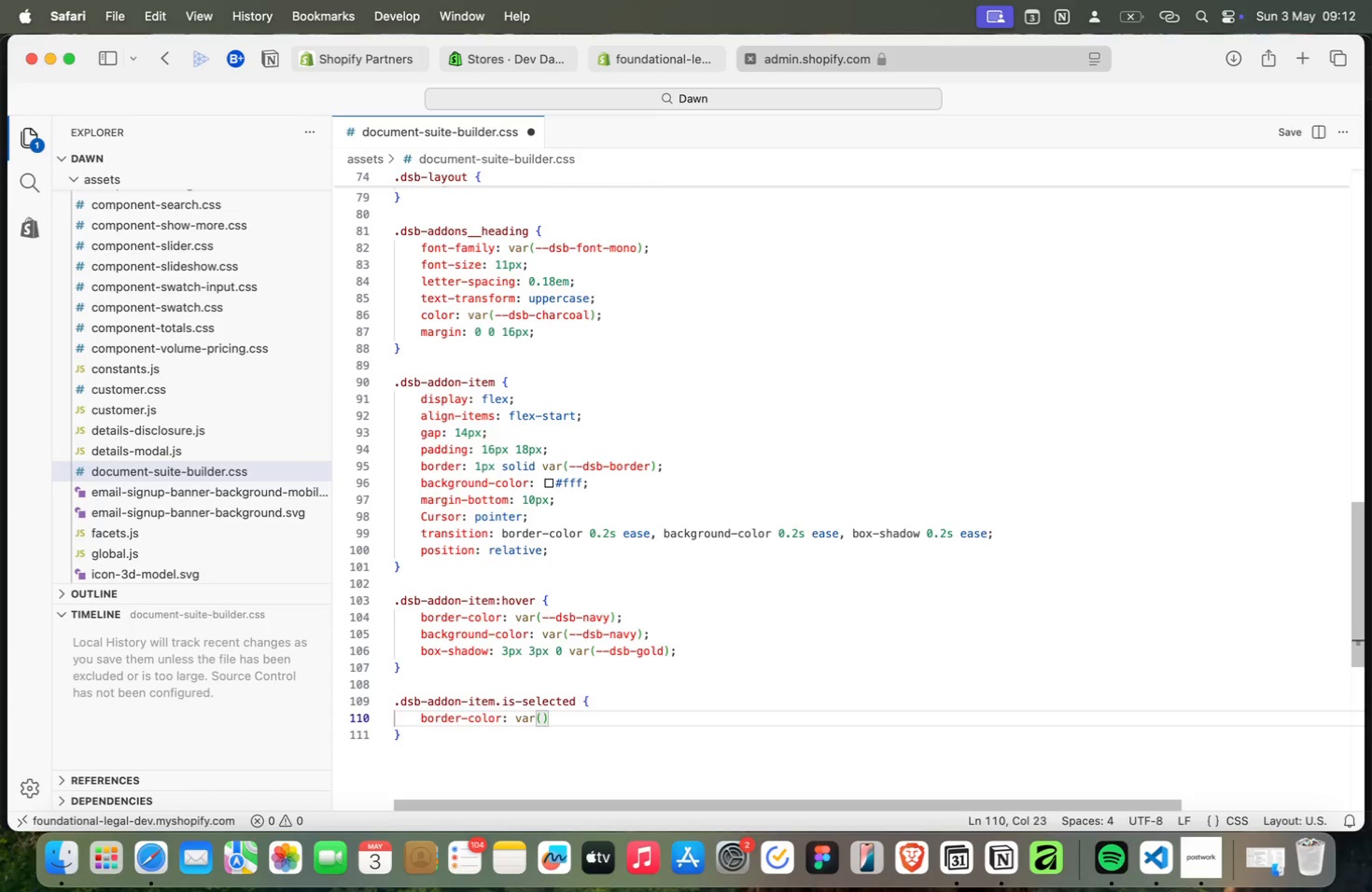 
key(Meta+N)
 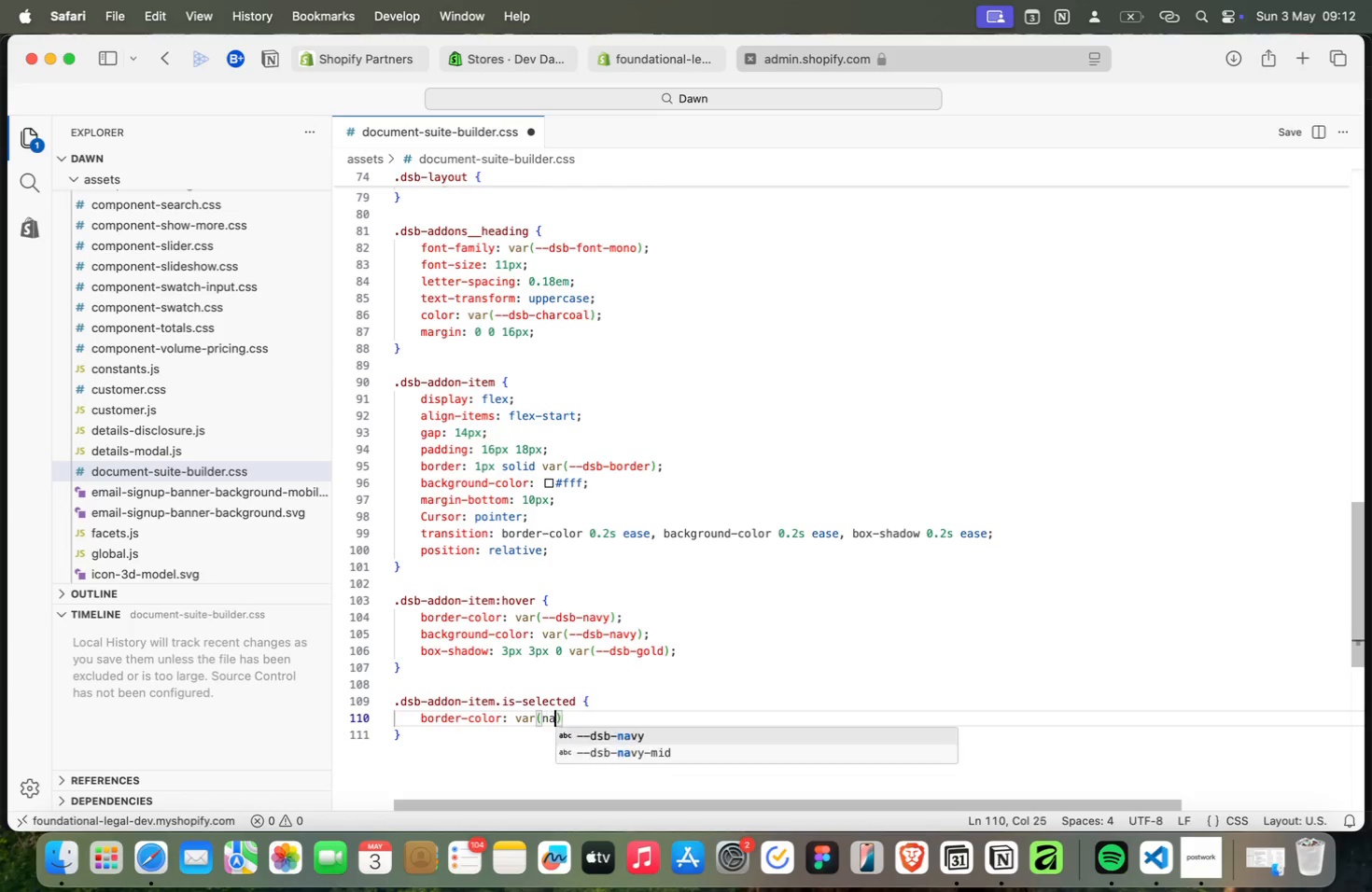 
key(Meta+A)
 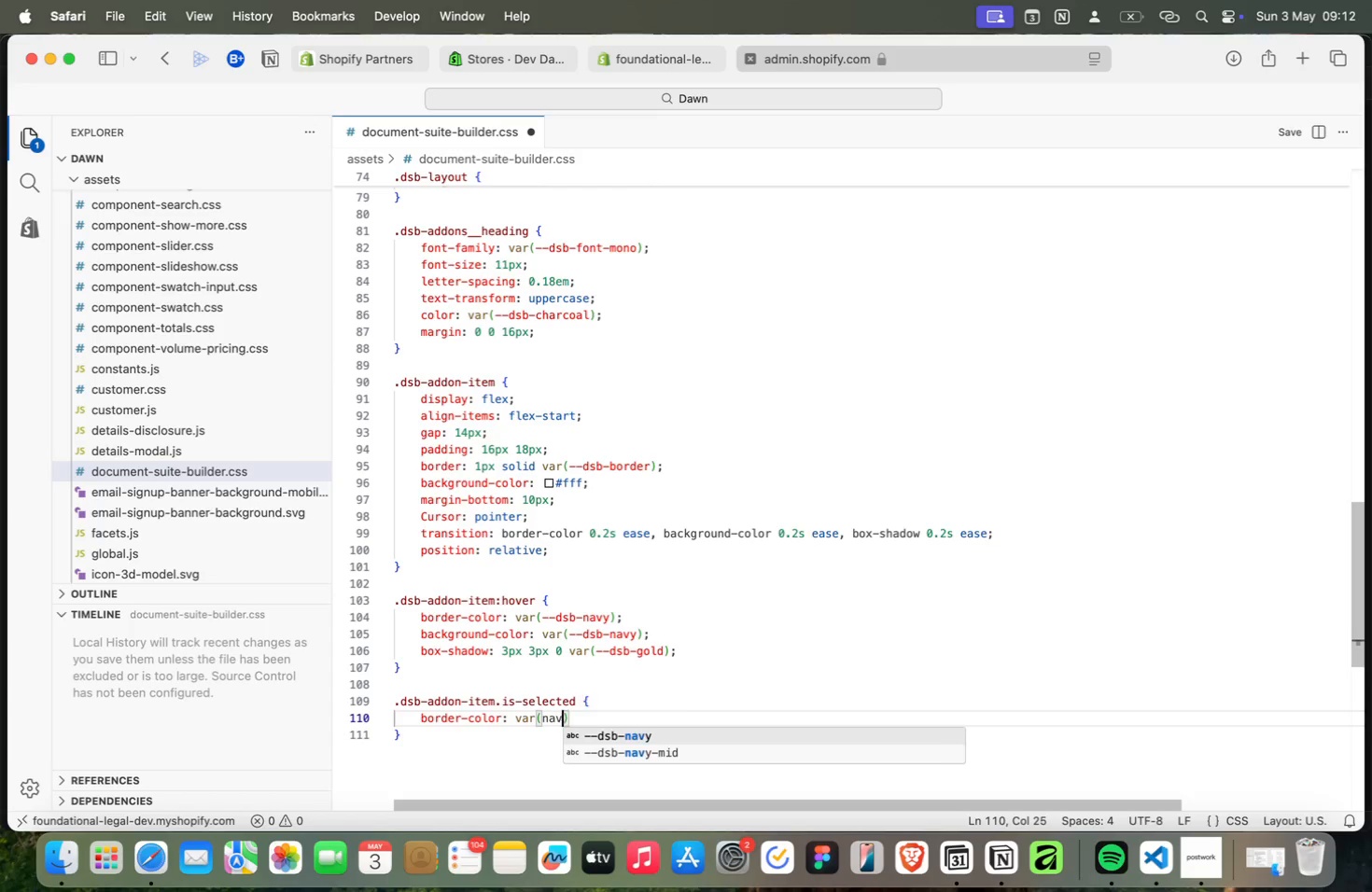 
key(Meta+V)
 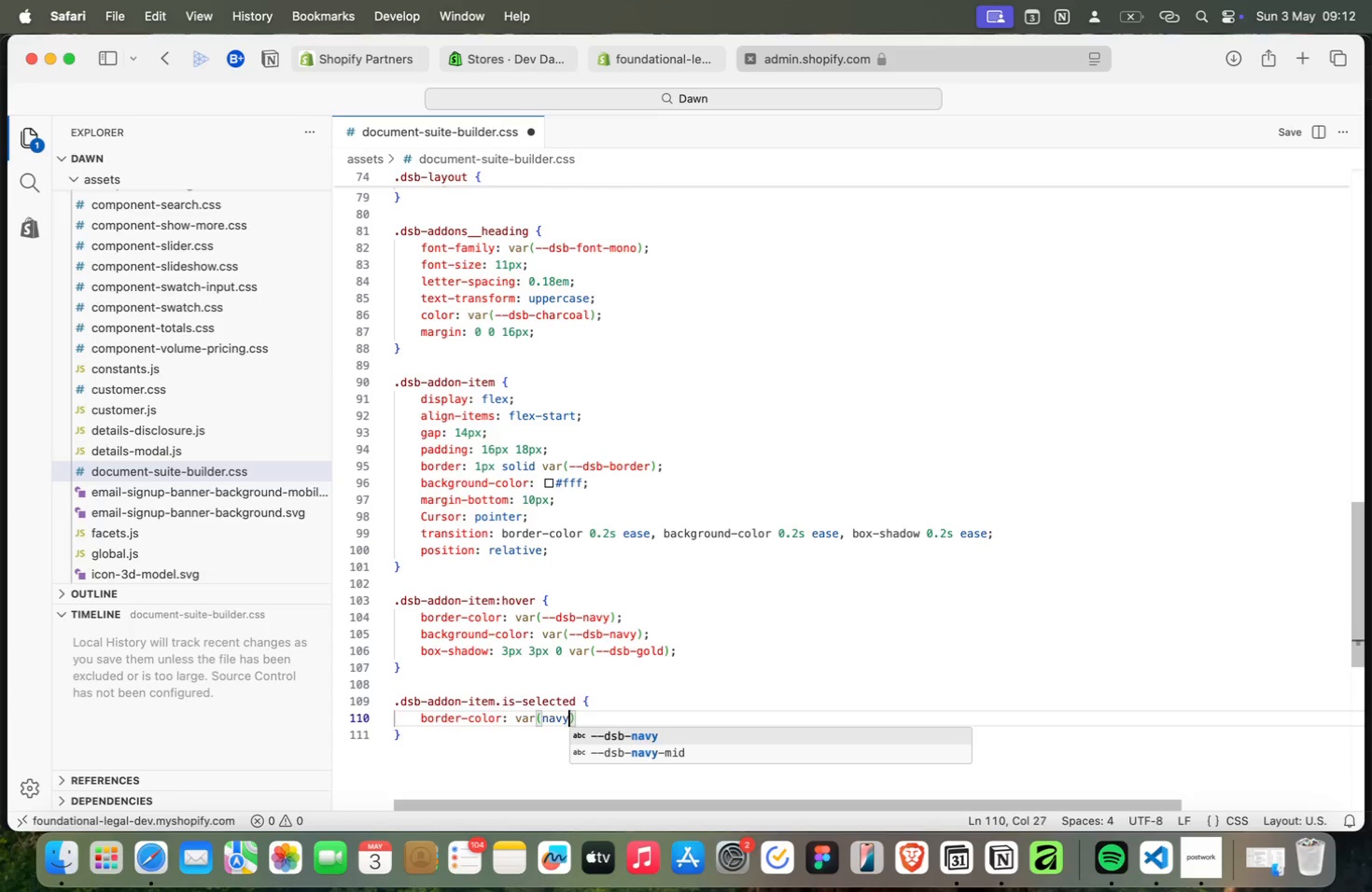 
key(Meta+Y)
 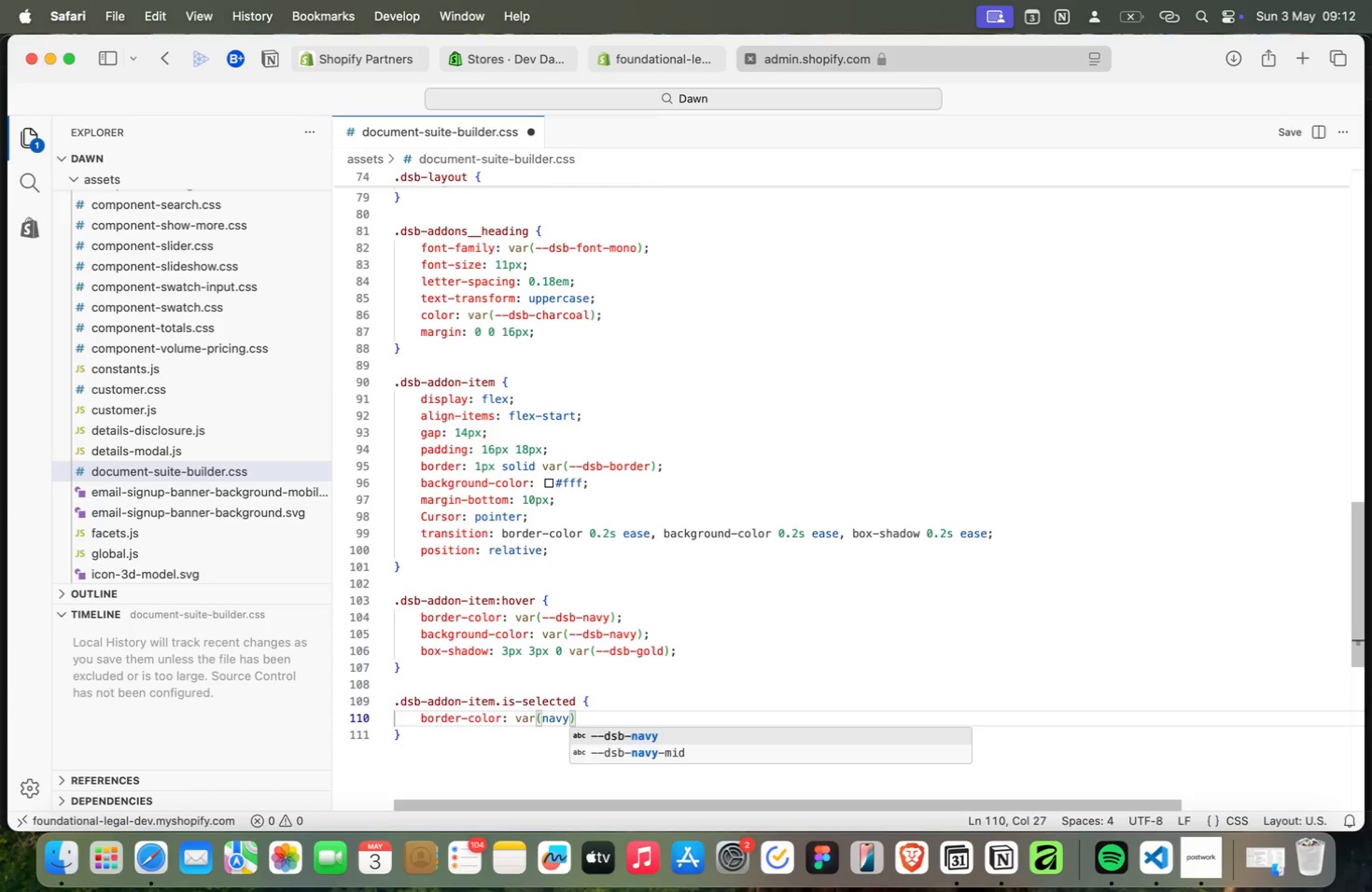 
key(Meta+Enter)
 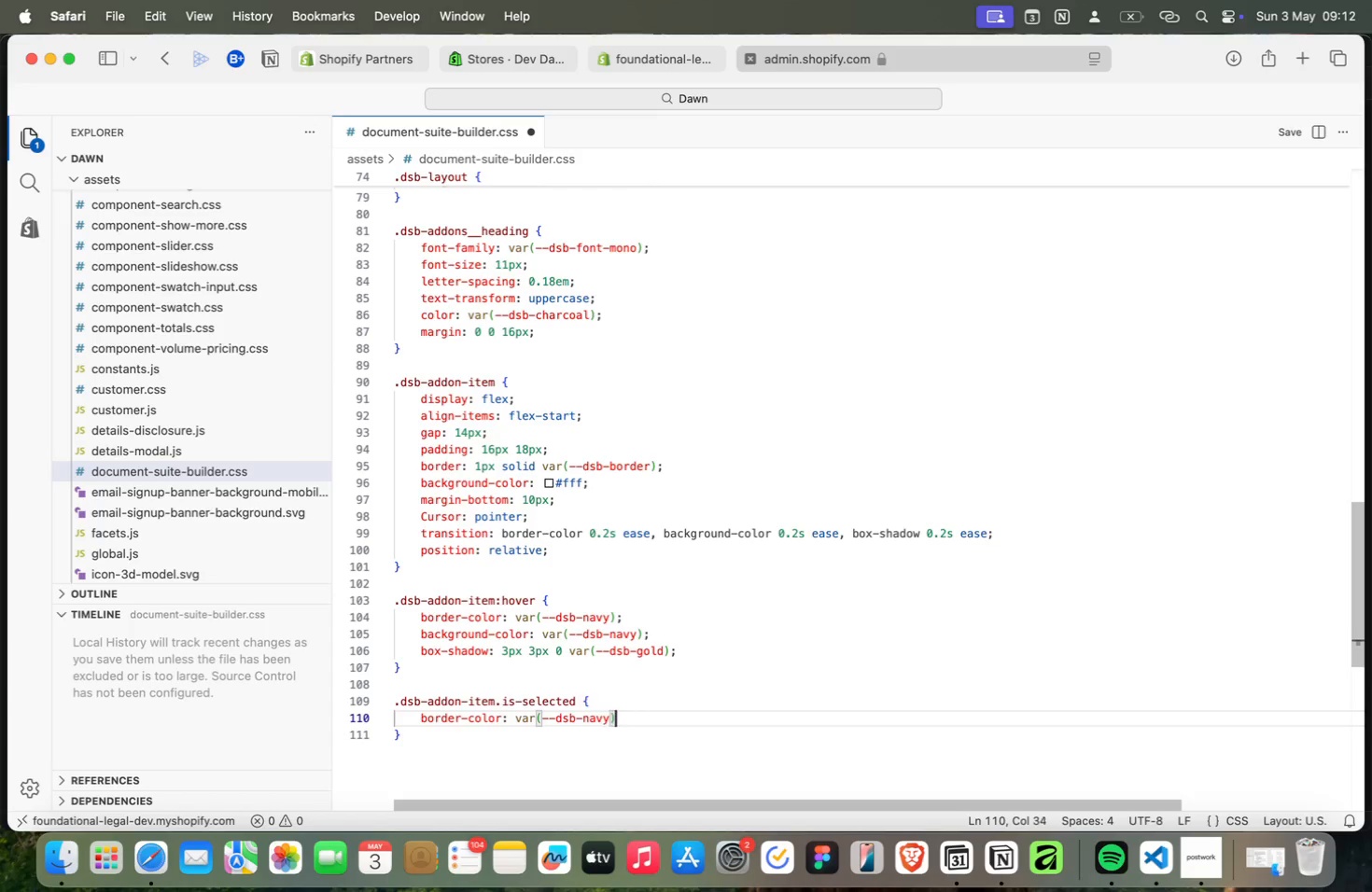 
key(Meta+ArrowRight)
 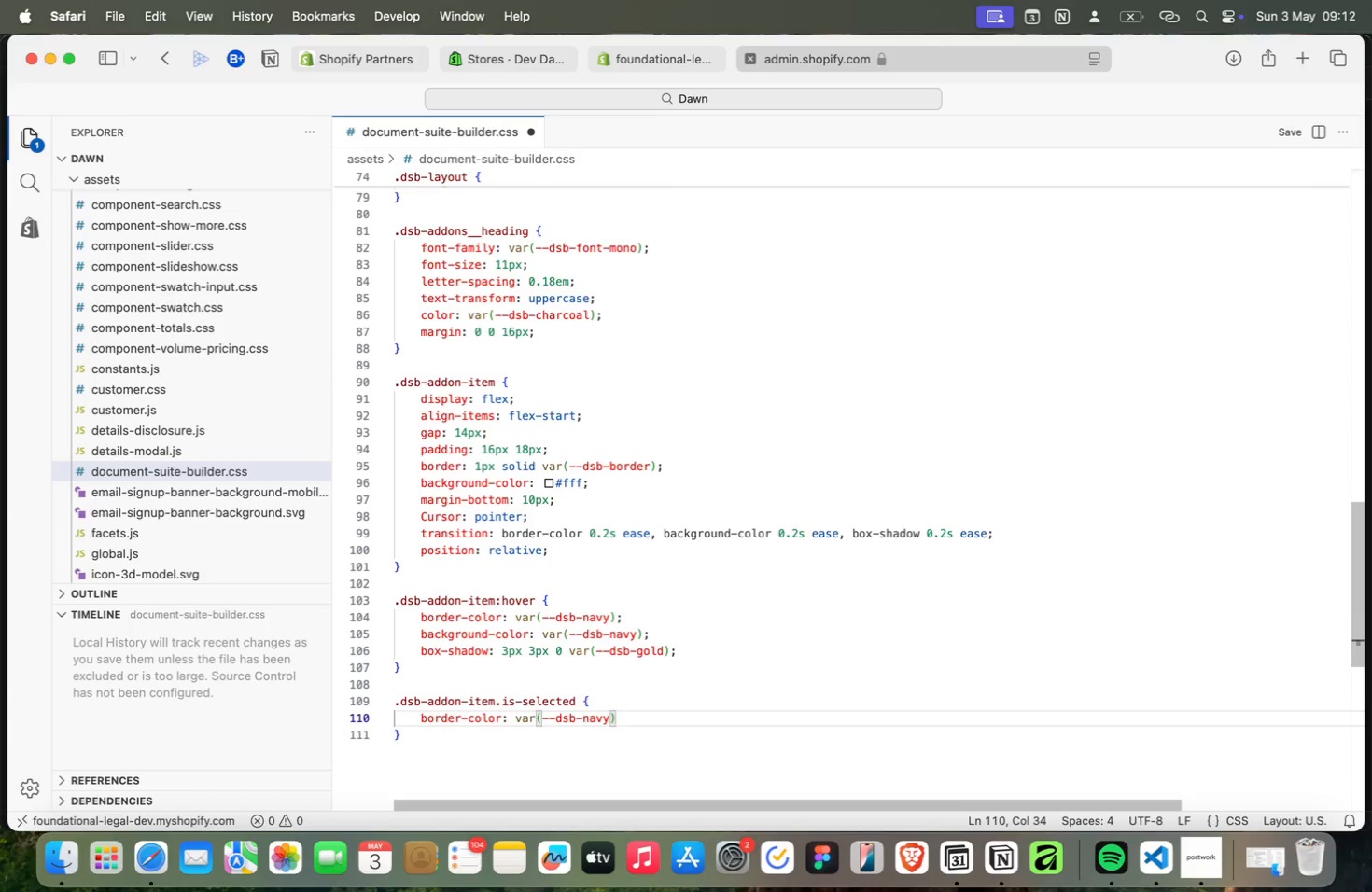 
key(Meta+Semicolon)
 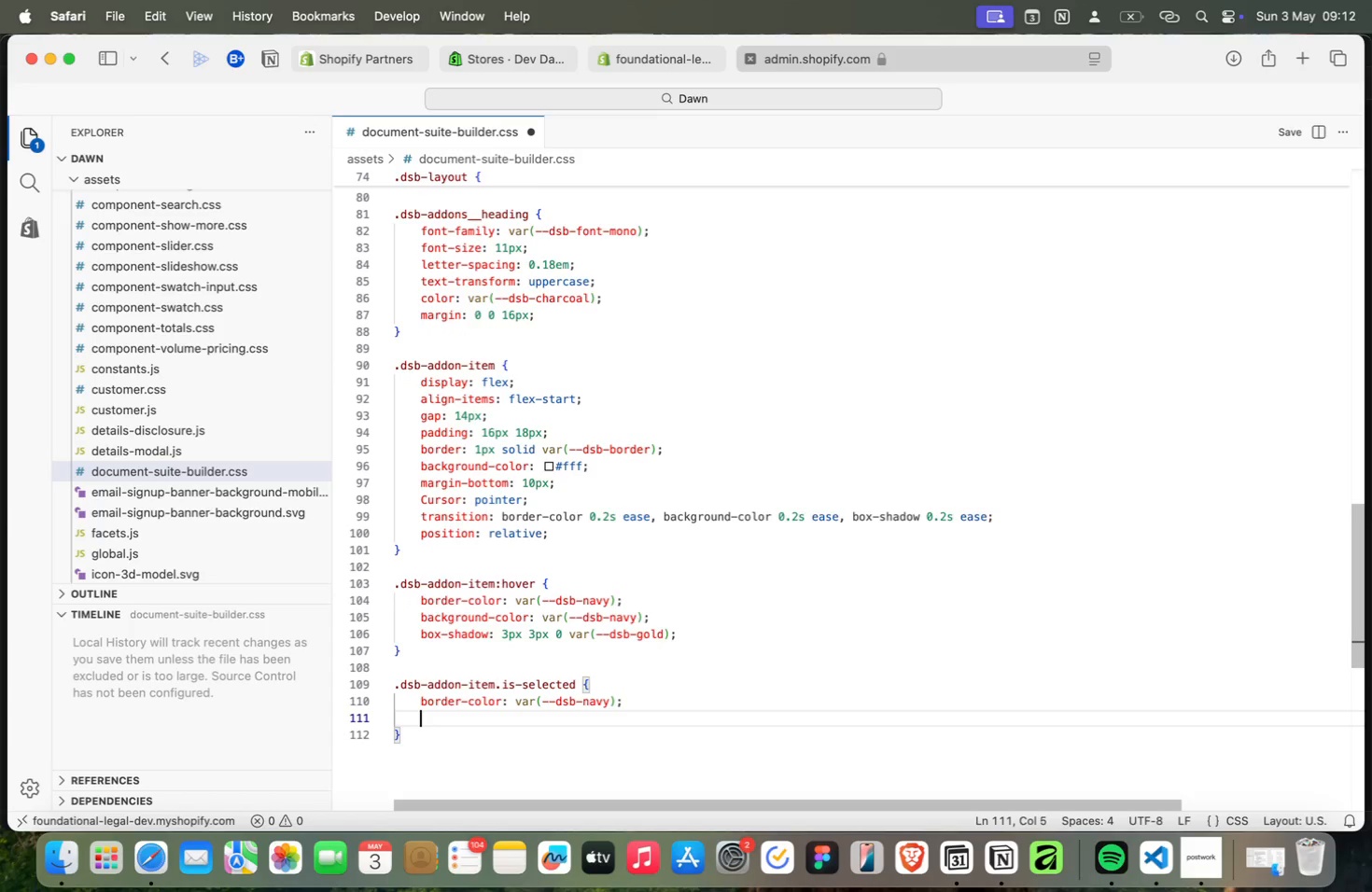 
key(Meta+Enter)
 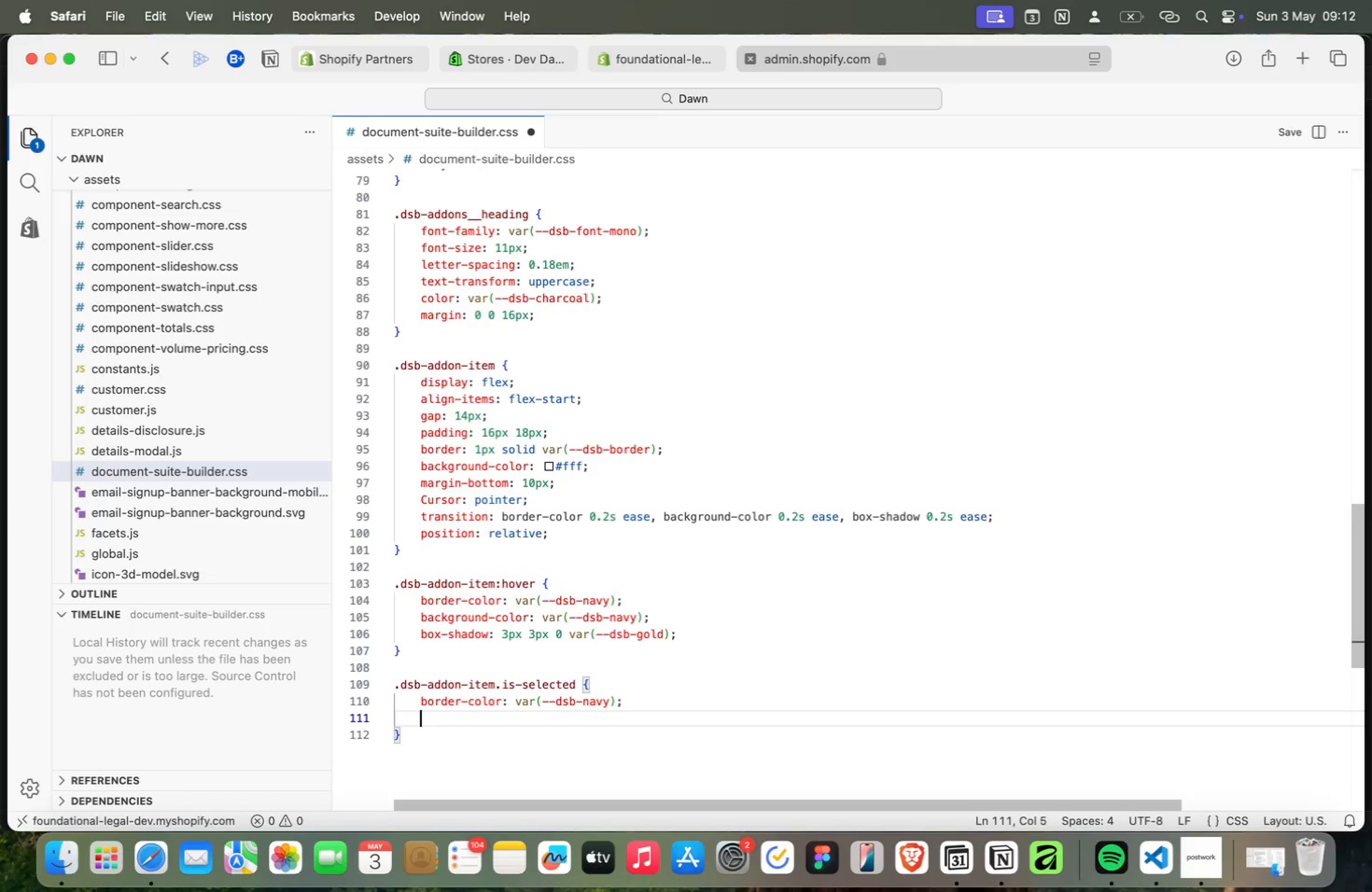 
key(Meta+B)
 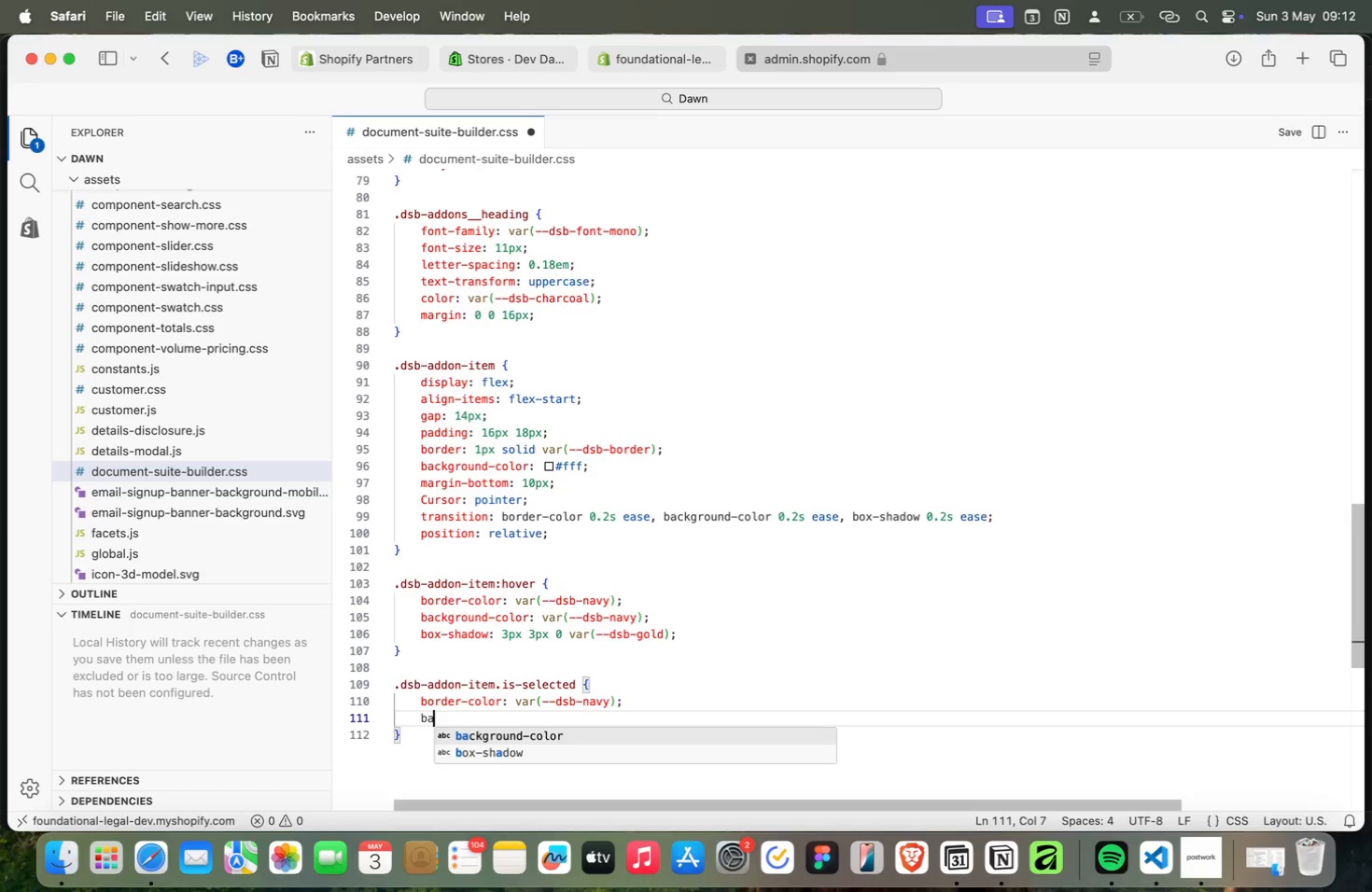 
key(Meta+A)
 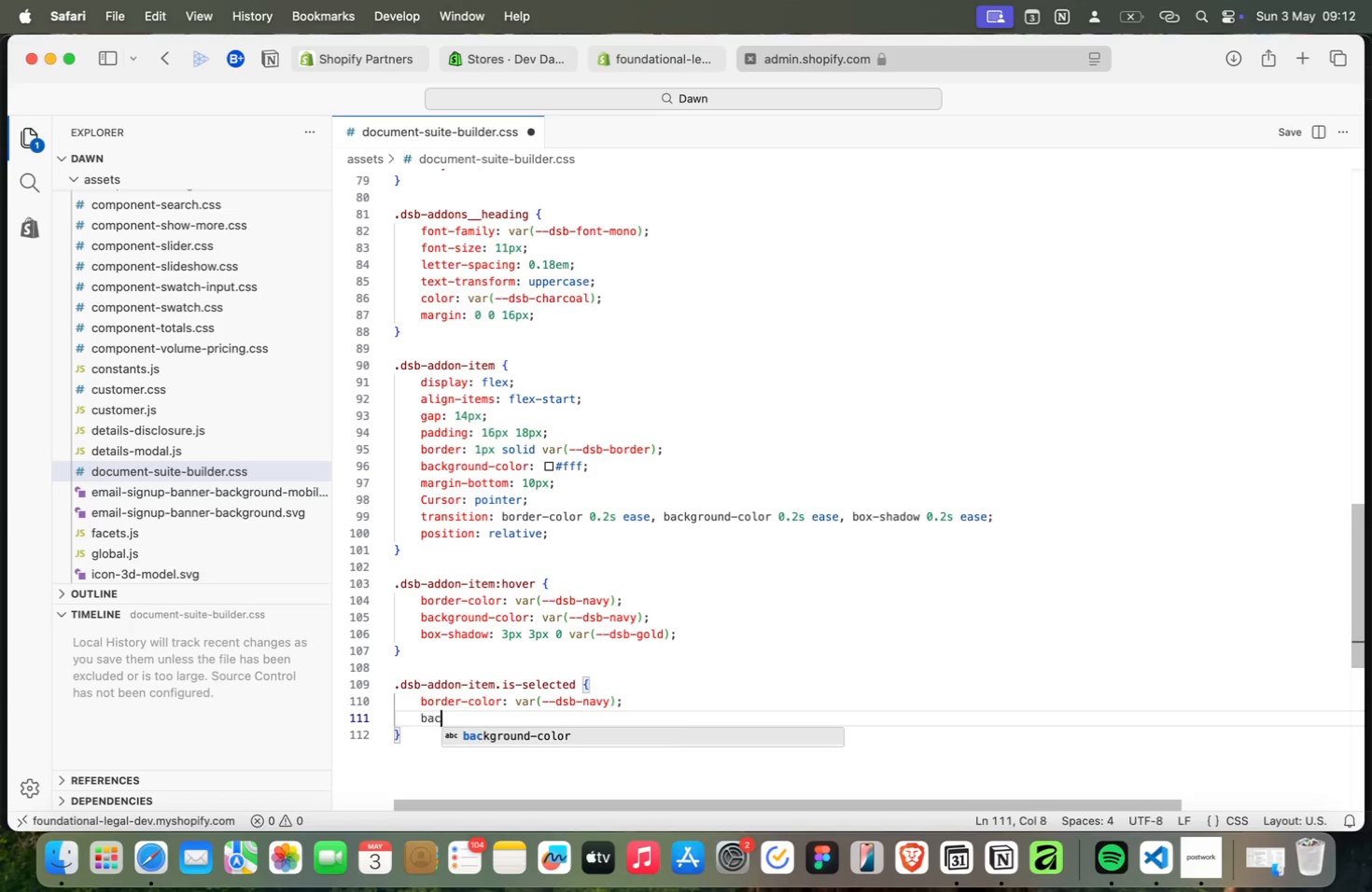 
key(Meta+C)
 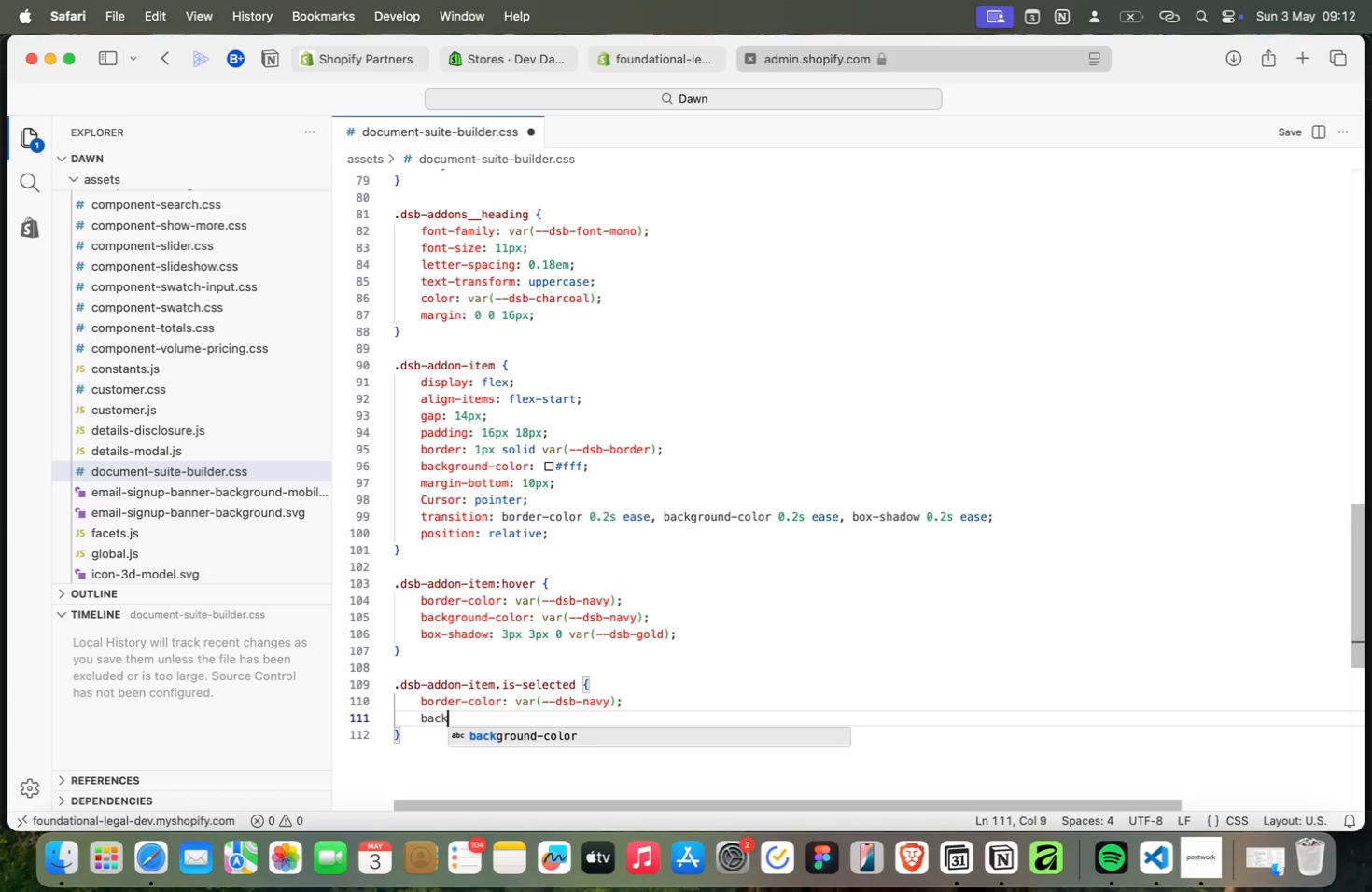 
key(Meta+K)
 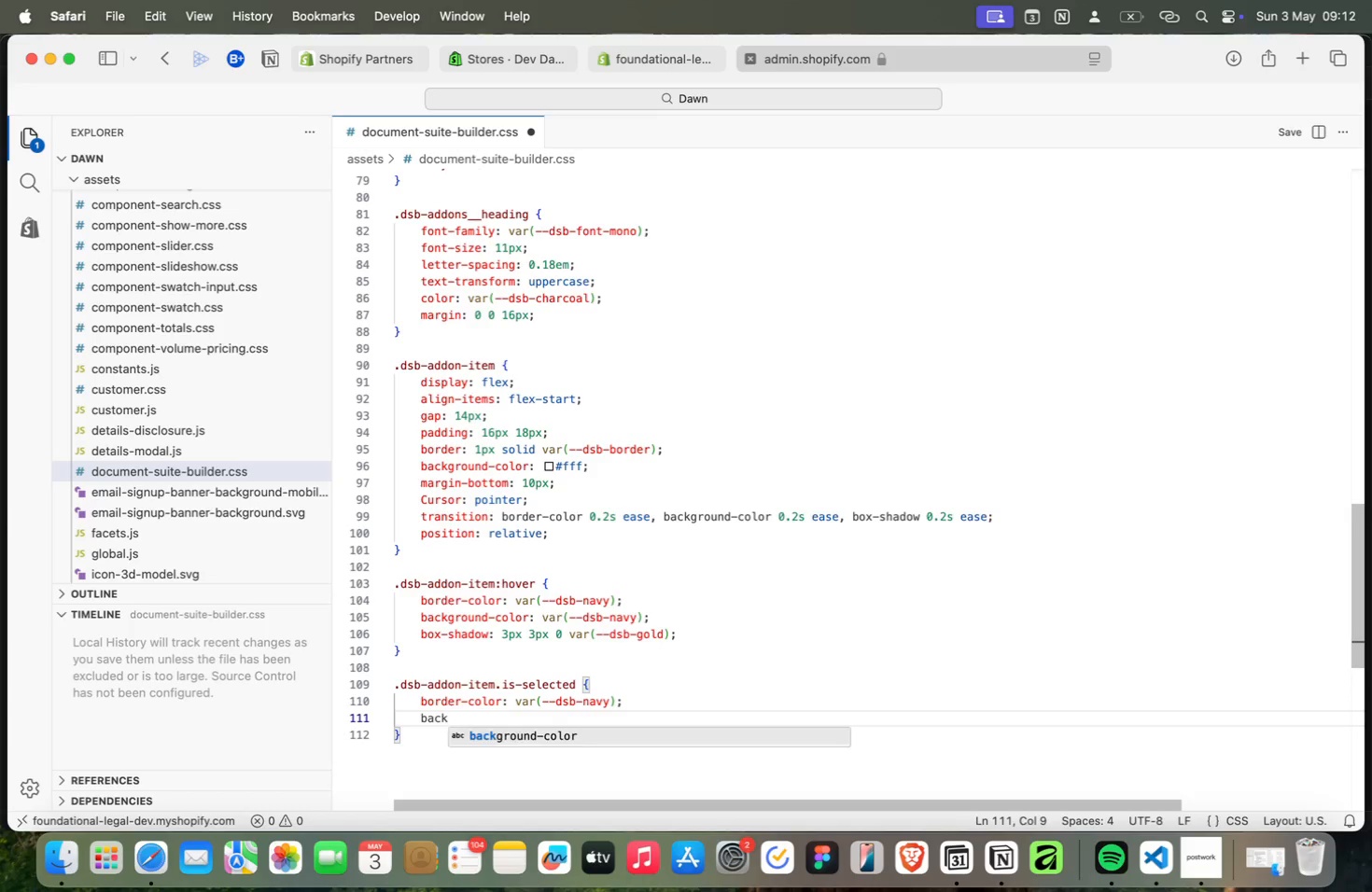 
key(Meta+Enter)
 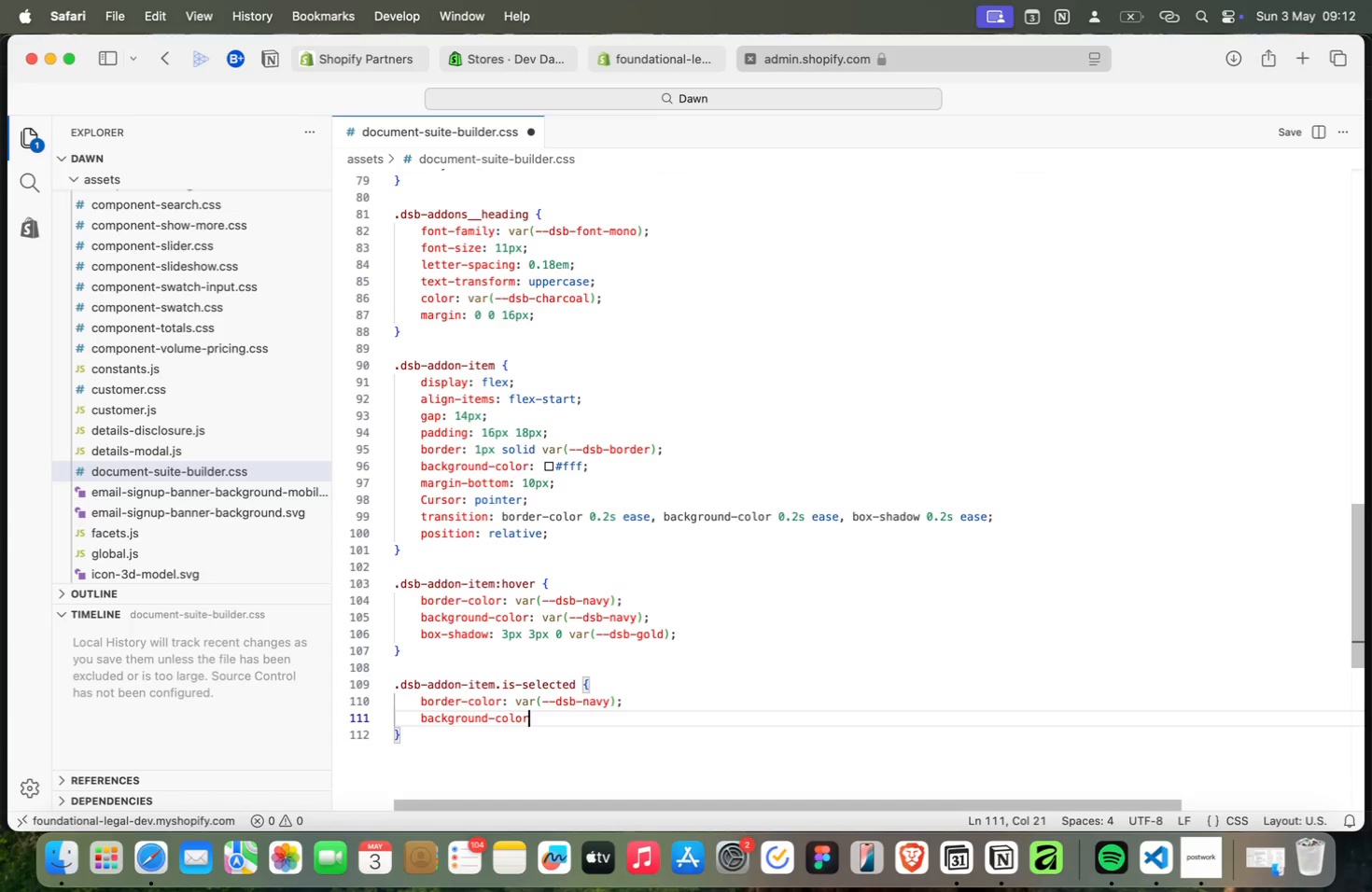 
hold_key(key=ShiftRight, duration=0.46)
 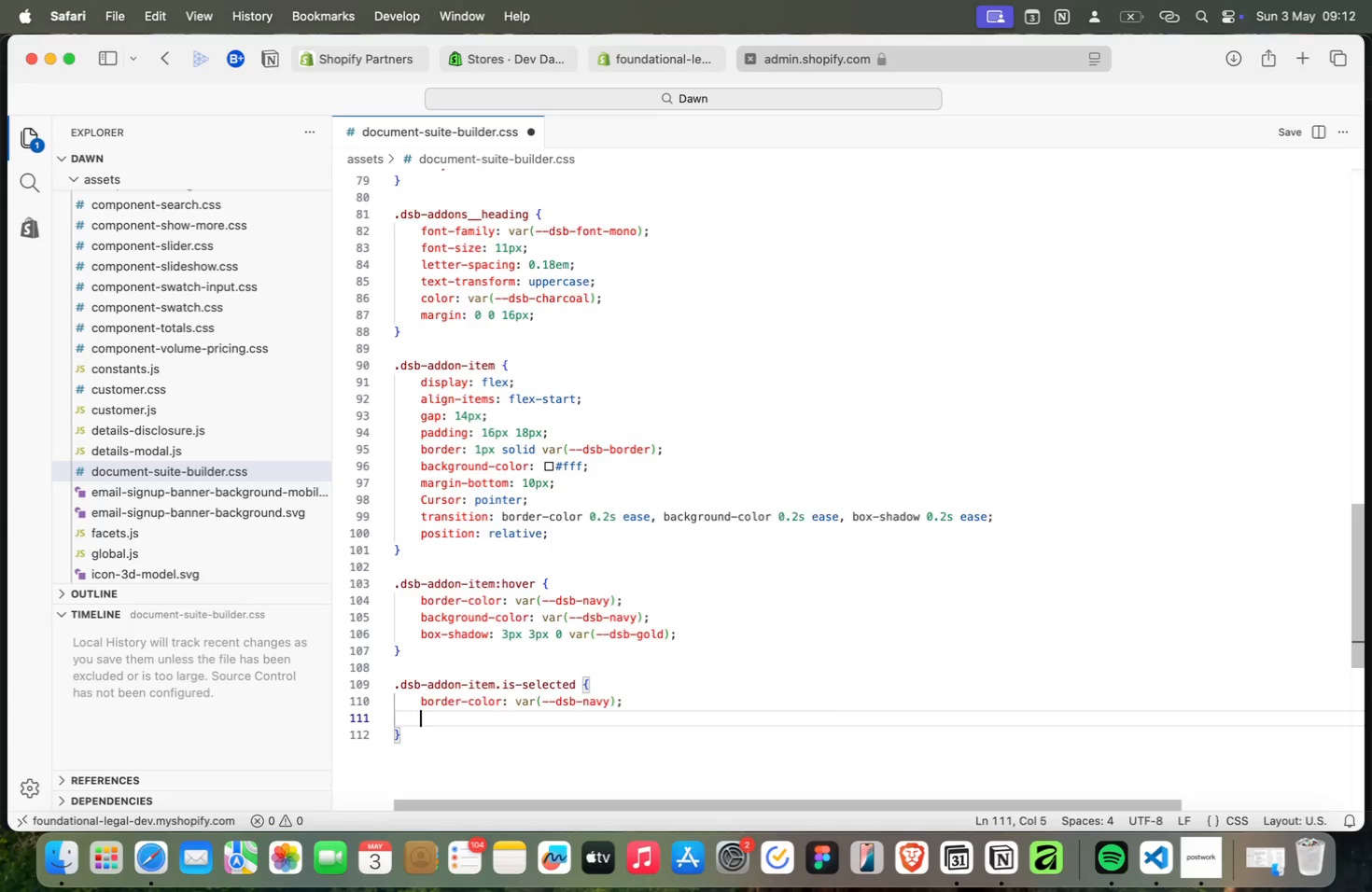 
key(Meta+Shift+ShiftRight)
 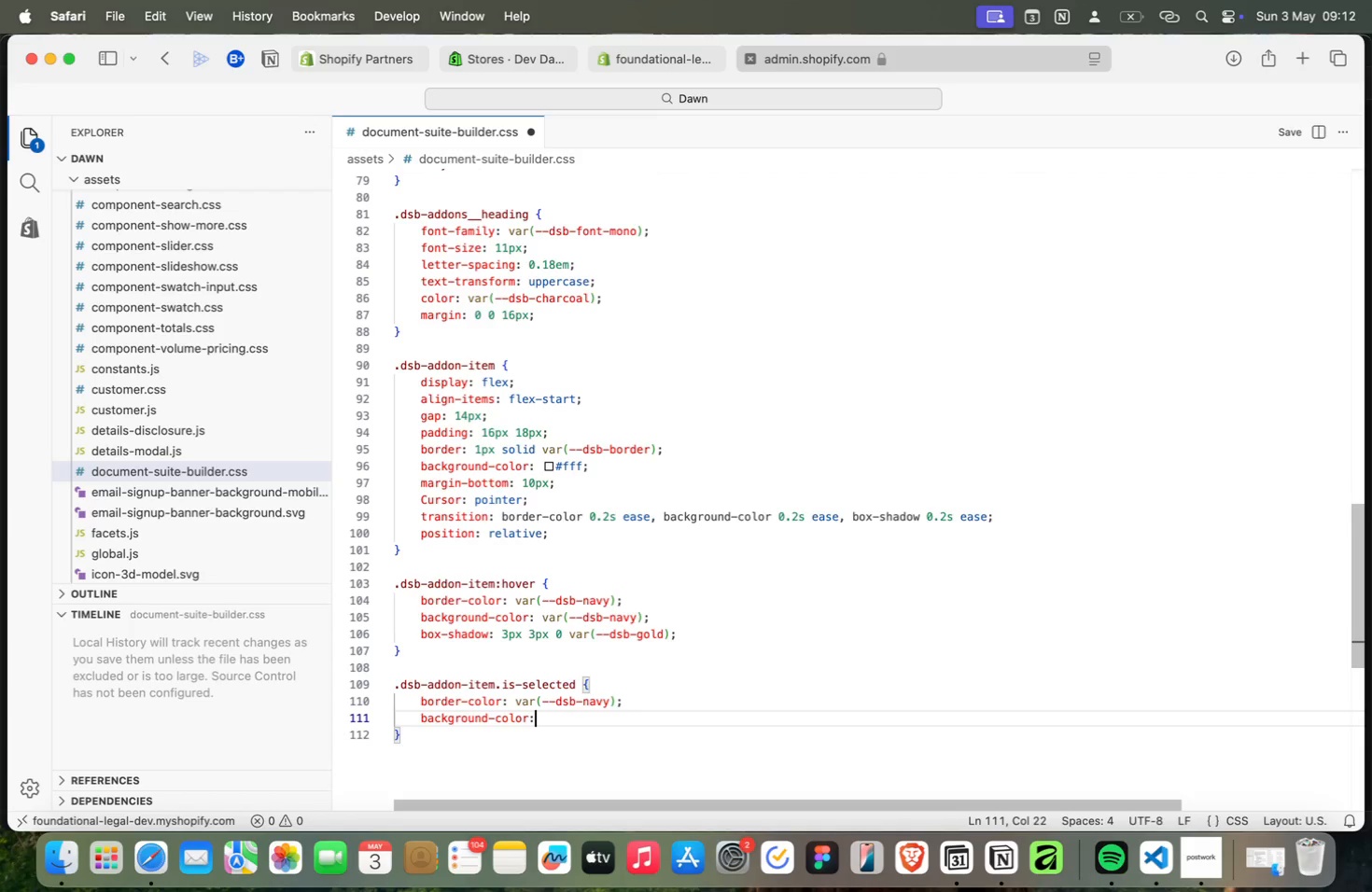 
key(Meta+Shift+Semicolon)
 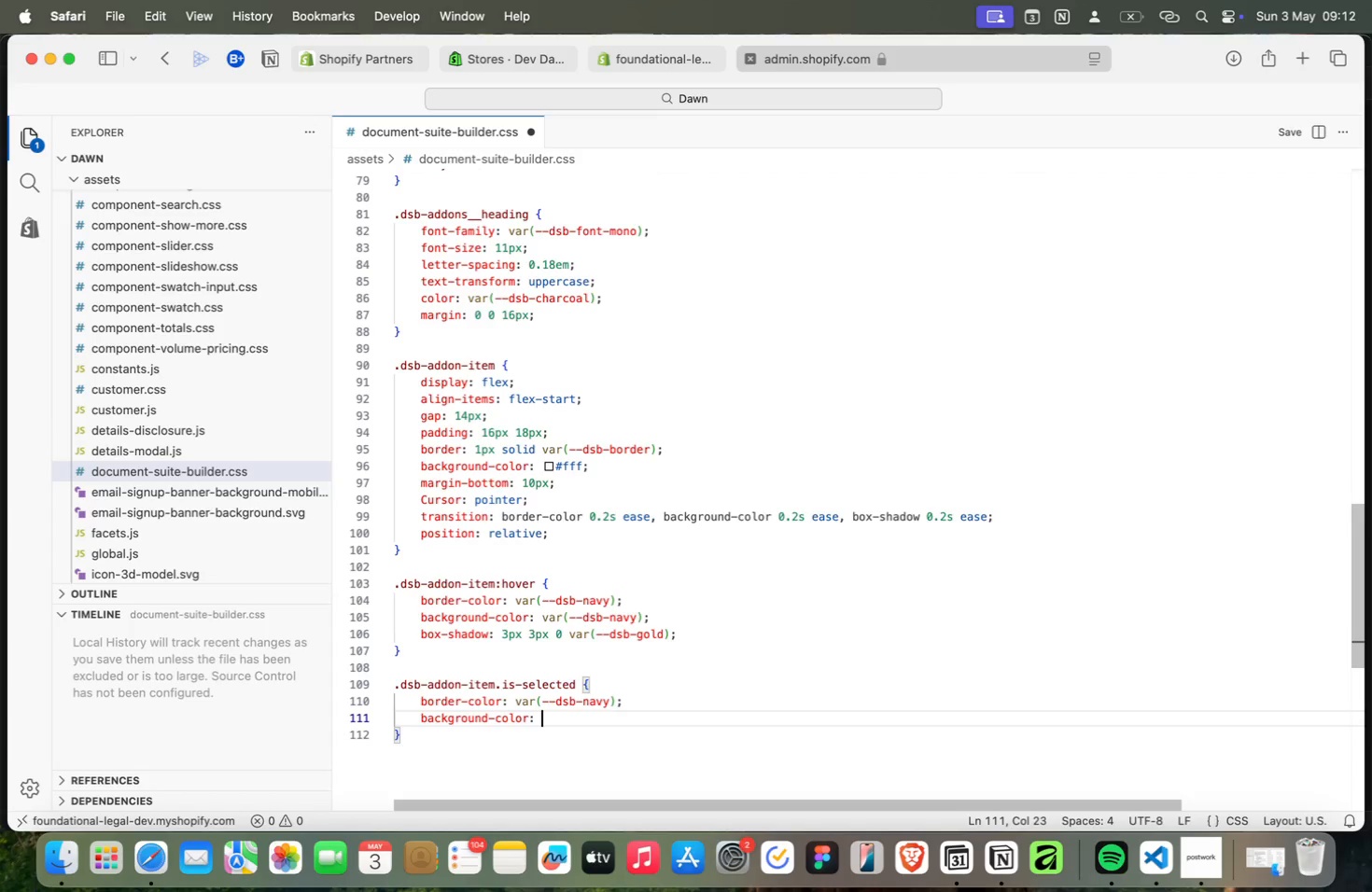 
key(Meta+Space)
 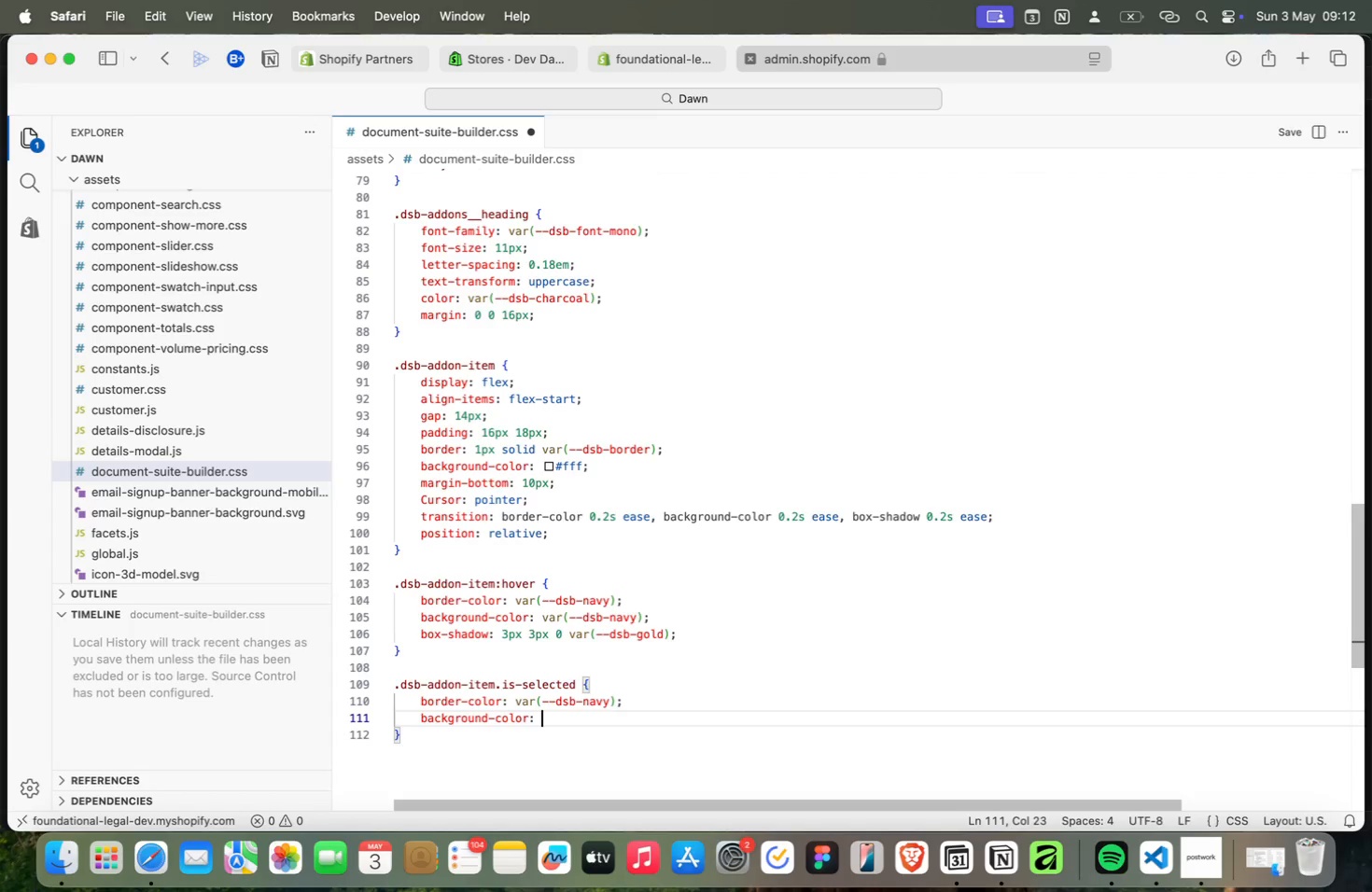 
key(Meta+V)
 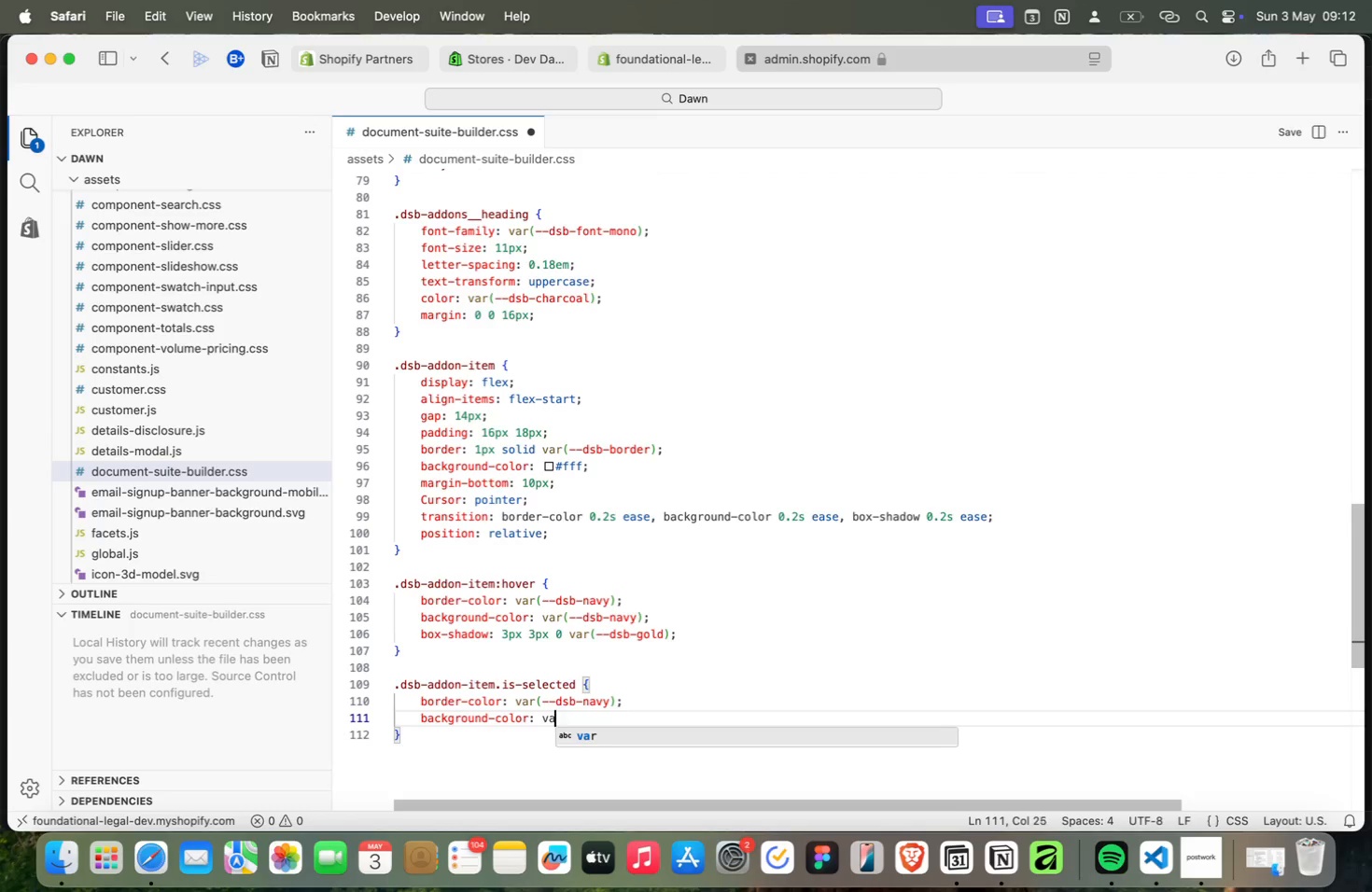 
key(Meta+A)
 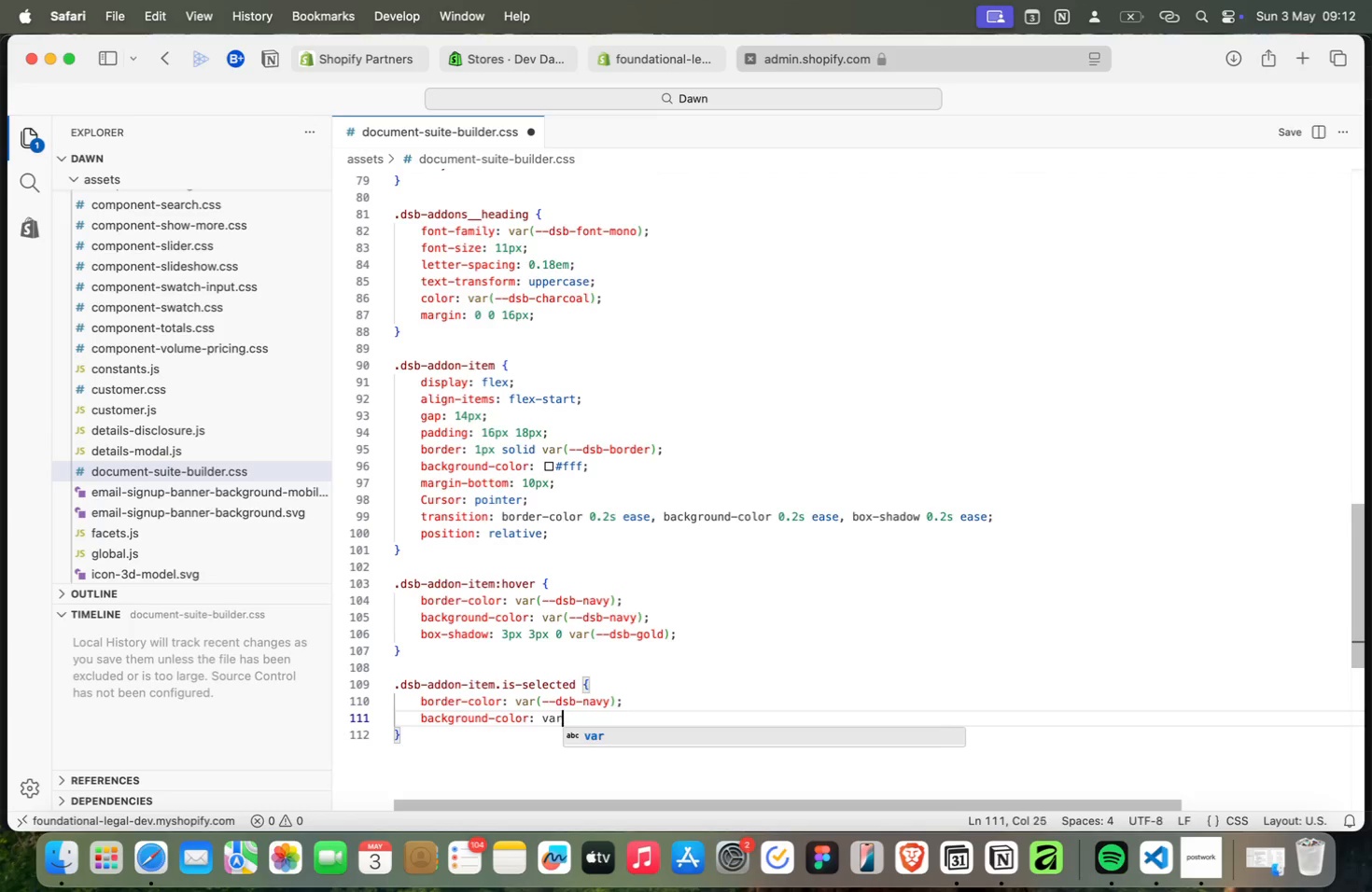 
key(Meta+R)
 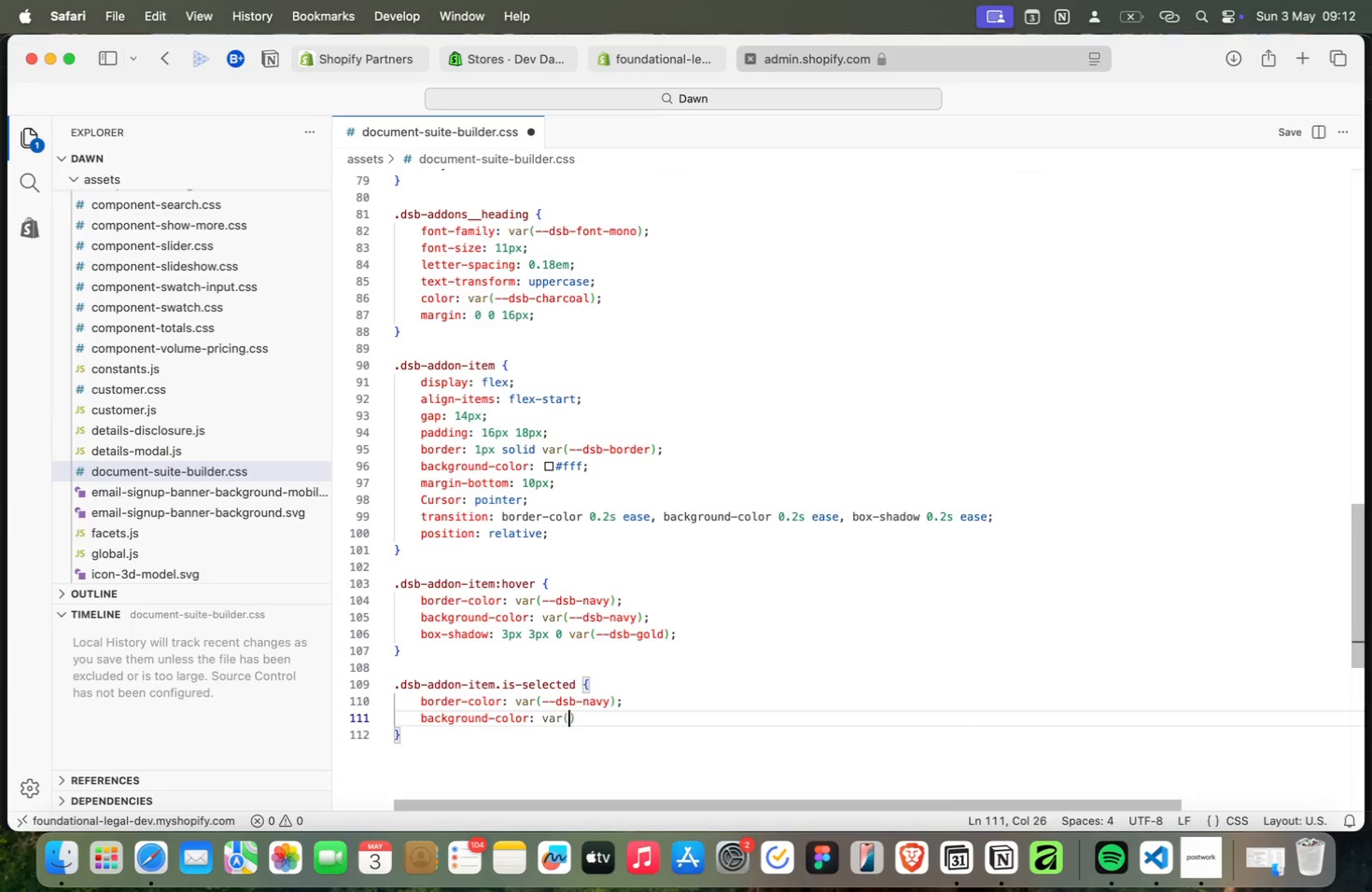 
key(Meta+Shift+9)
 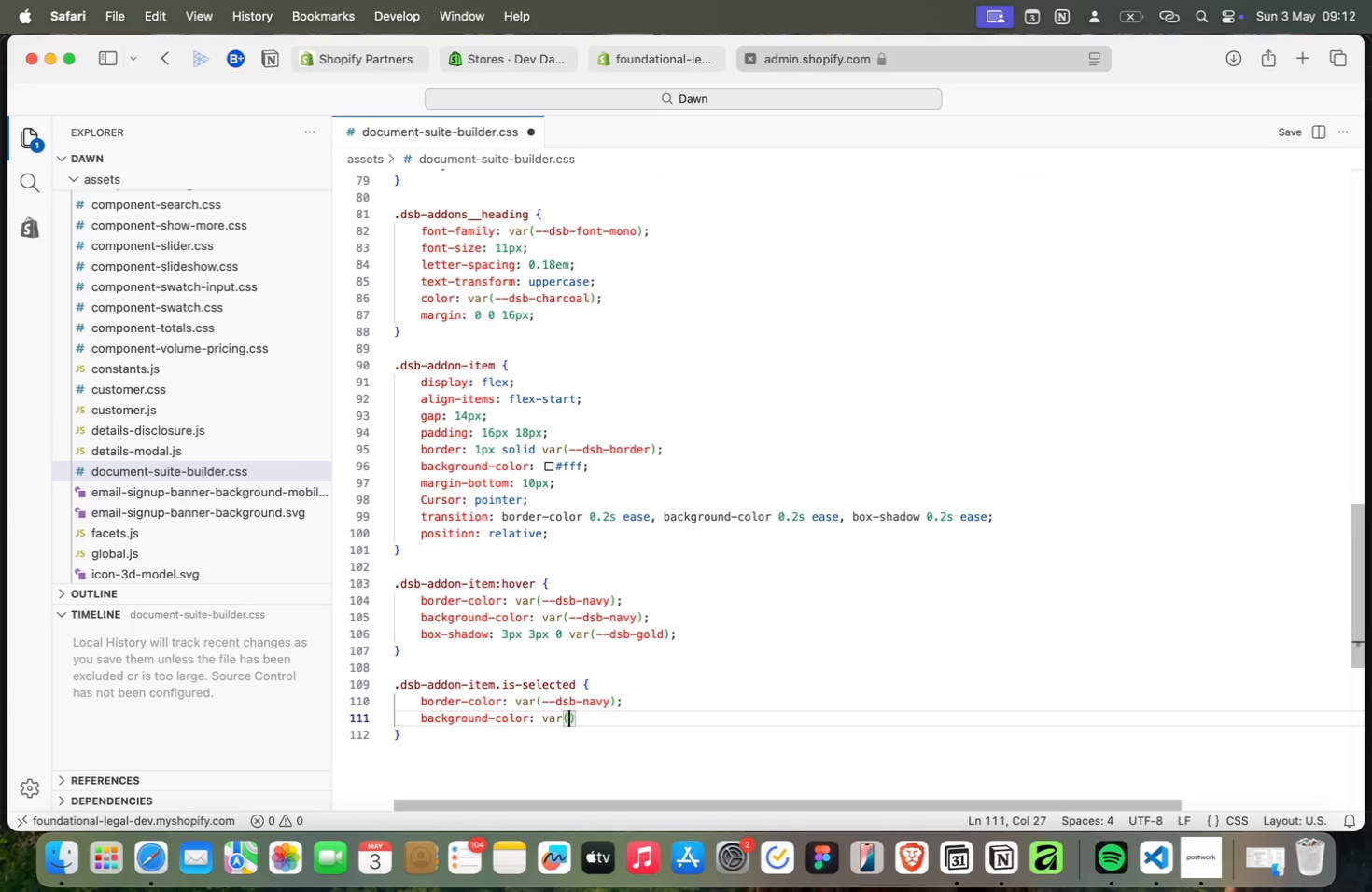 
key(Meta+N)
 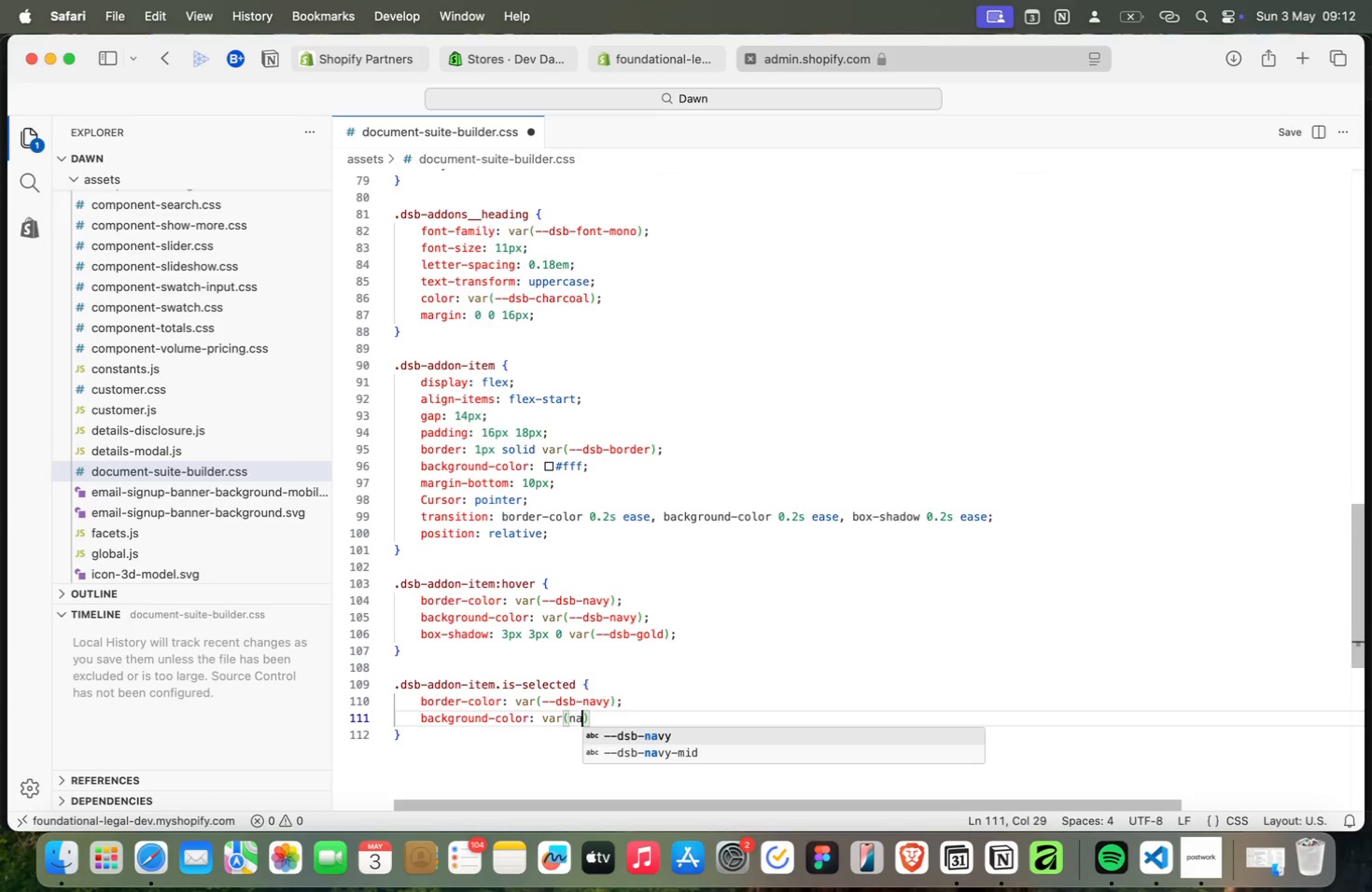 
key(Meta+A)
 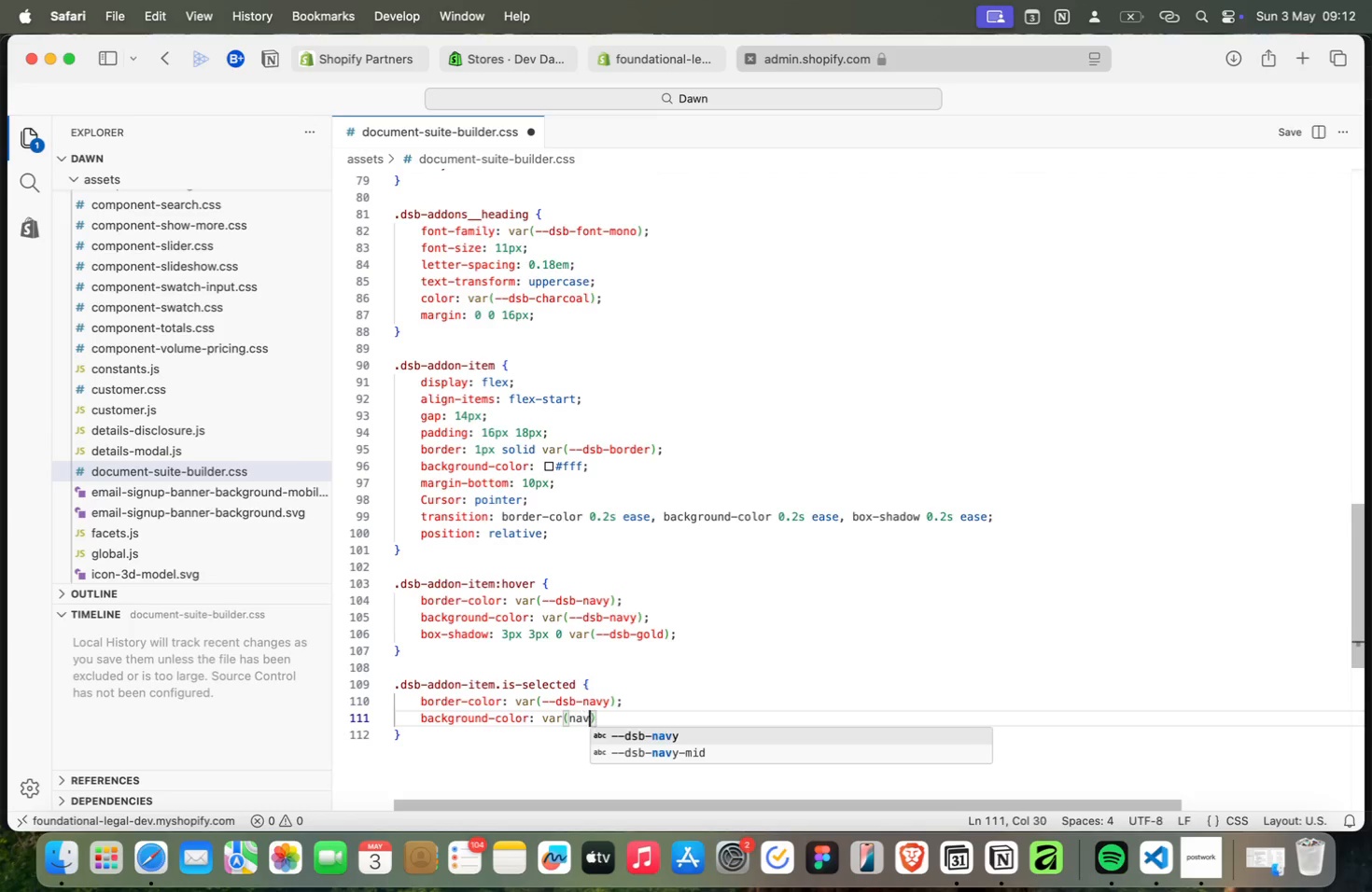 
key(Meta+V)
 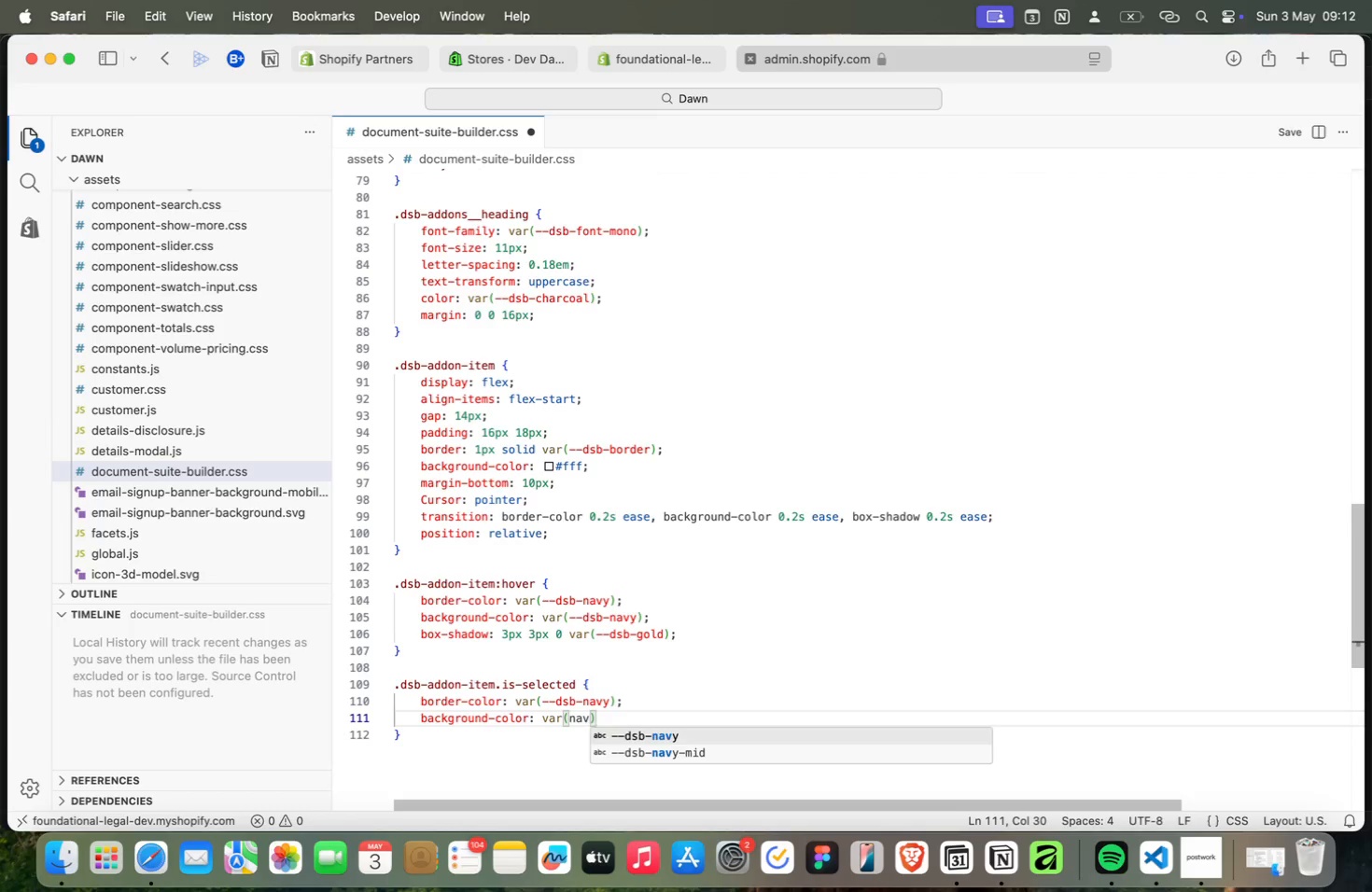 
key(Meta+Enter)
 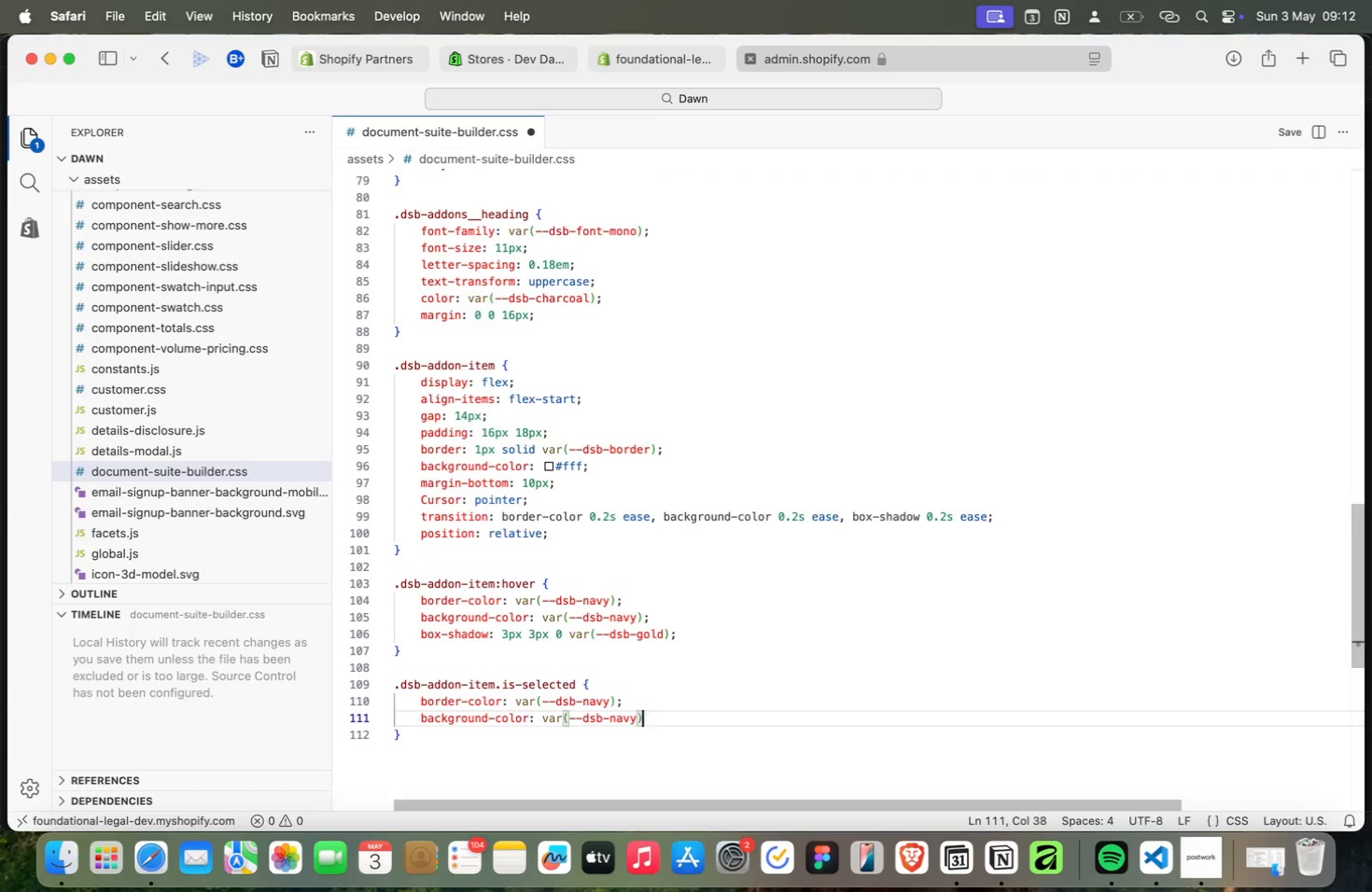 
key(Meta+ArrowRight)
 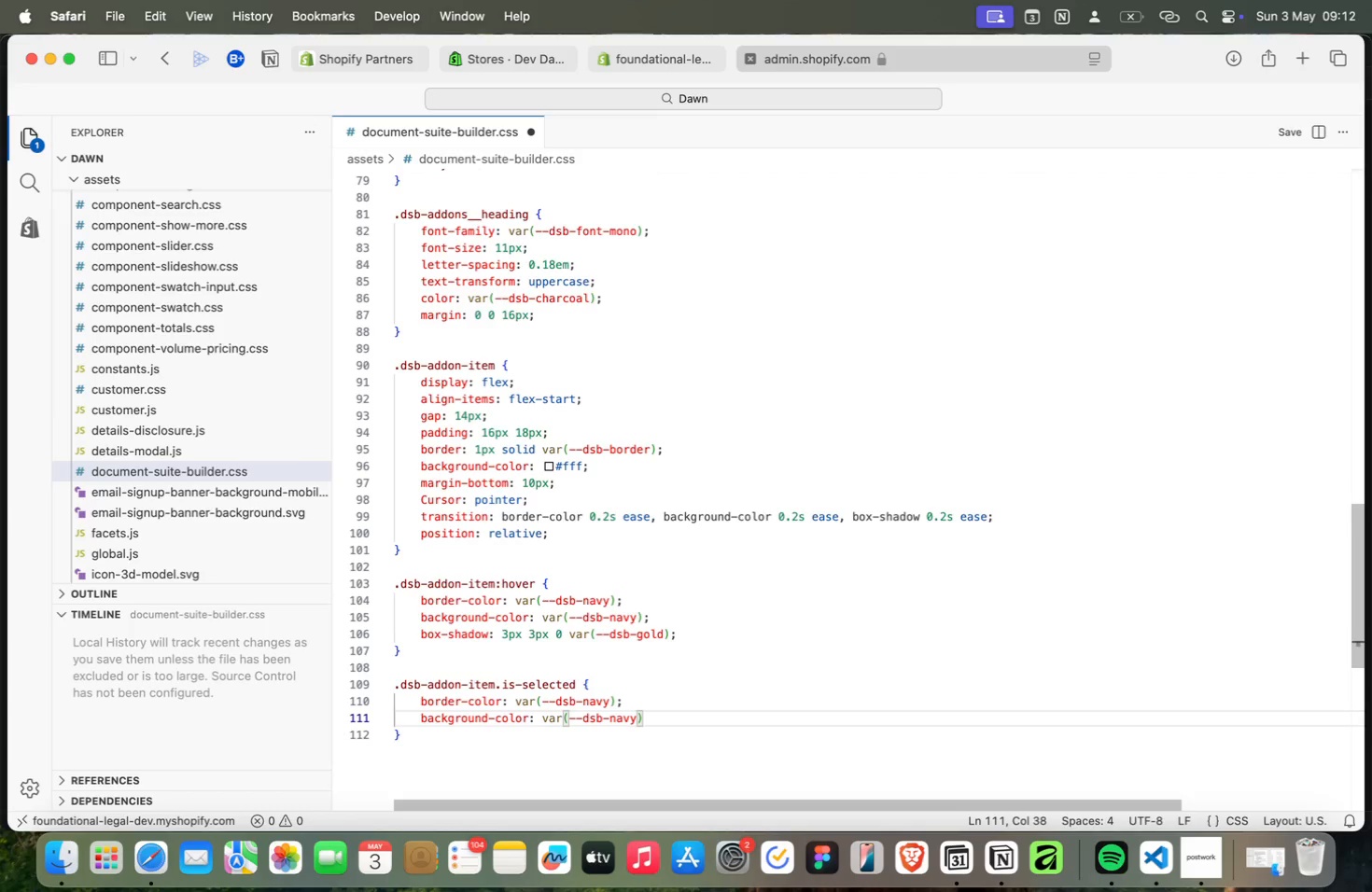 
key(Meta+Semicolon)
 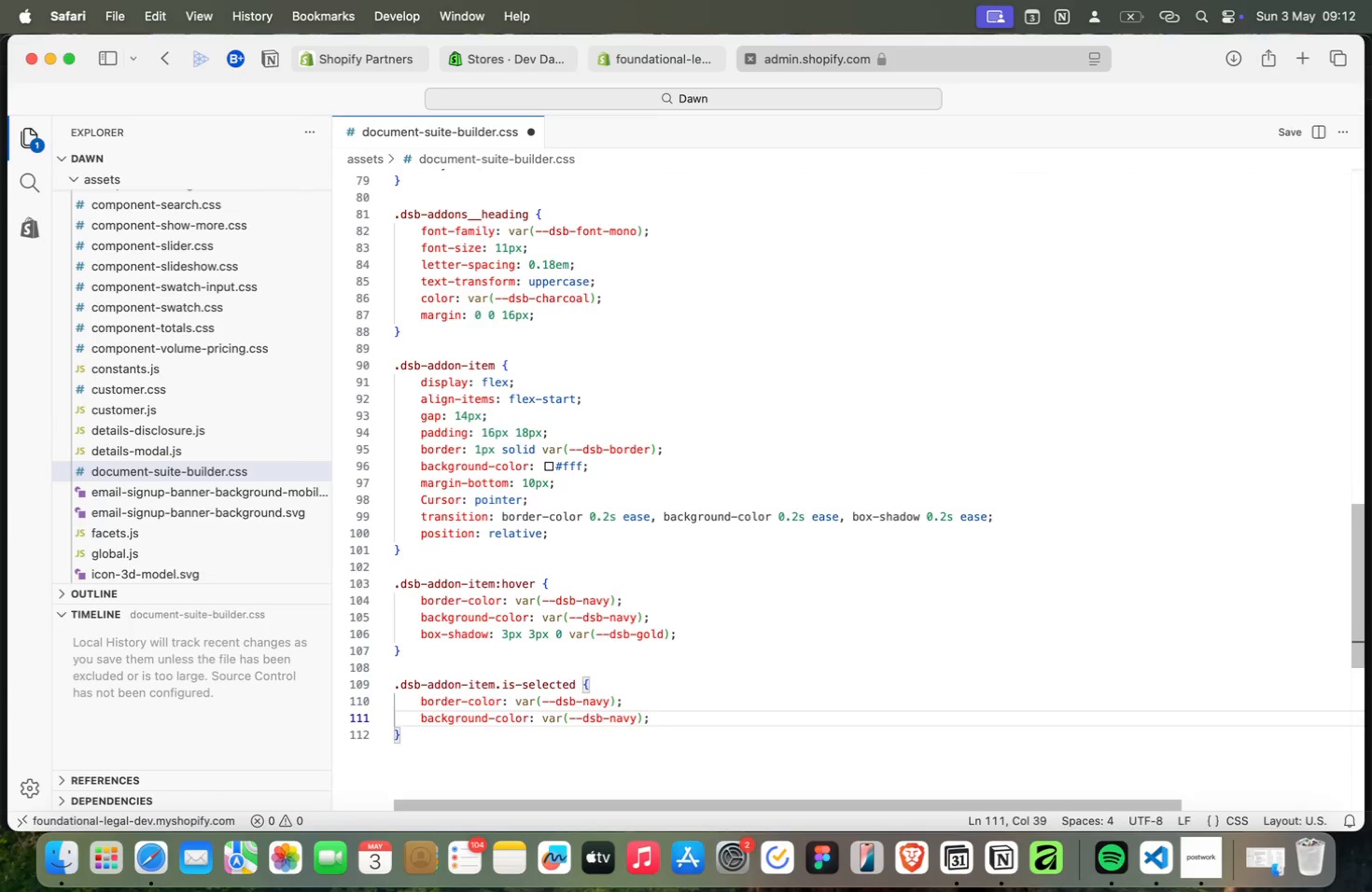 
key(Meta+Enter)
 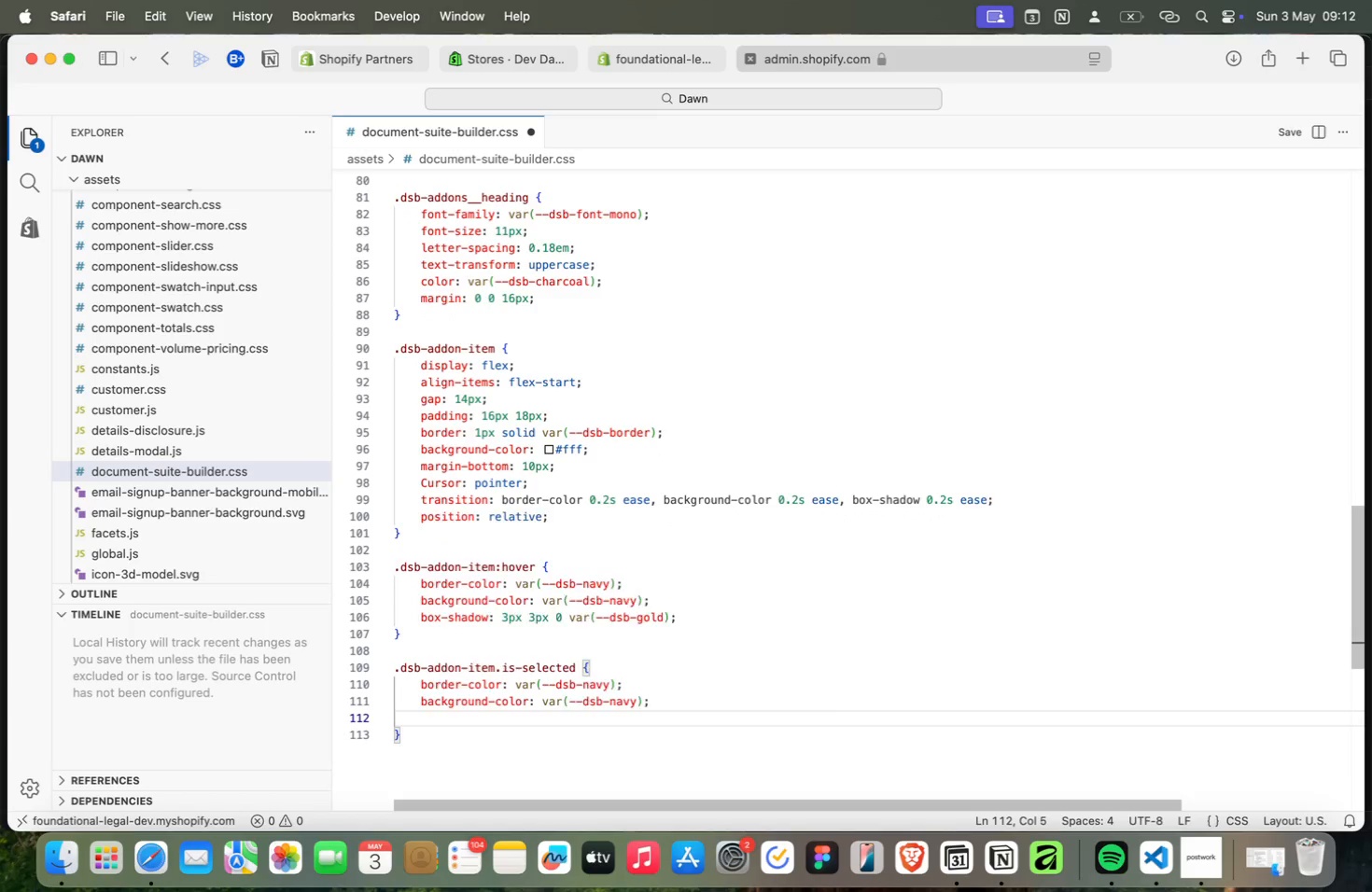 
key(Meta+B)
 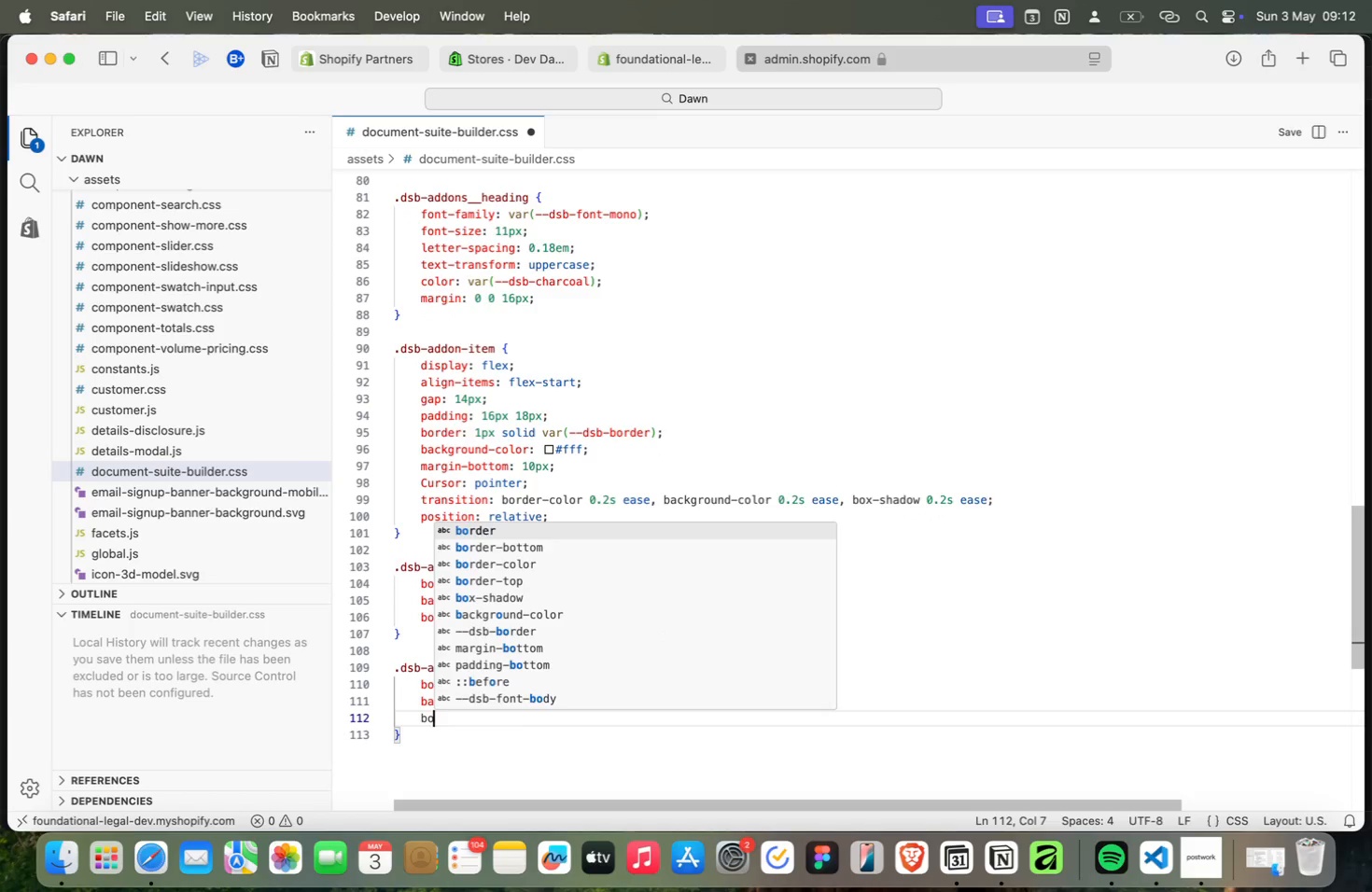 
key(Meta+O)
 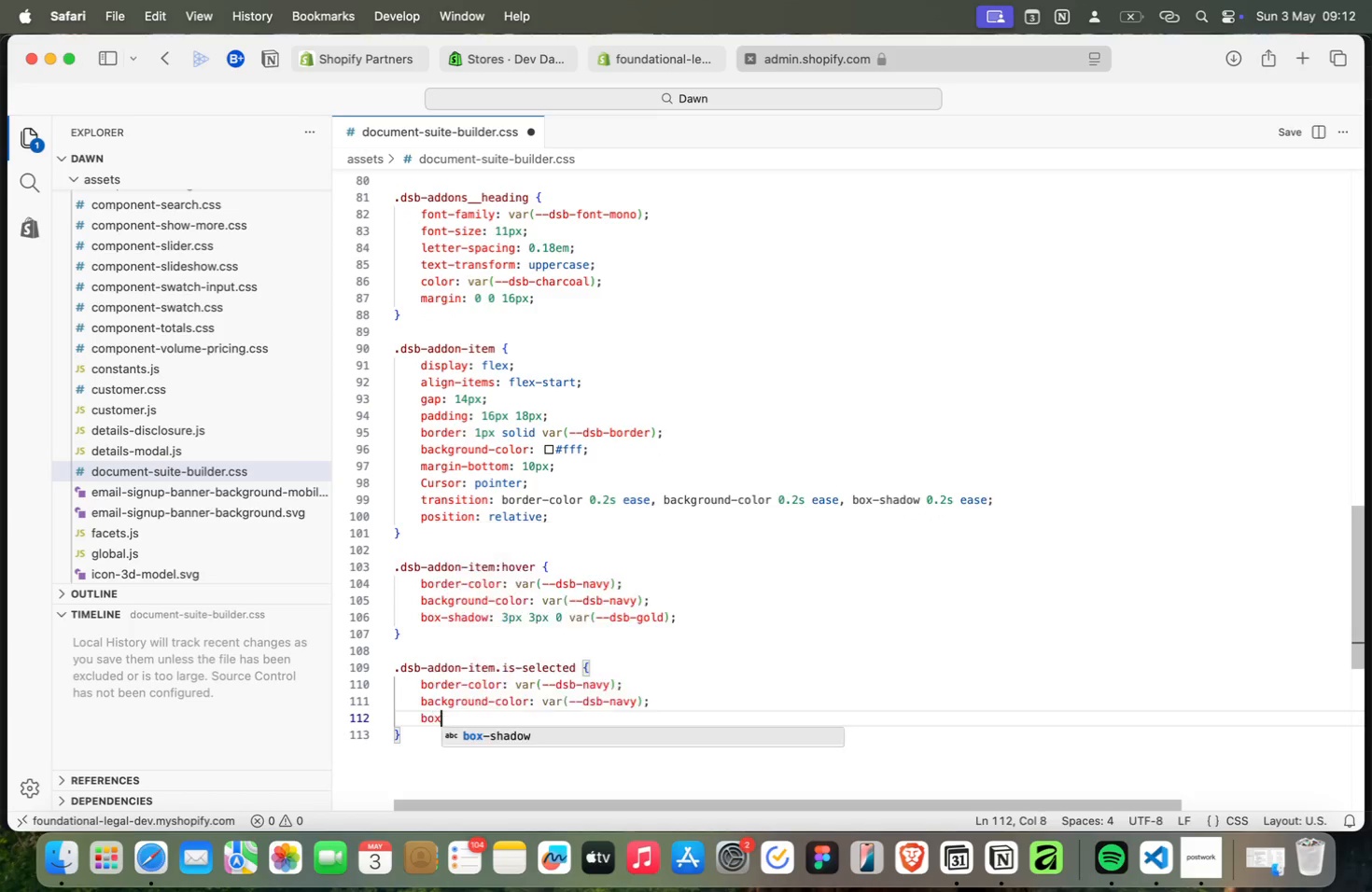 
key(Meta+X)
 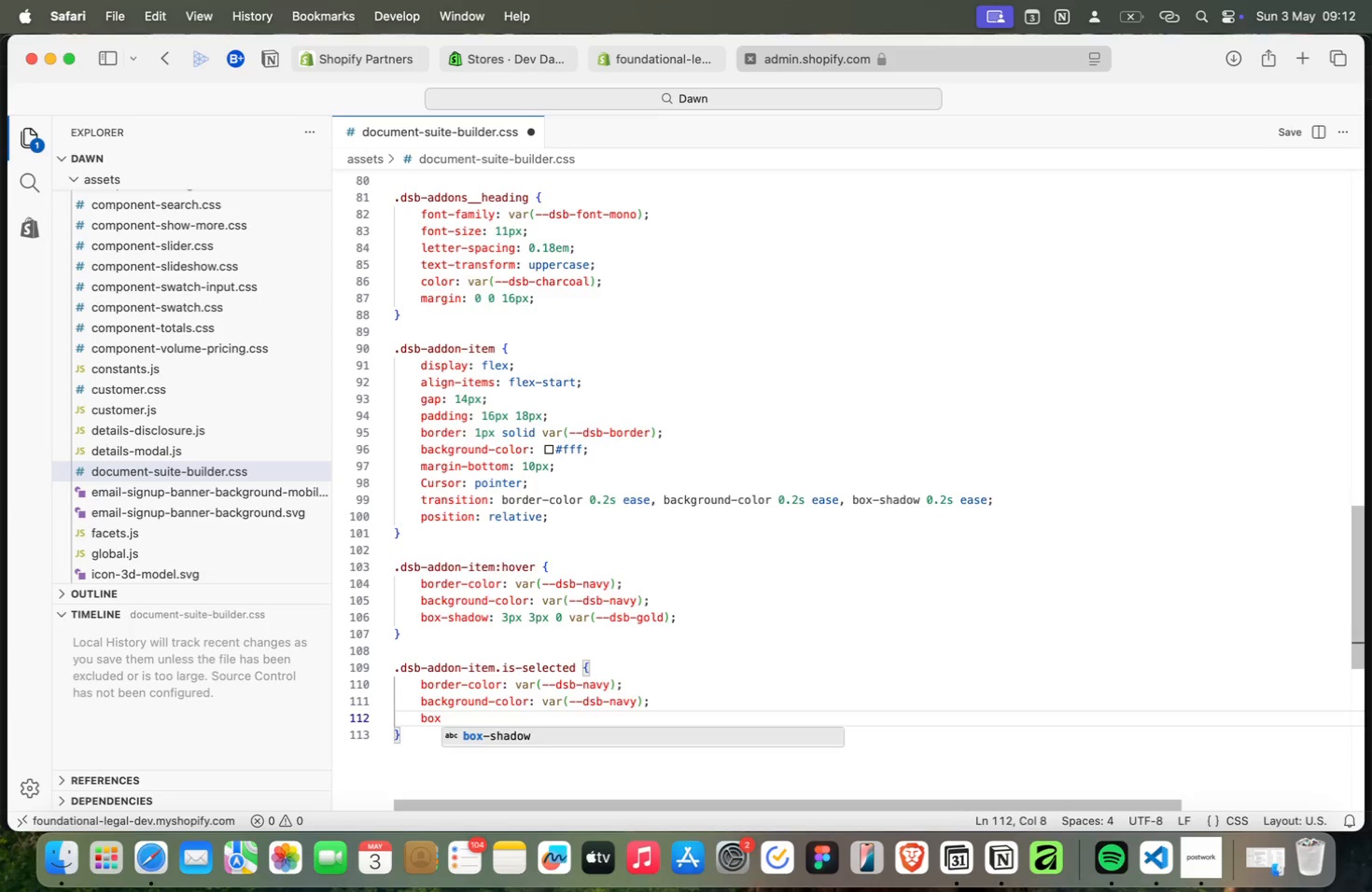 
key(Meta+Enter)
 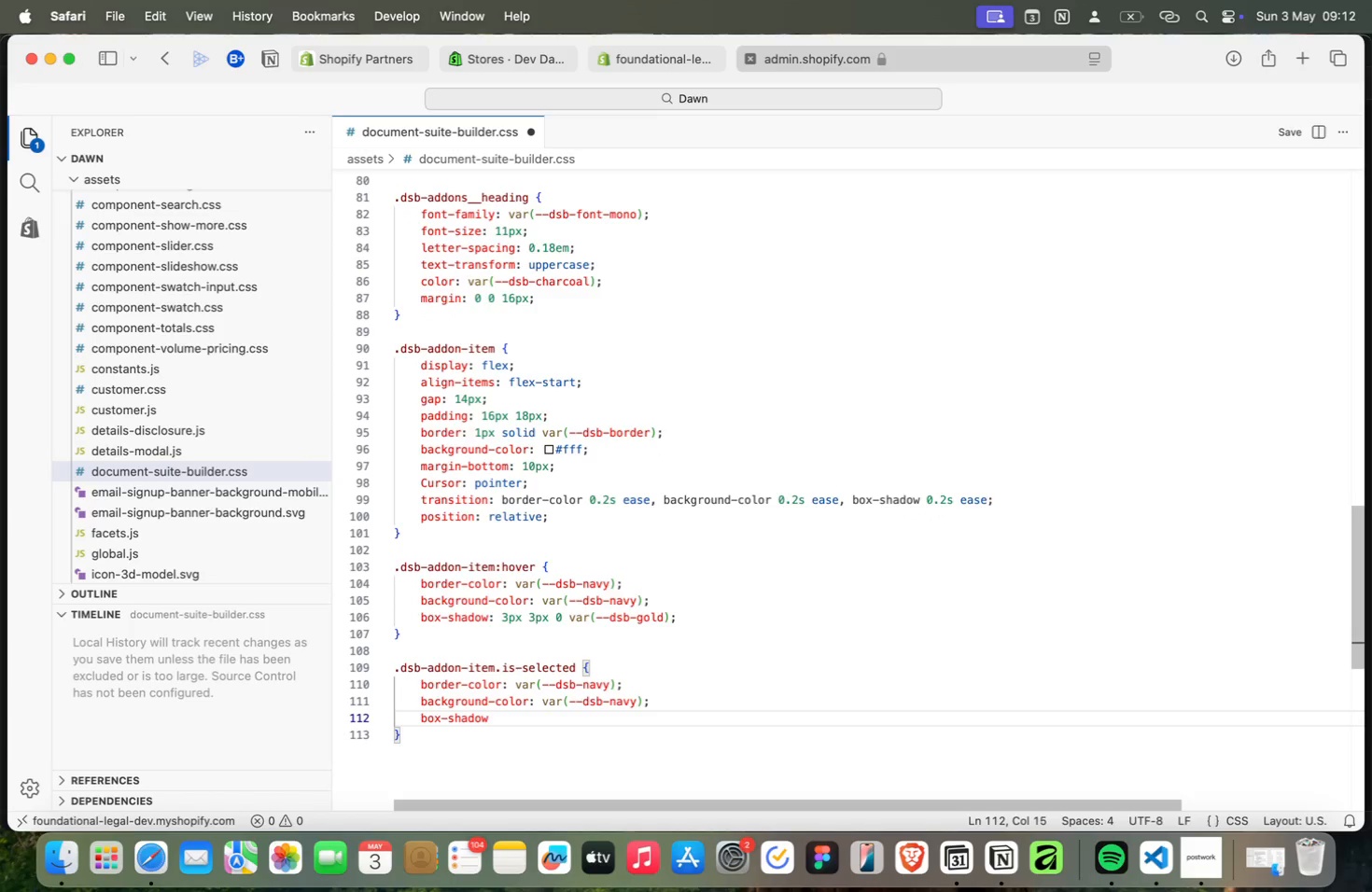 
key(Meta+Shift+Semicolon)
 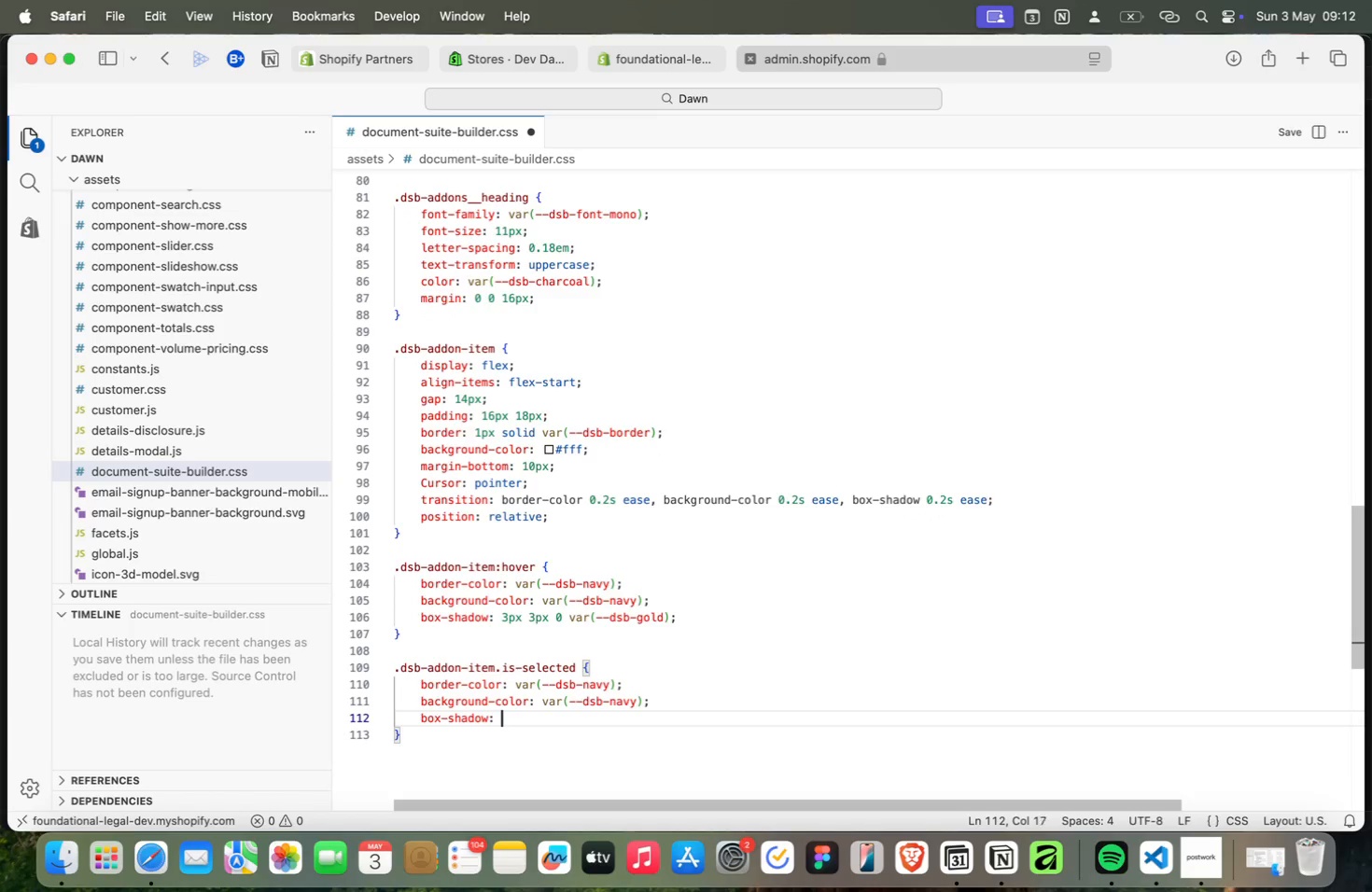 
key(Meta+Space)
 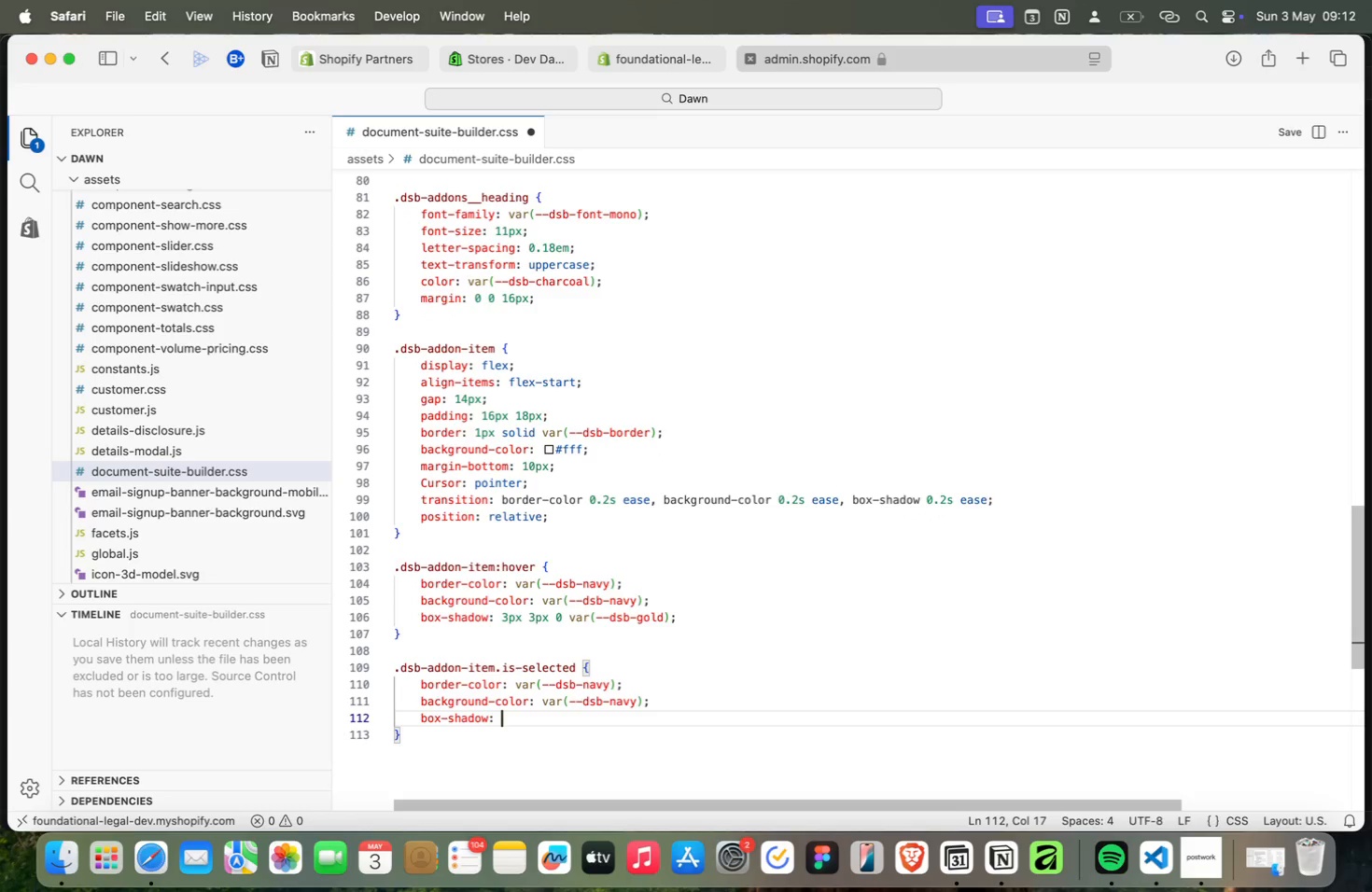 
wait(6.59)
 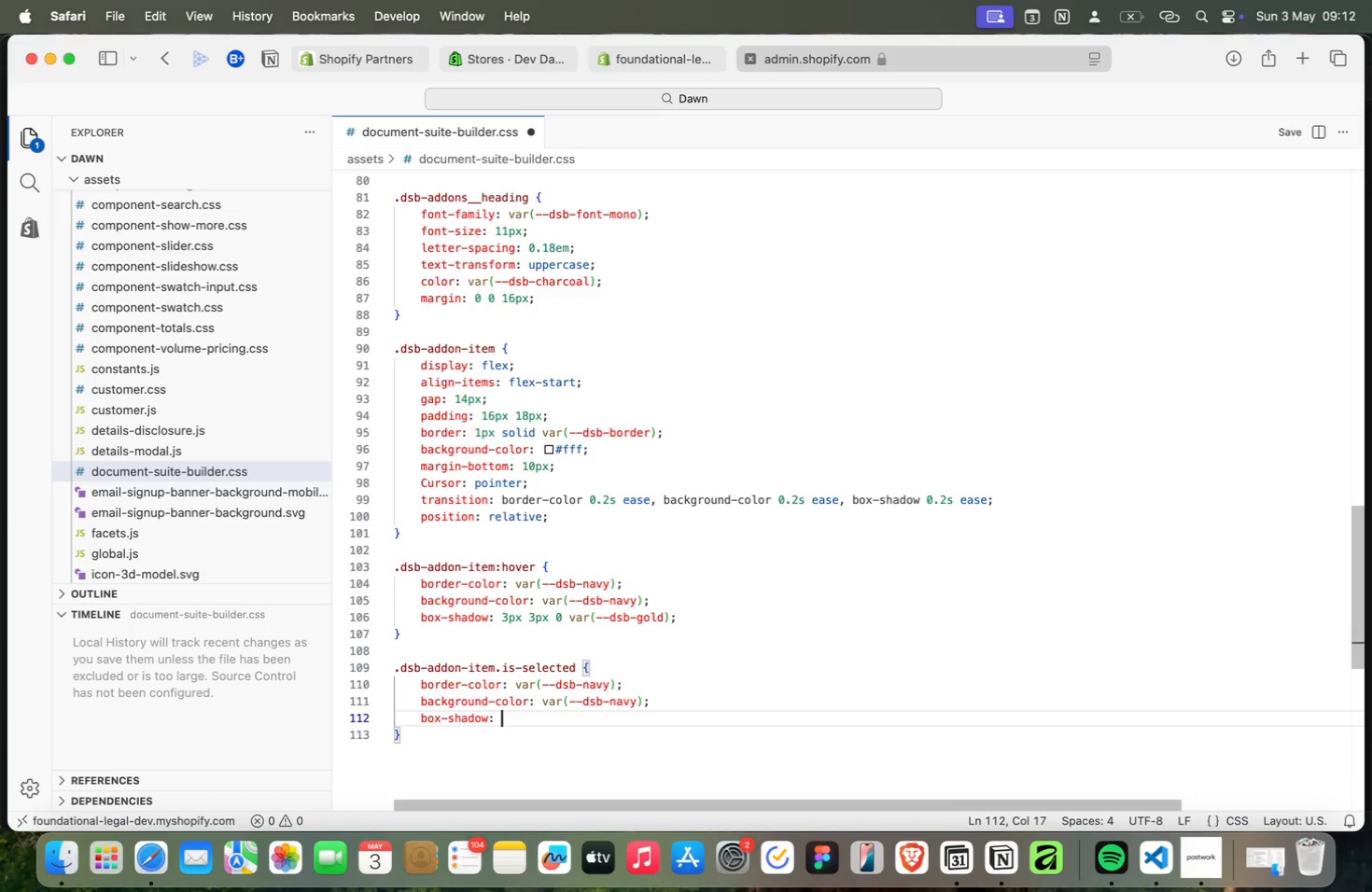 
hold_key(key=ArrowUp, duration=0.94)
 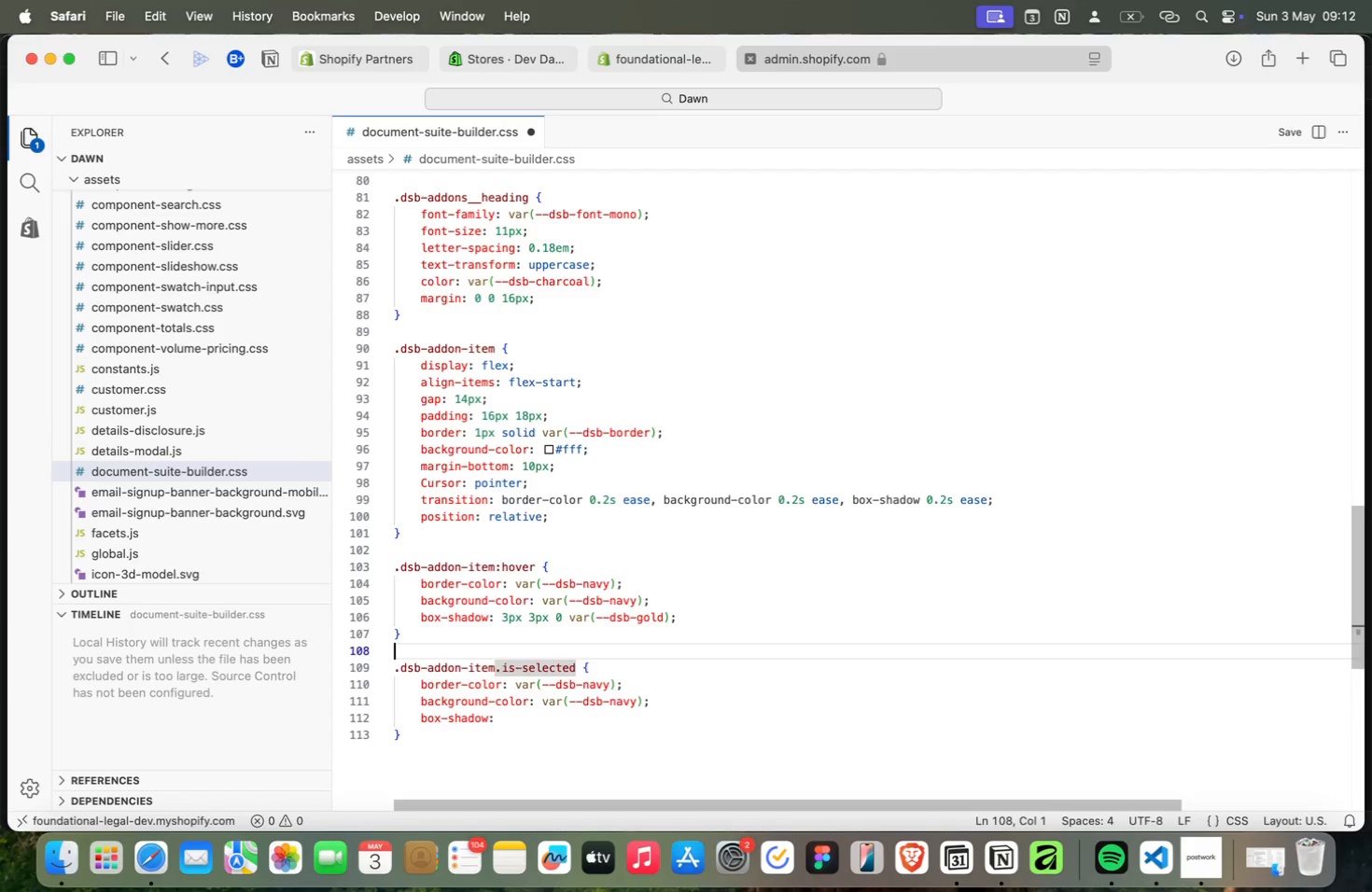 
key(Meta+ArrowDown)
 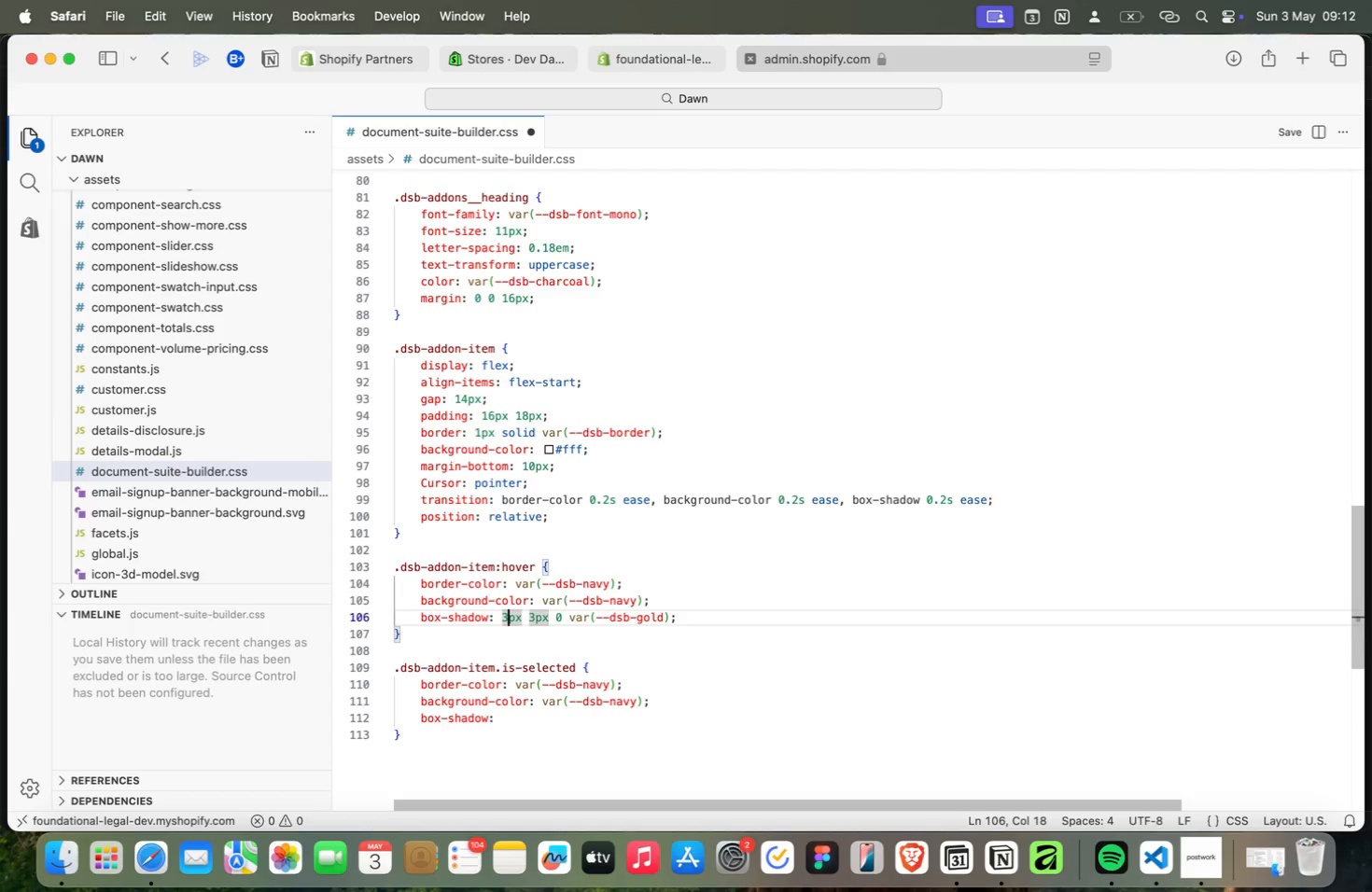 
key(Meta+ArrowRight)
 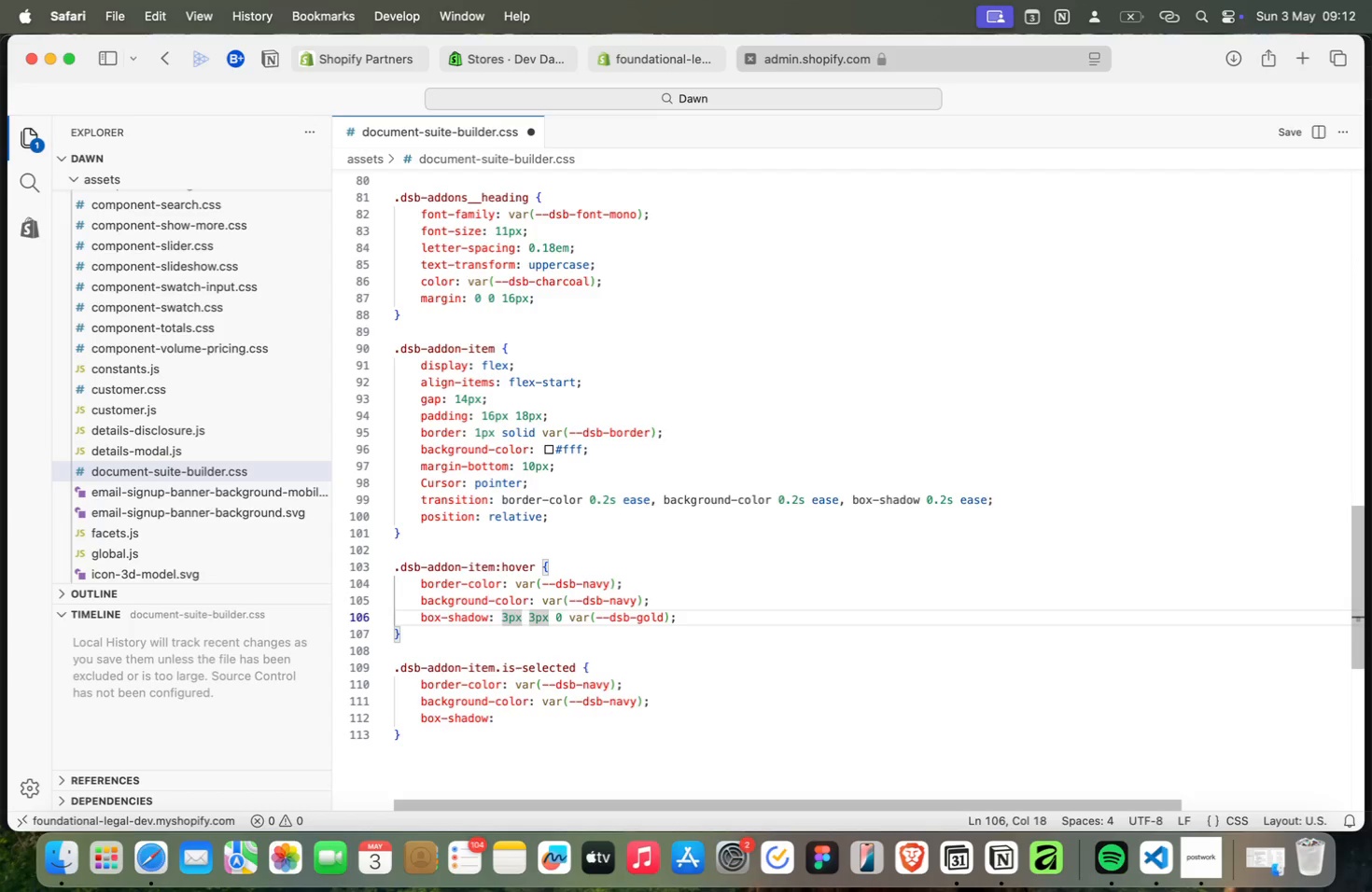 
key(Meta+Backspace)
 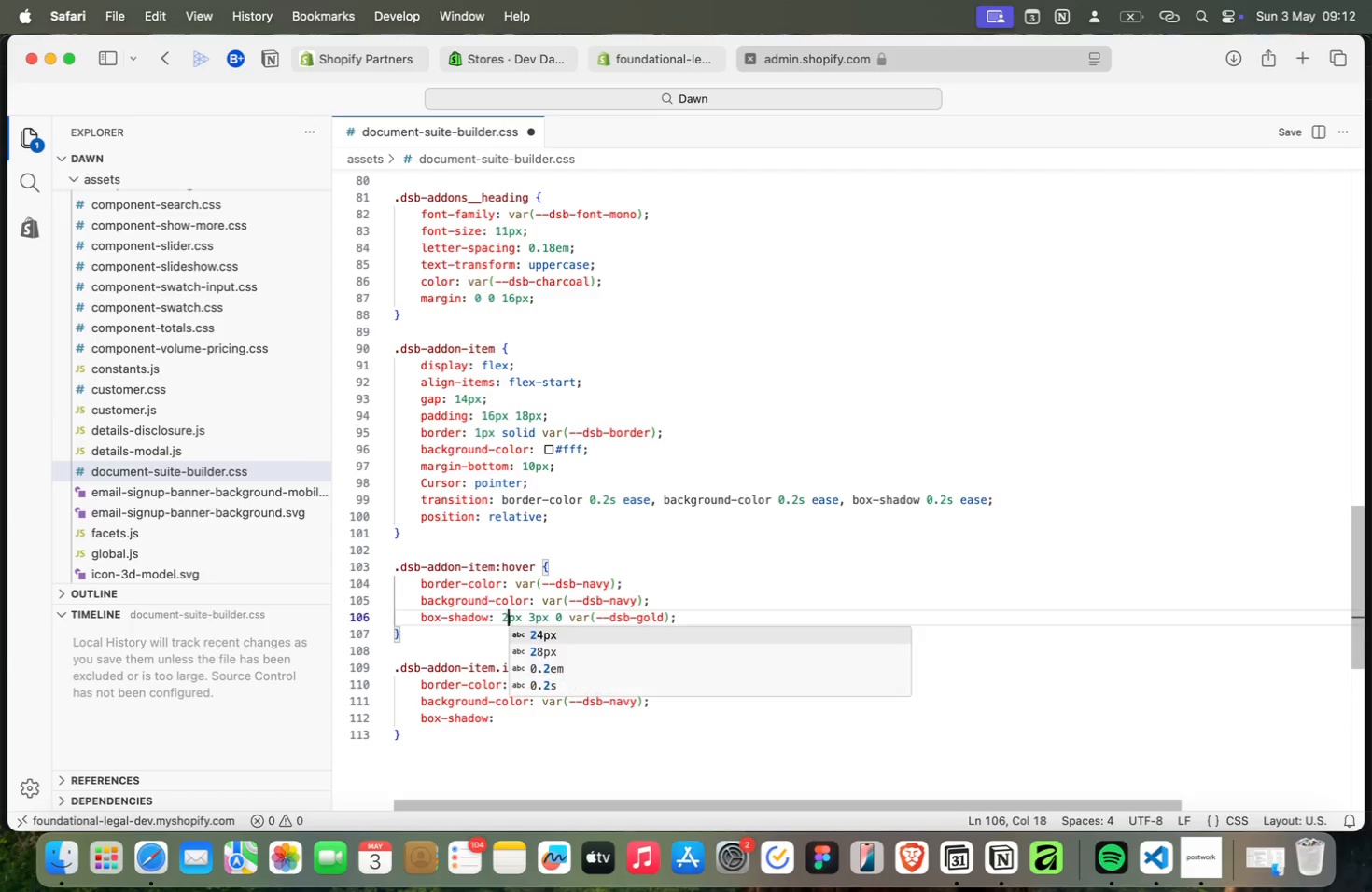 
key(Meta+2)
 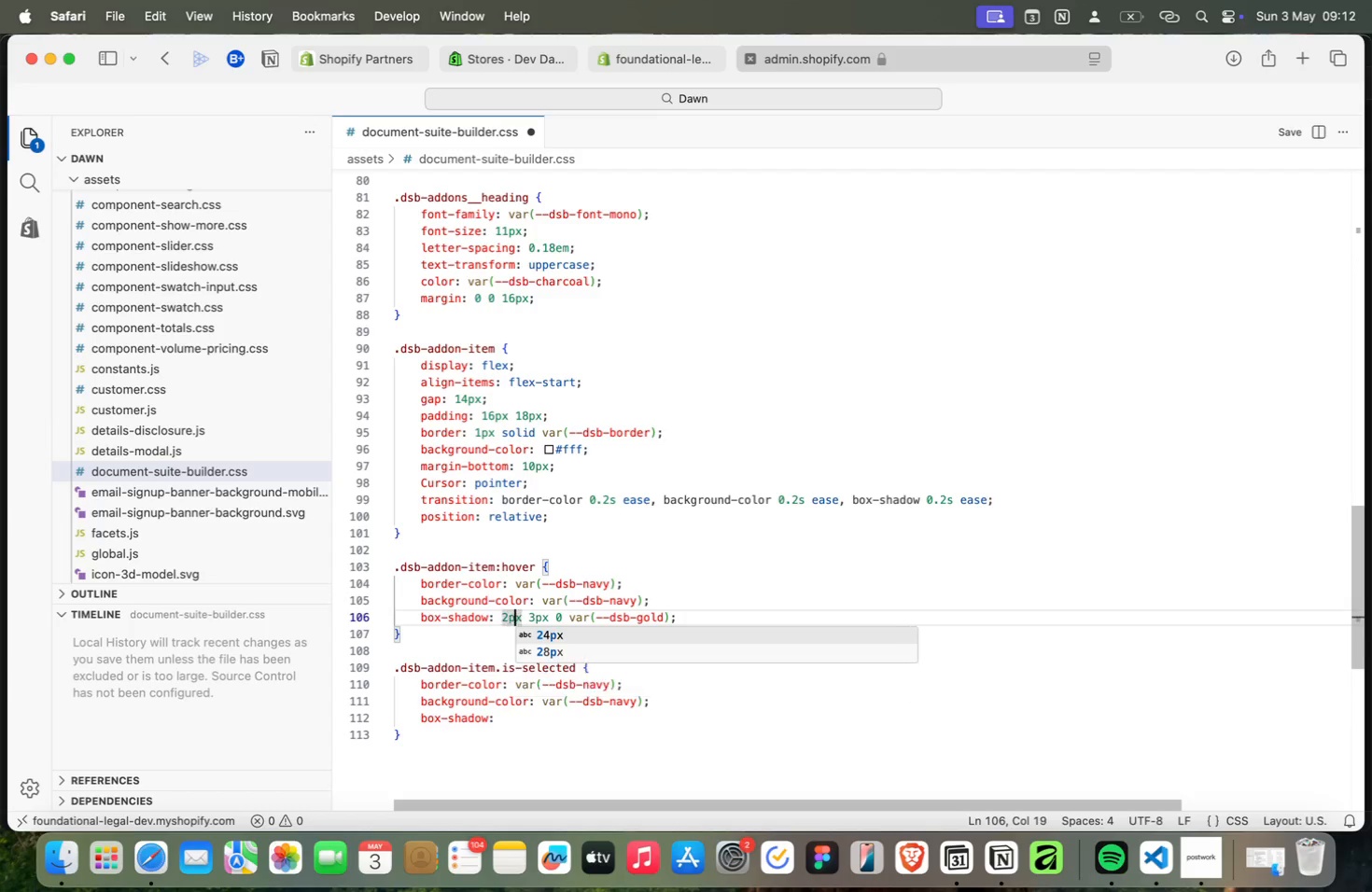 
key(Meta+ArrowRight)
 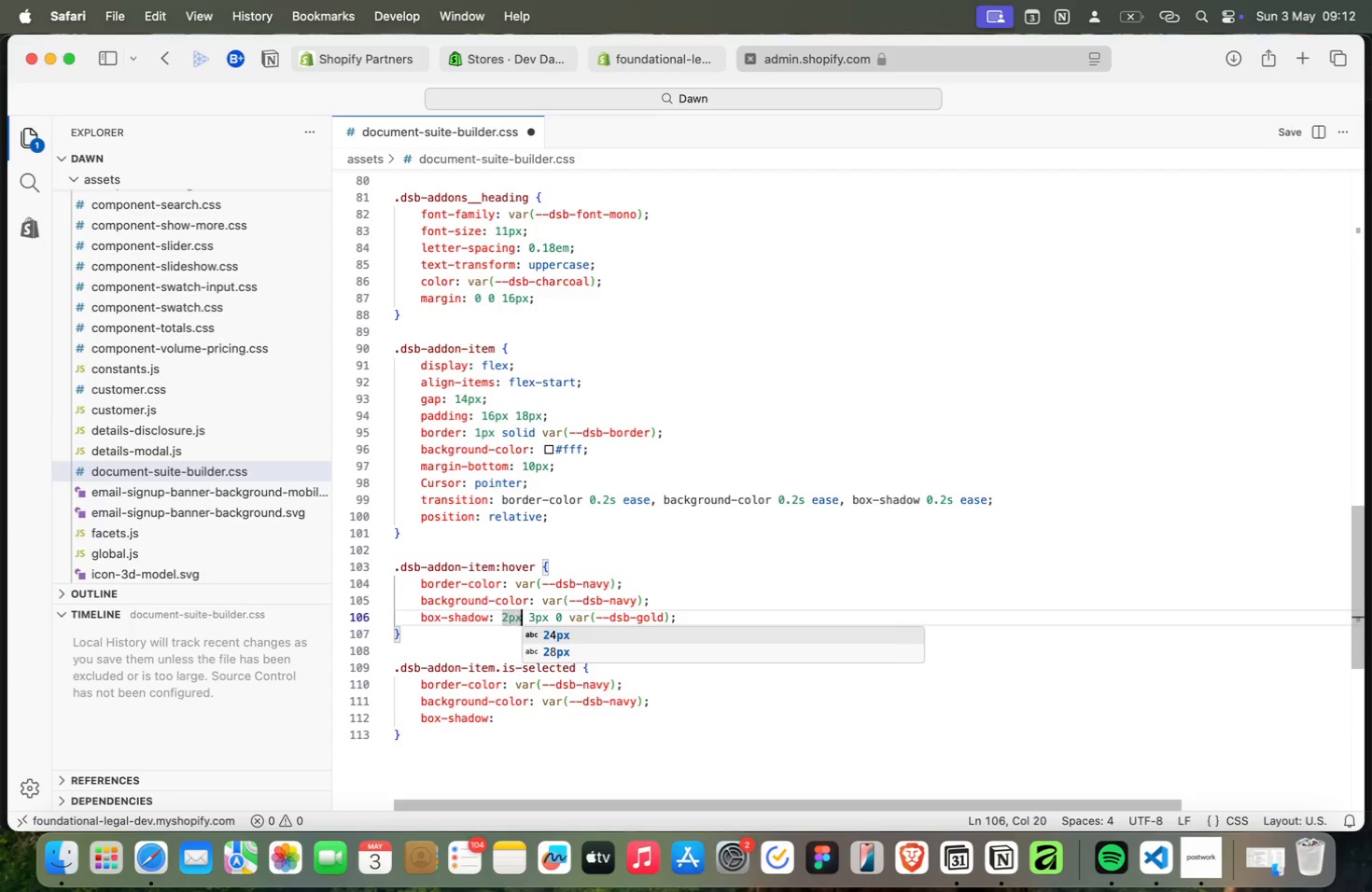 
key(Meta+ArrowRight)
 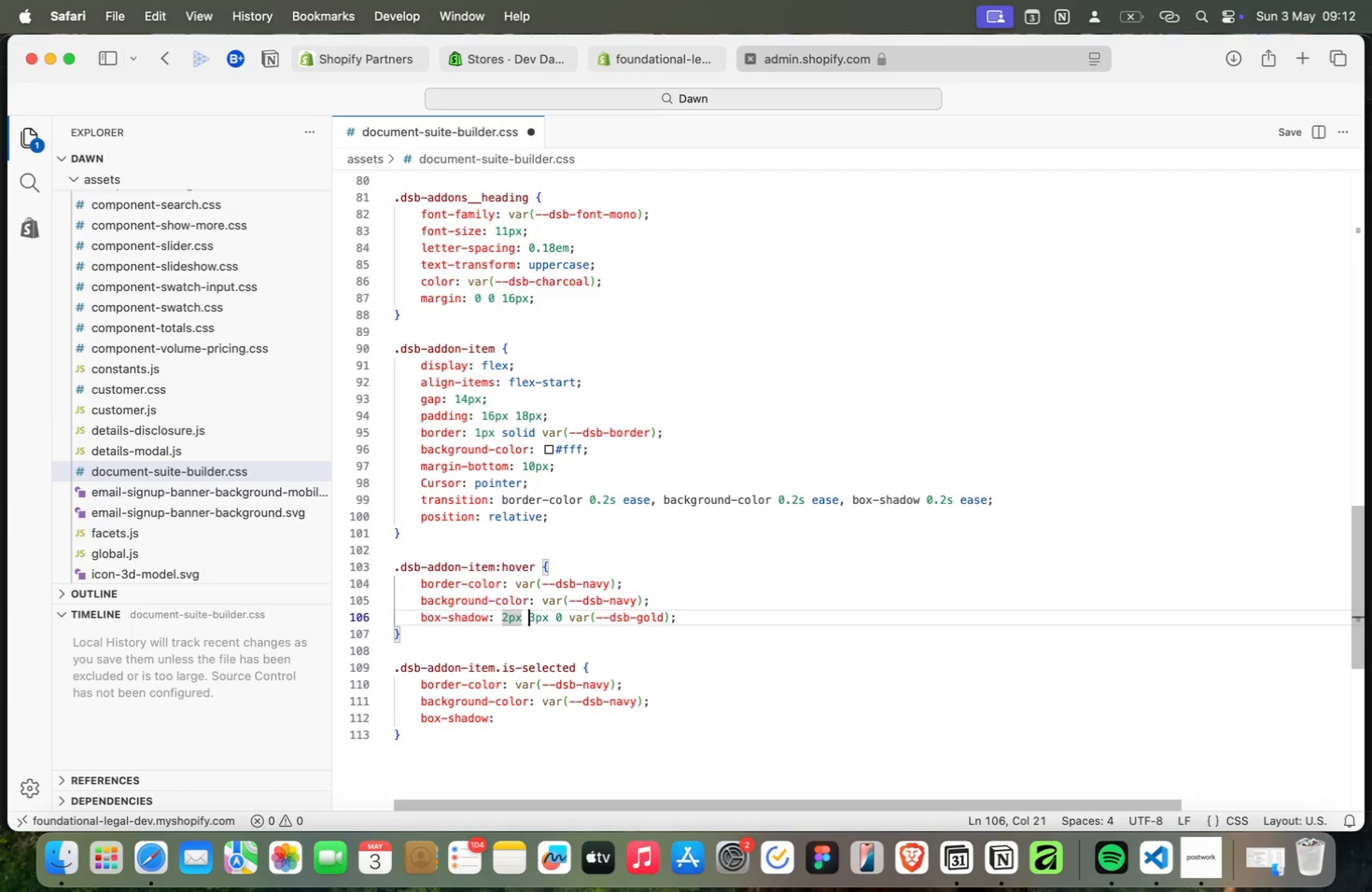 
key(Meta+ArrowRight)
 